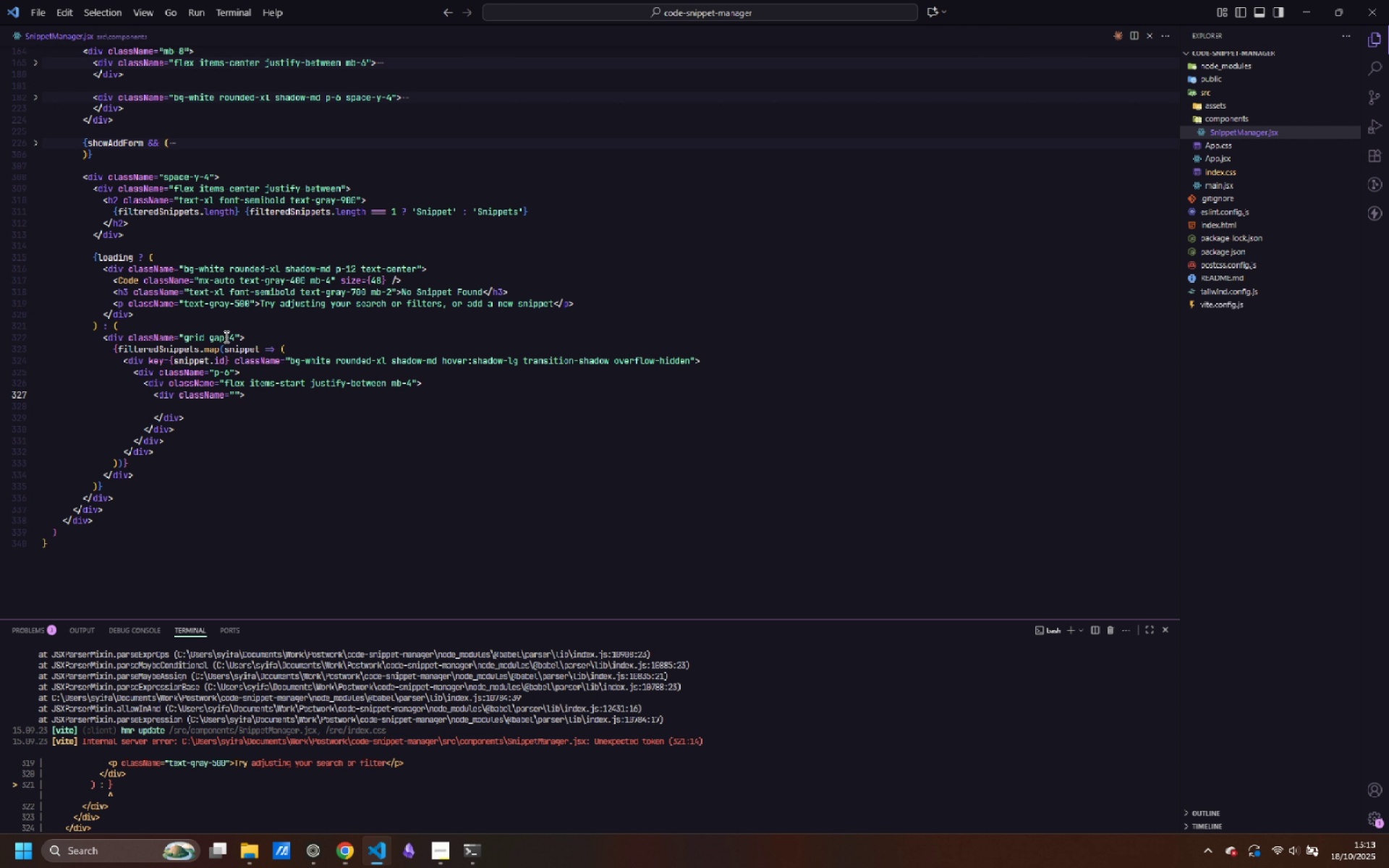 
wait(11.88)
 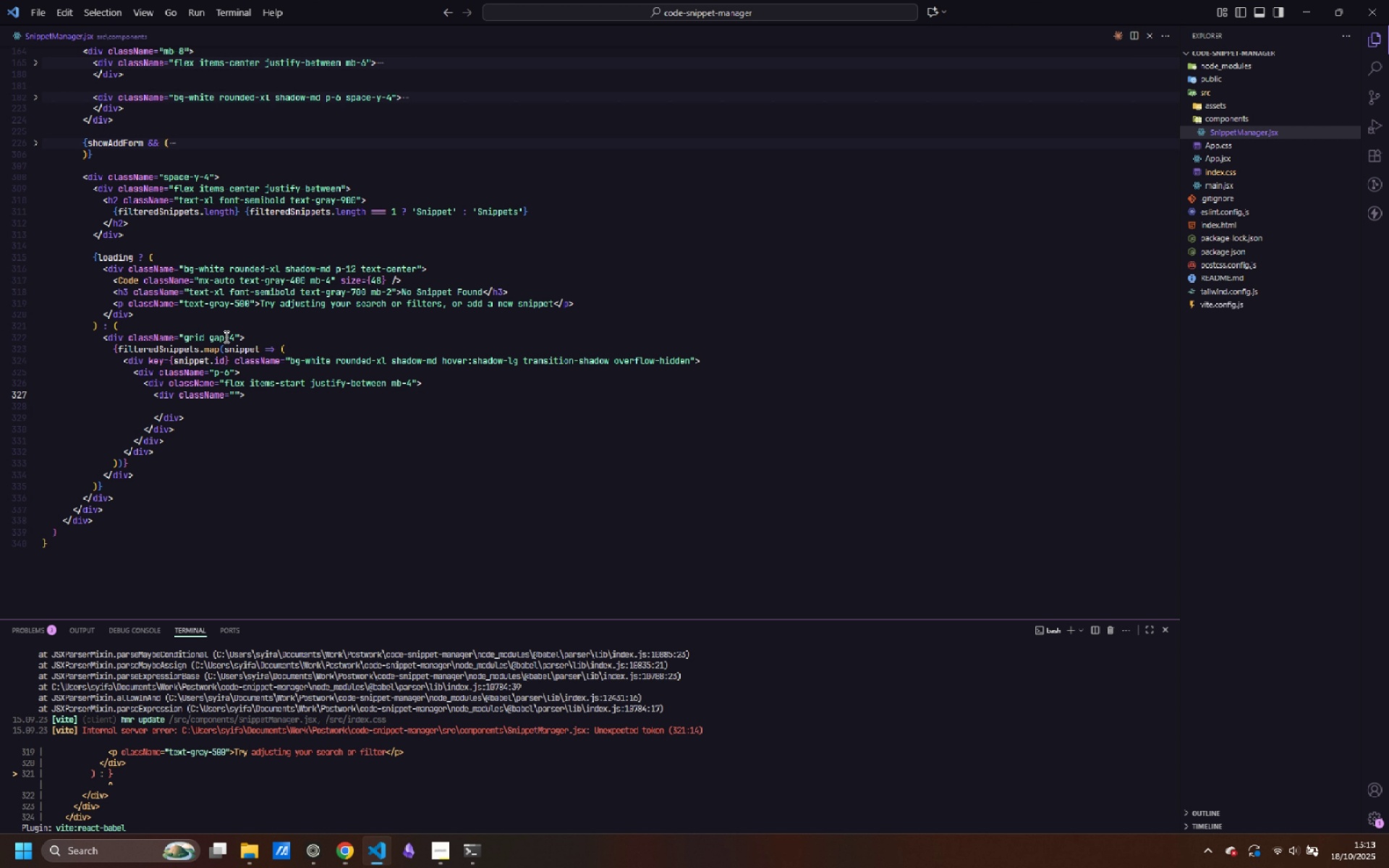 
type(flex-1)
 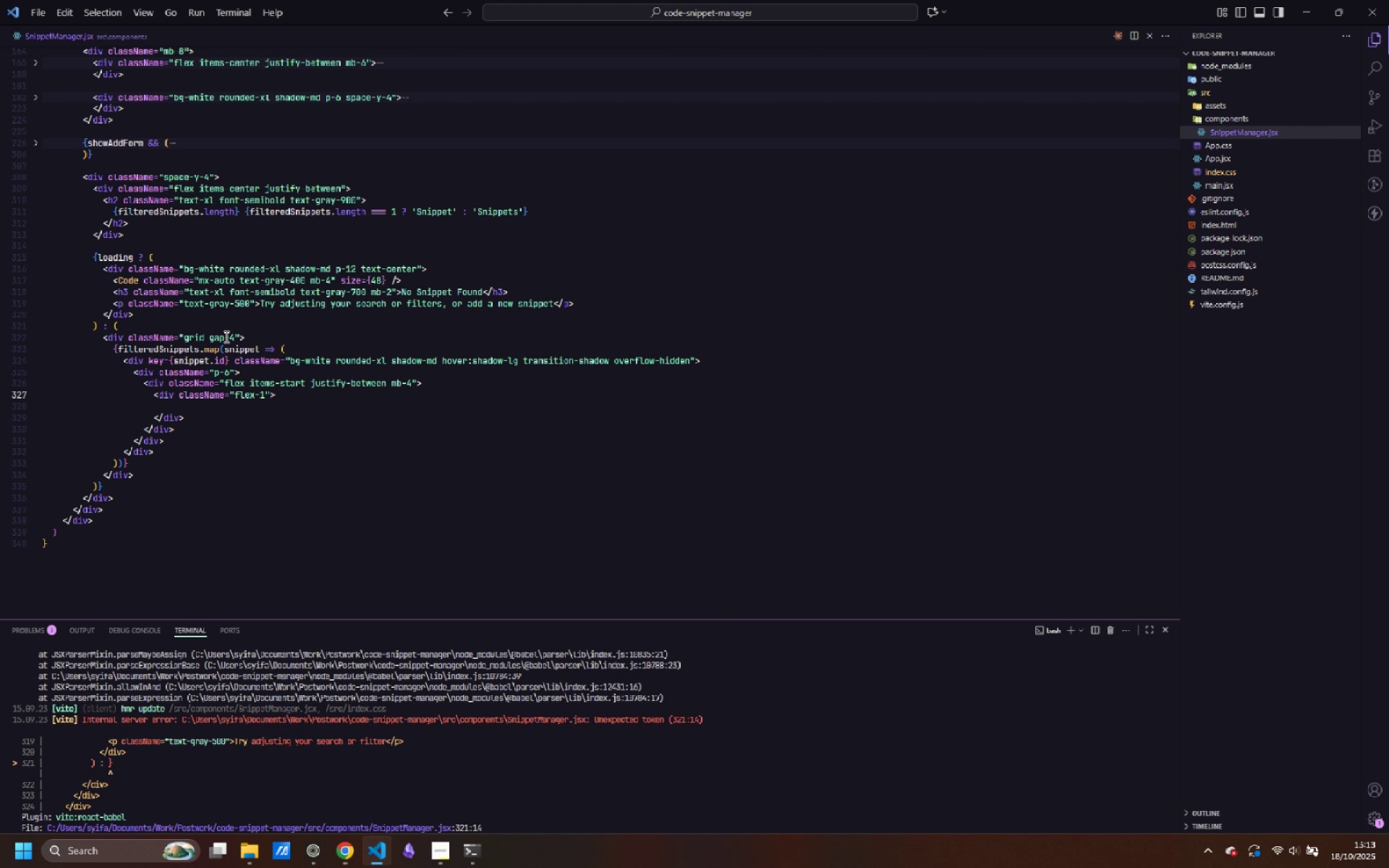 
key(ArrowDown)
 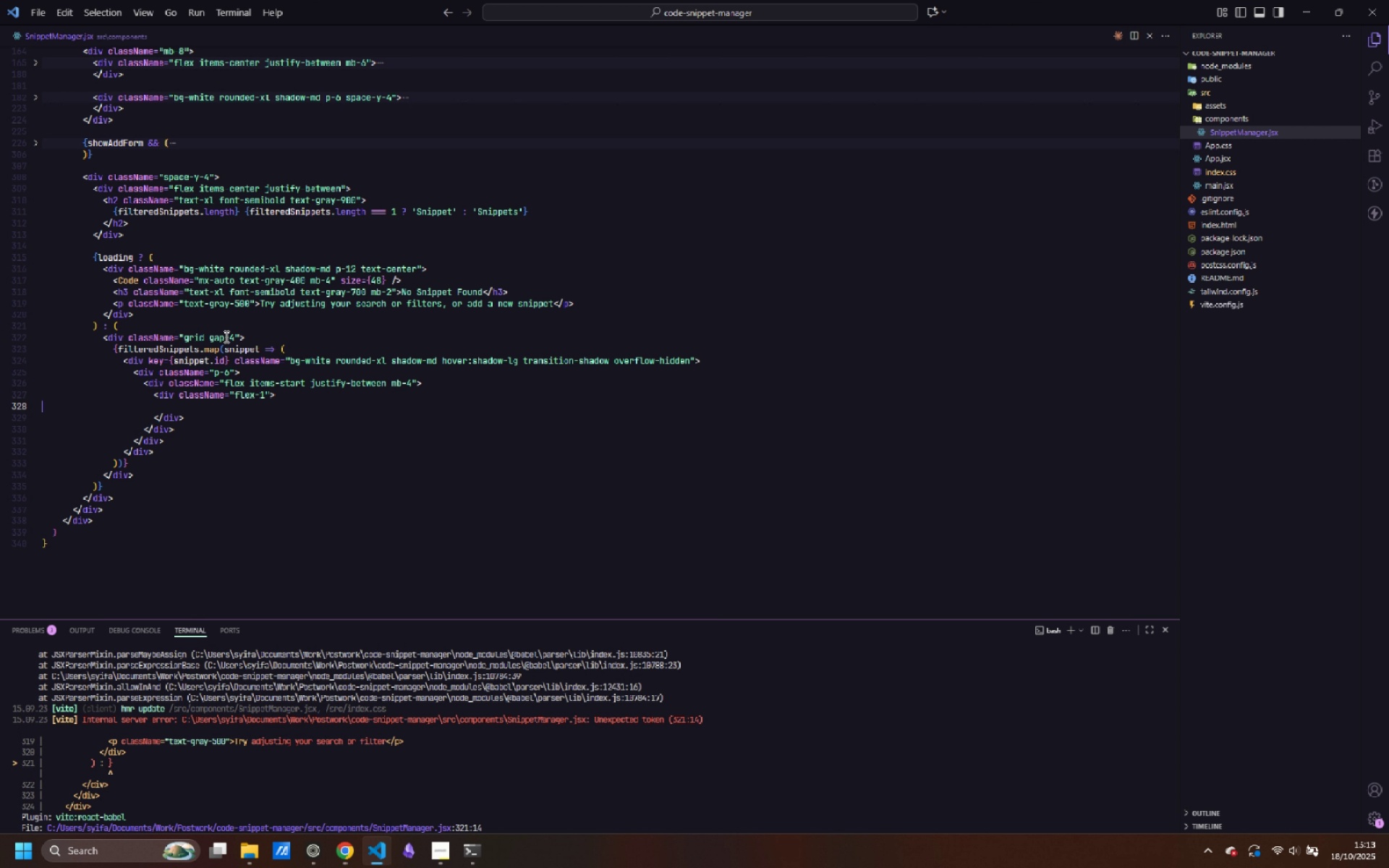 
key(Tab)
key(Tab)
key(Tab)
key(Tab)
key(Tab)
type(<div>)
 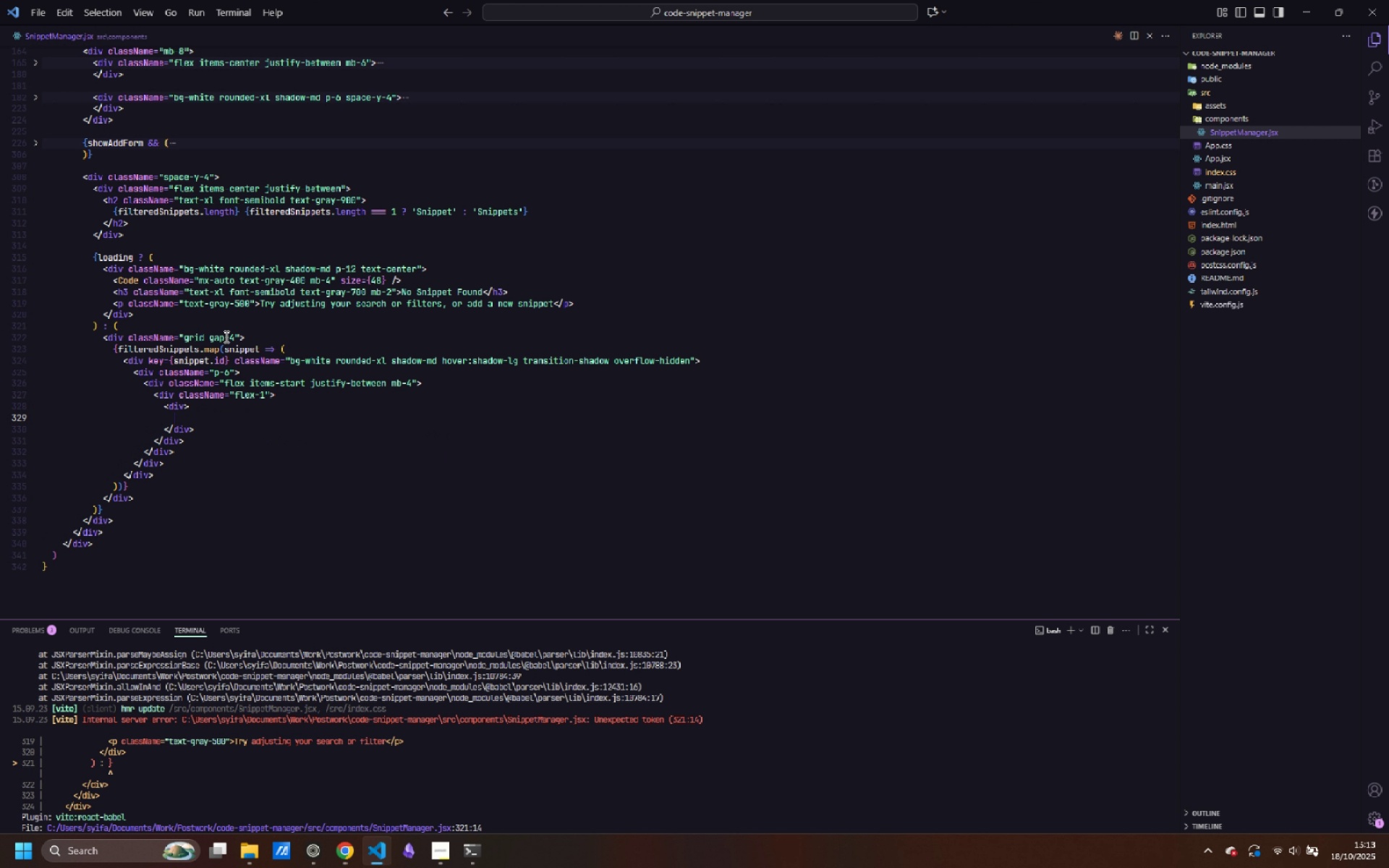 
 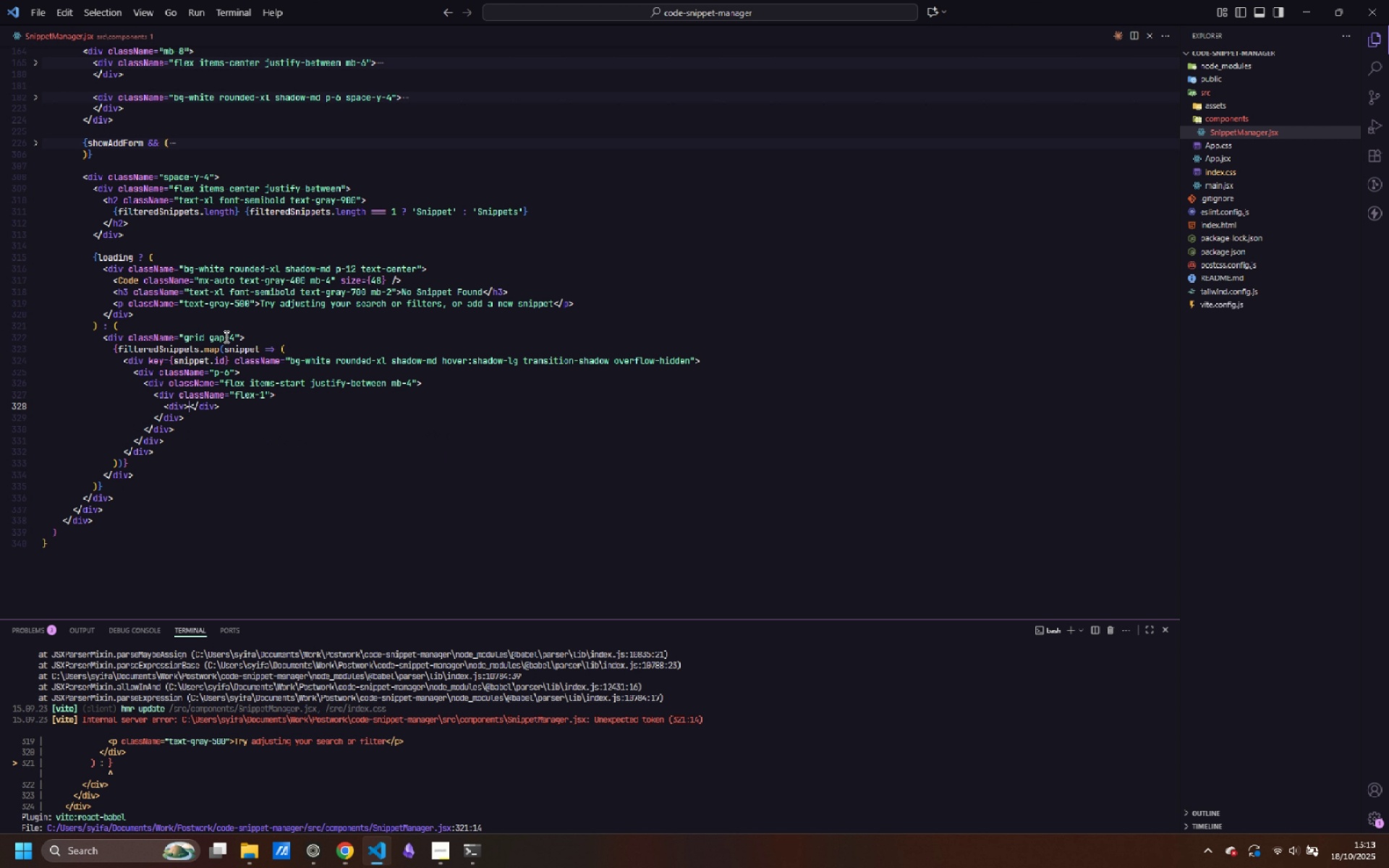 
key(Enter)
 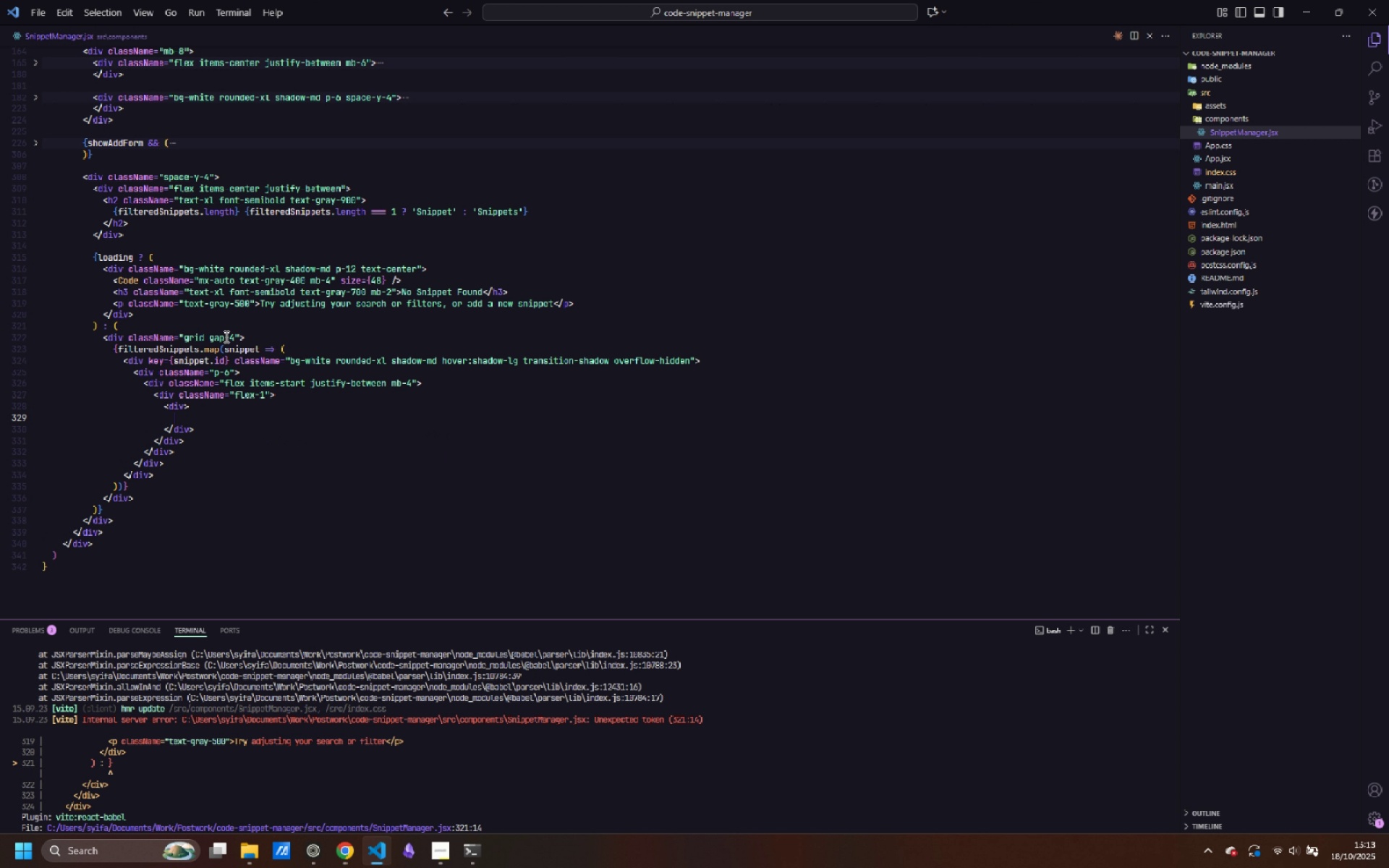 
key(ArrowUp)
 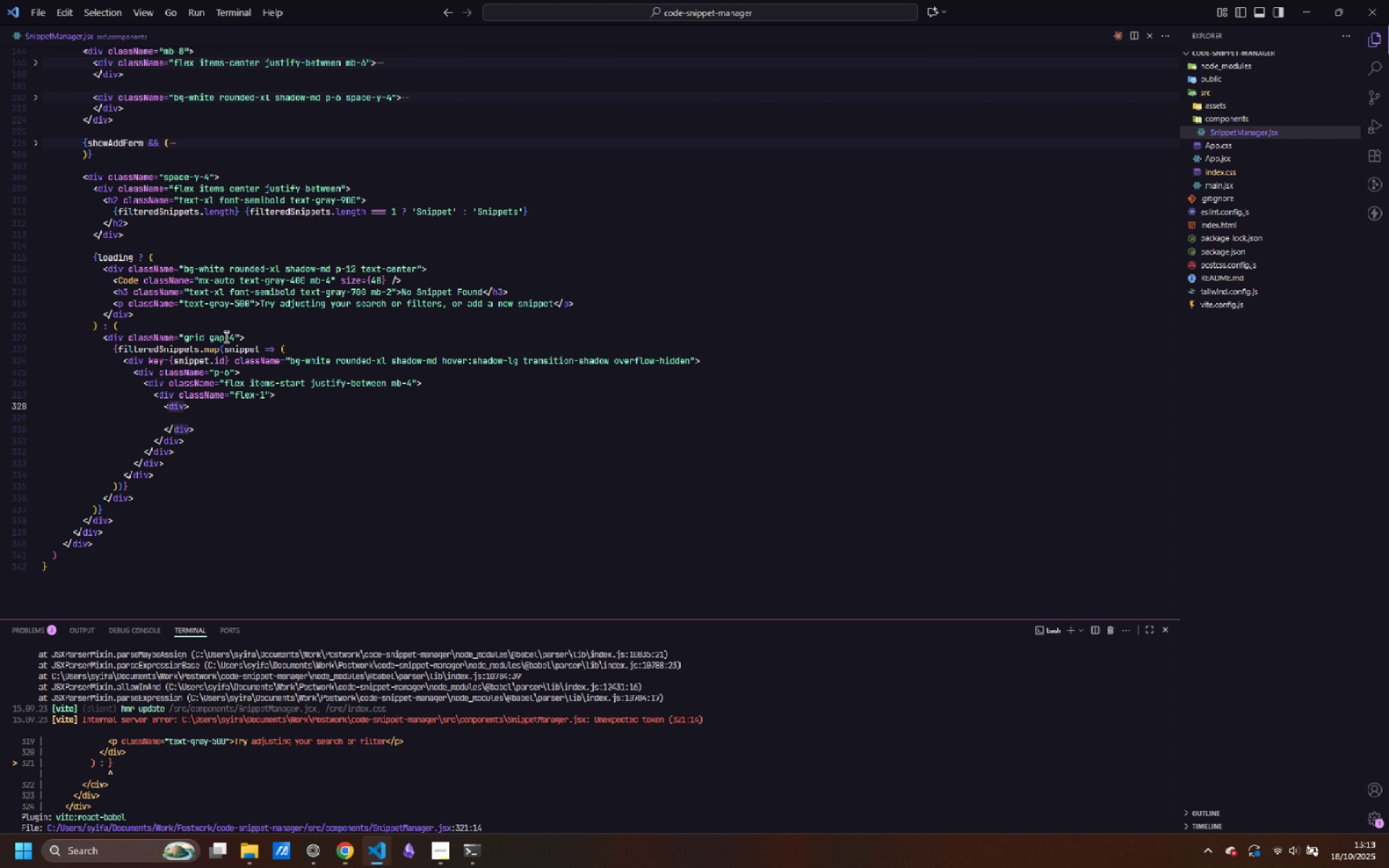 
key(Control+ControlLeft)
 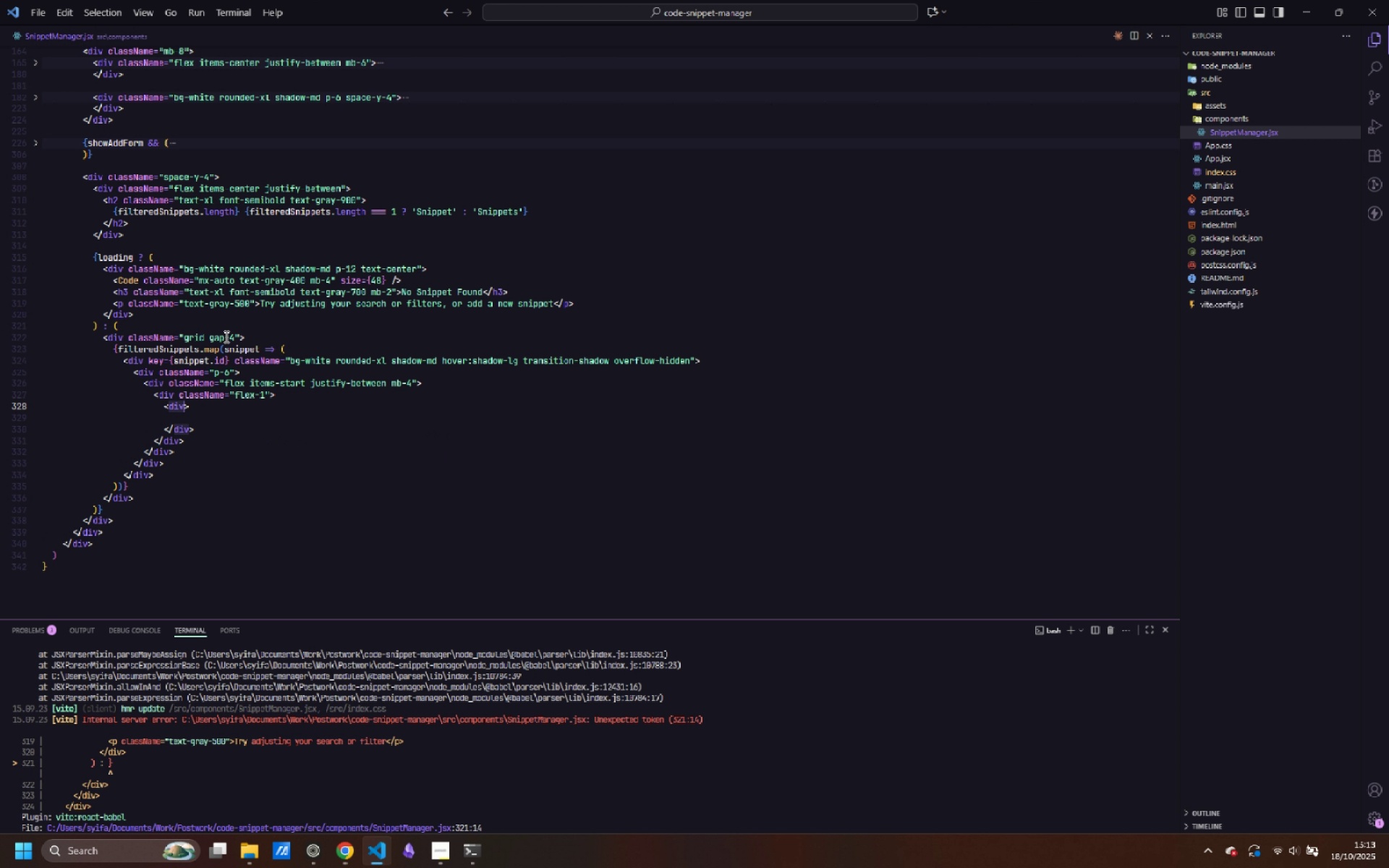 
key(Control+ArrowRight)
 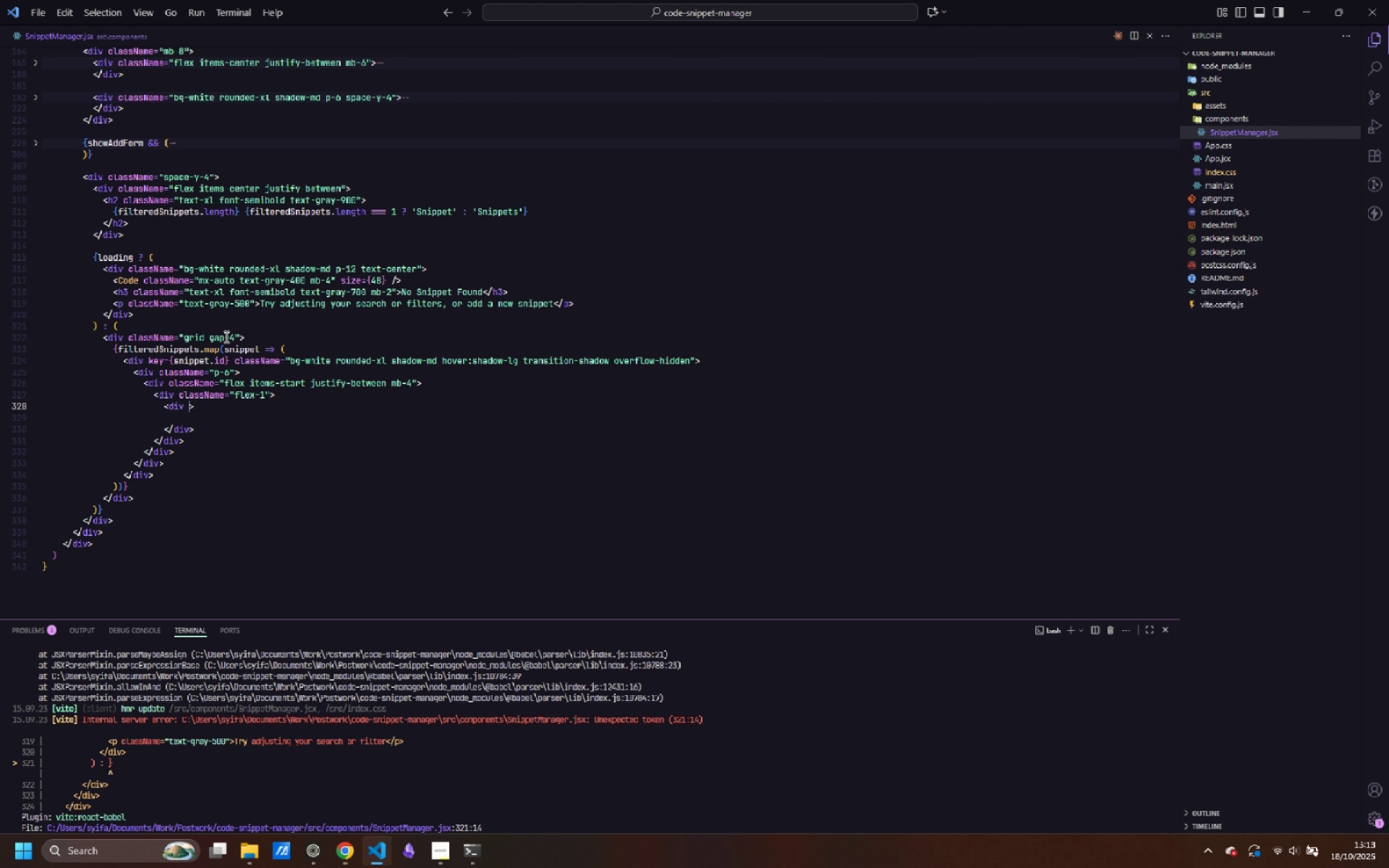 
key(Space)
 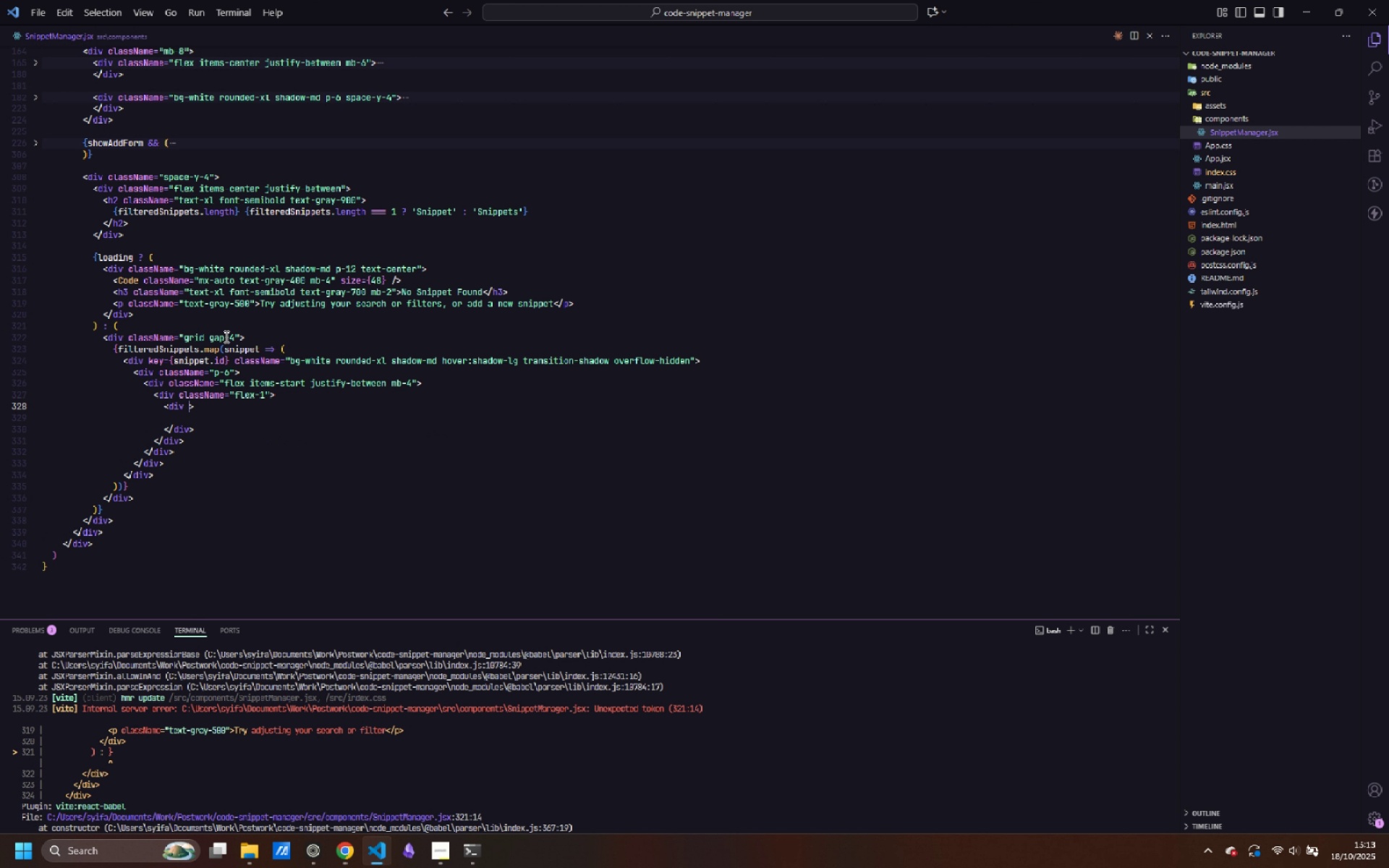 
key(ArrowDown)
 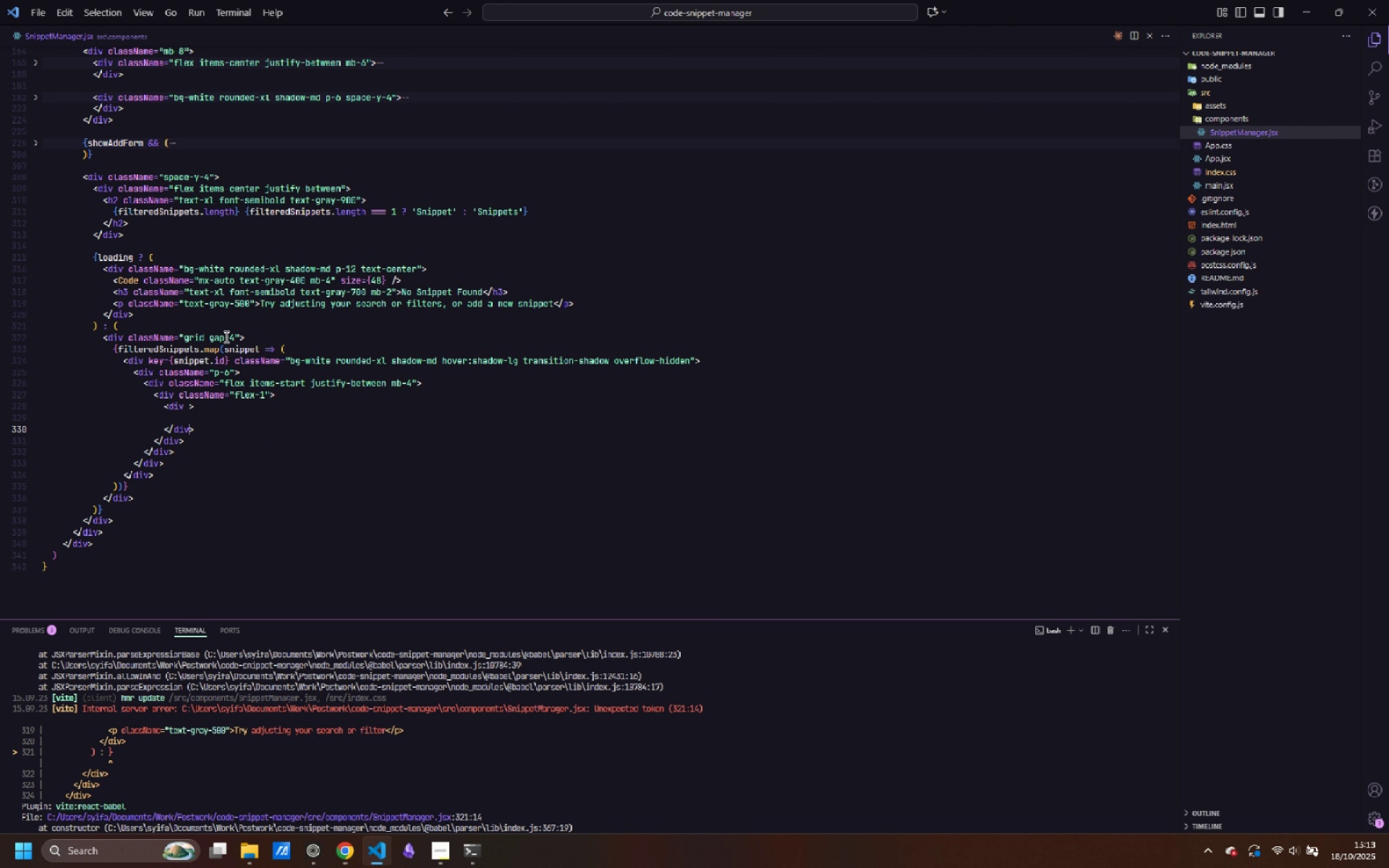 
key(ArrowDown)
 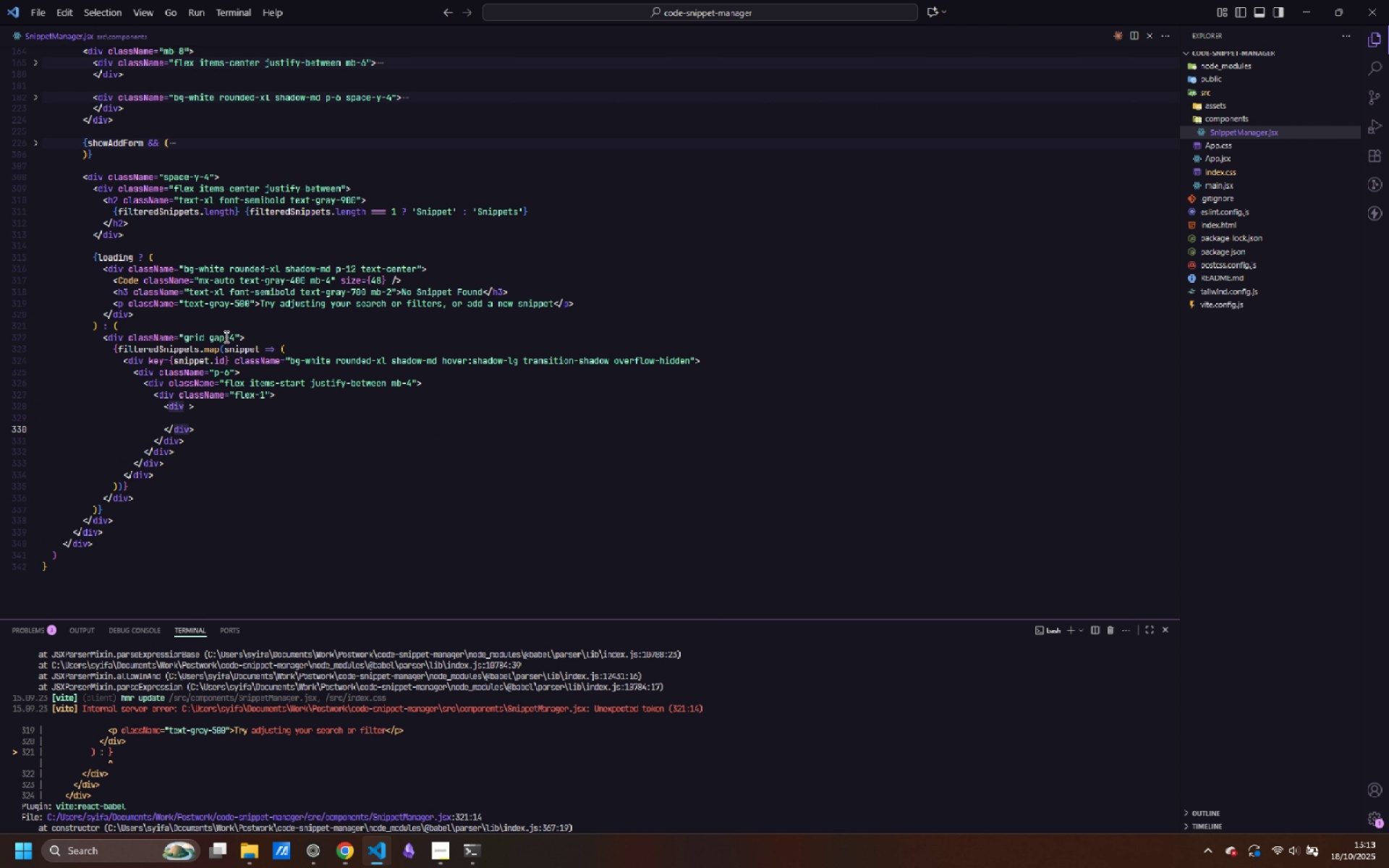 
key(ArrowRight)
 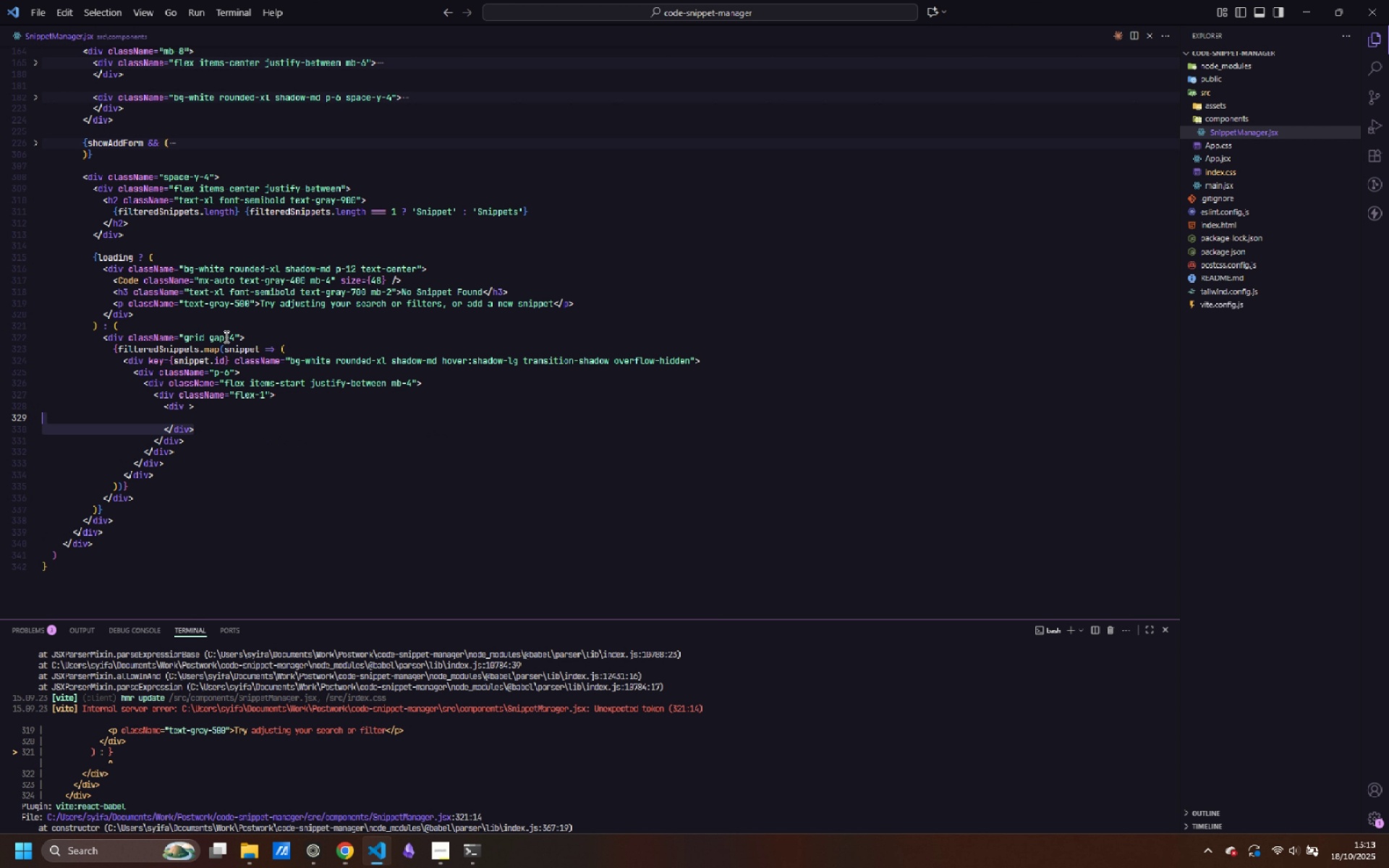 
key(Shift+ArrowUp)
 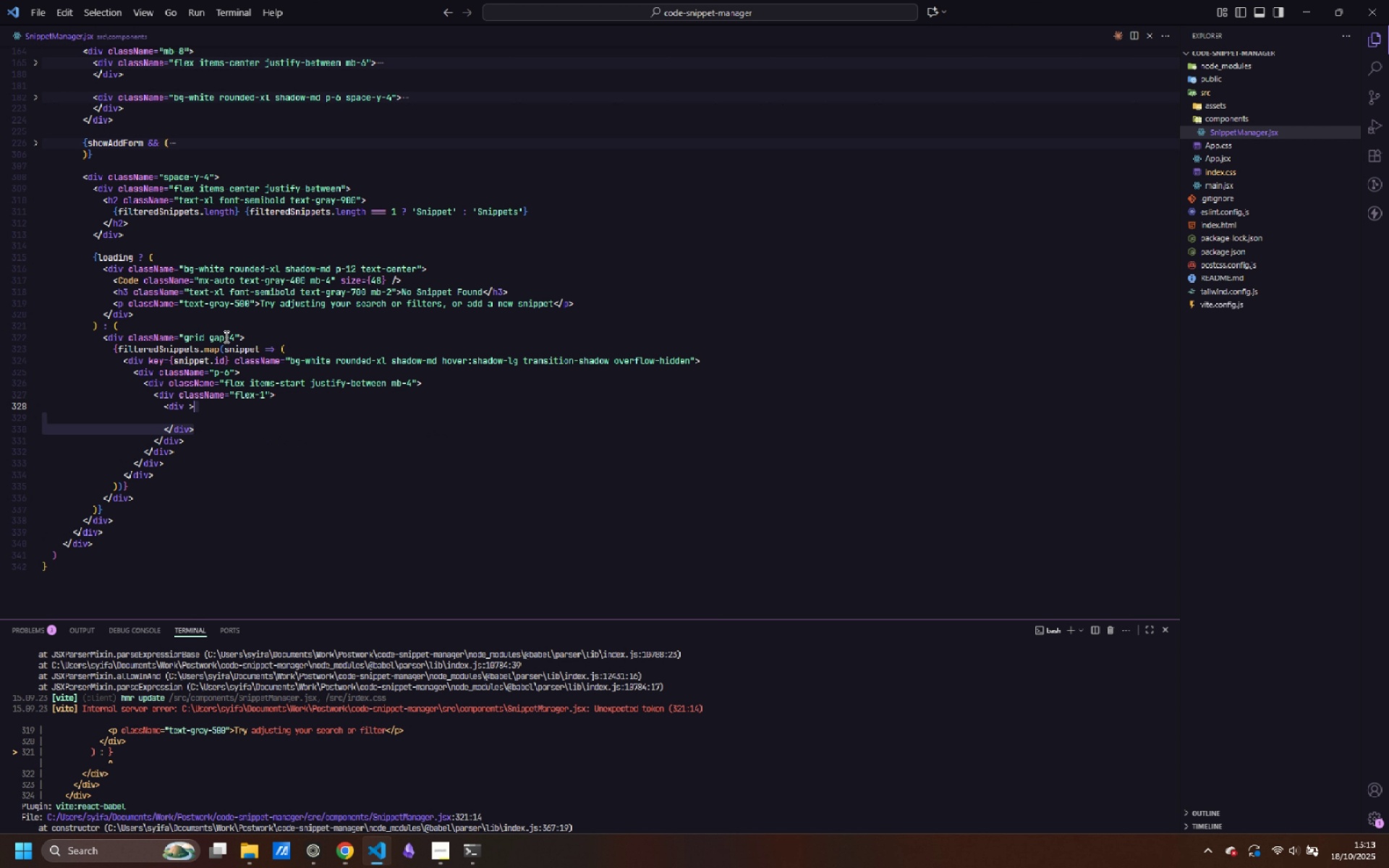 
key(Shift+ArrowUp)
 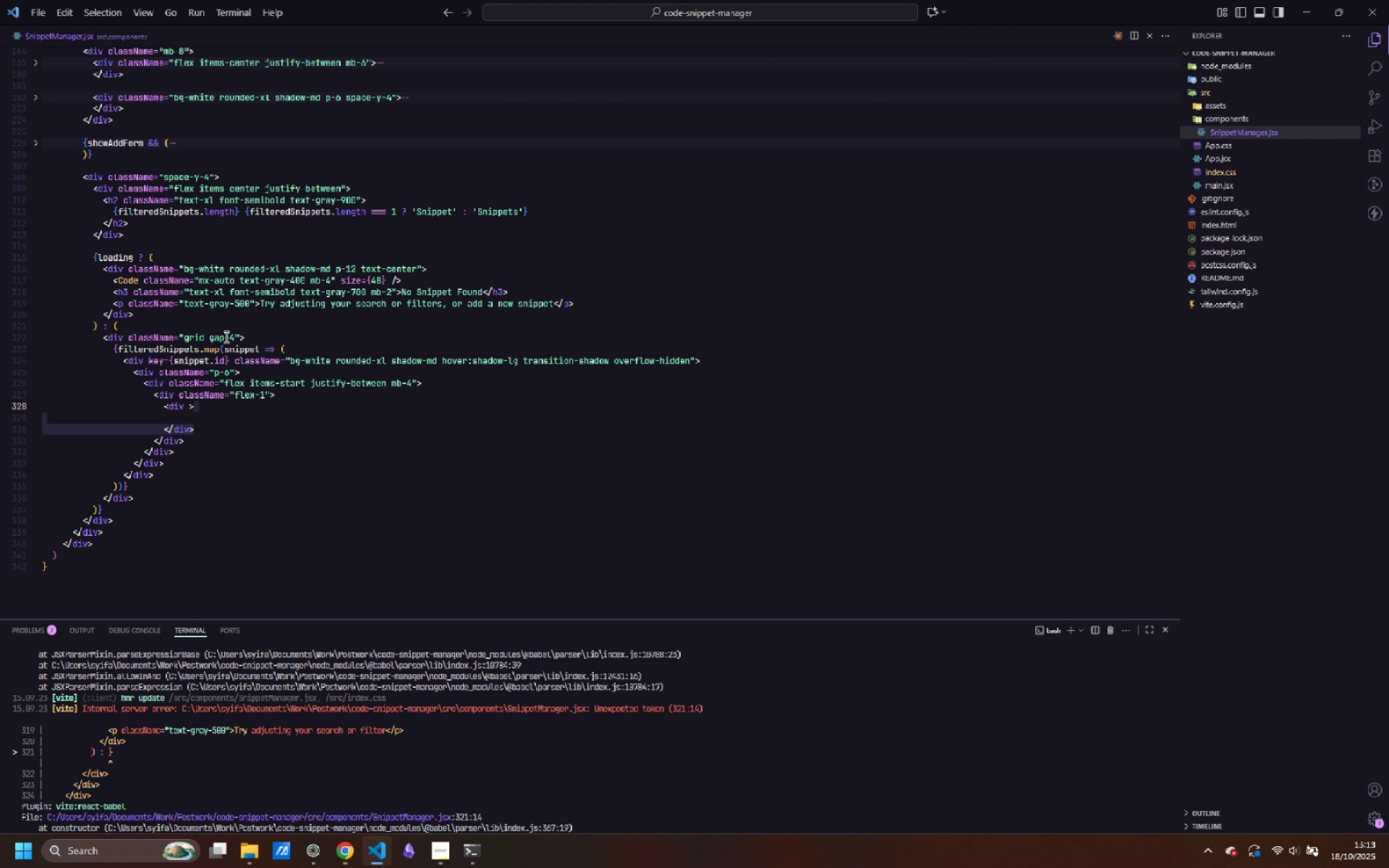 
key(Backspace)
 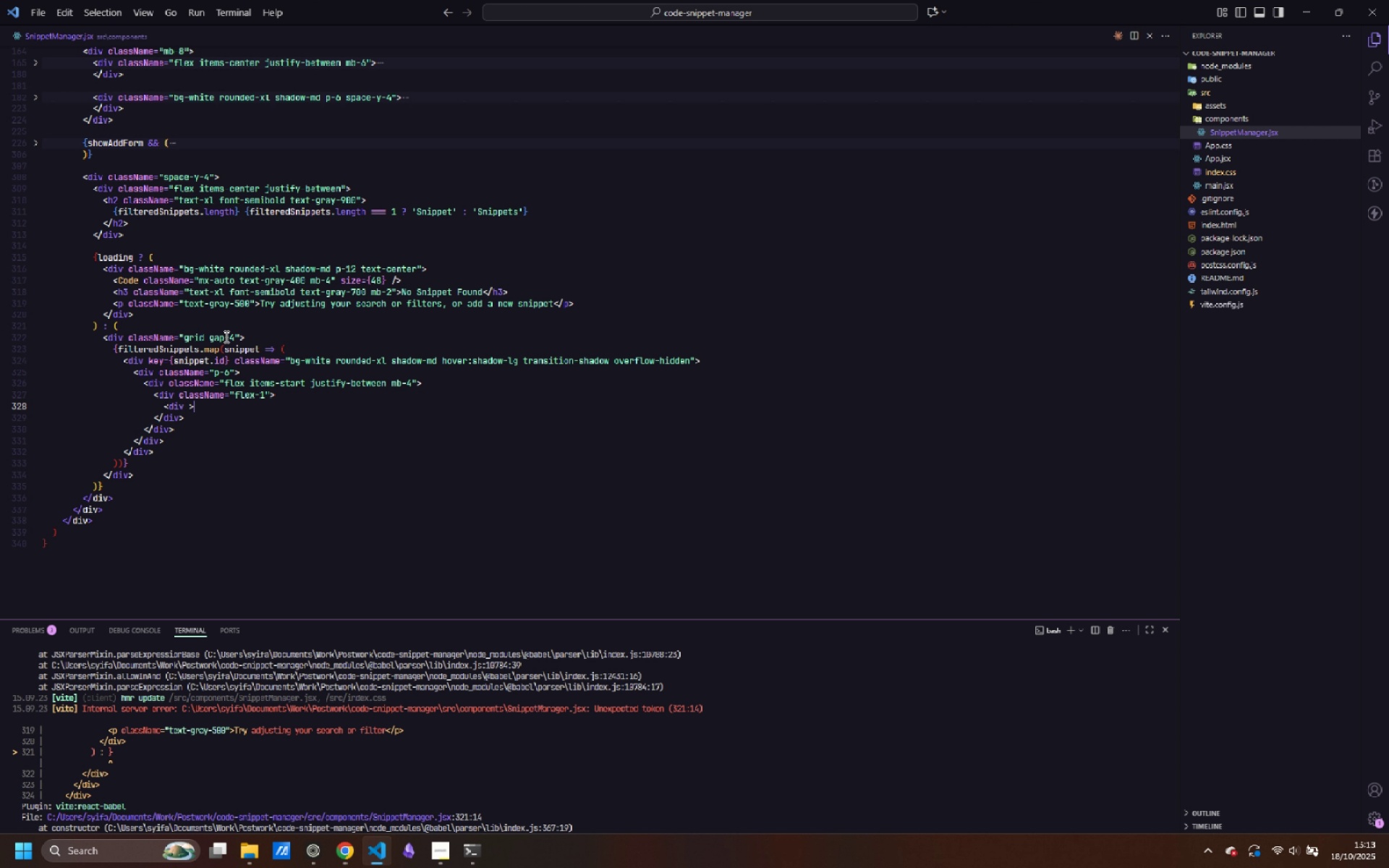 
key(Control+Backspace)
 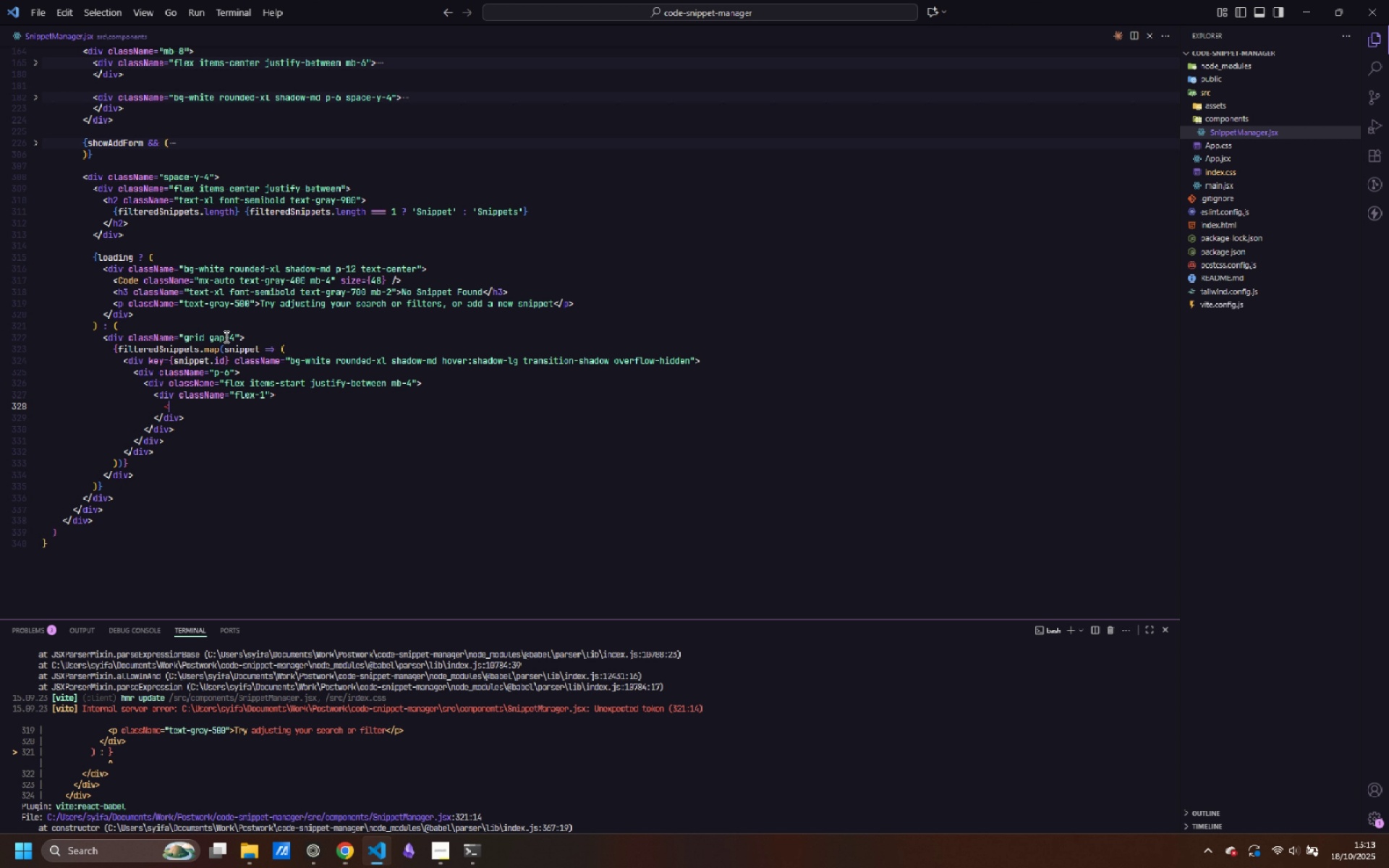 
key(Control+Backspace)
 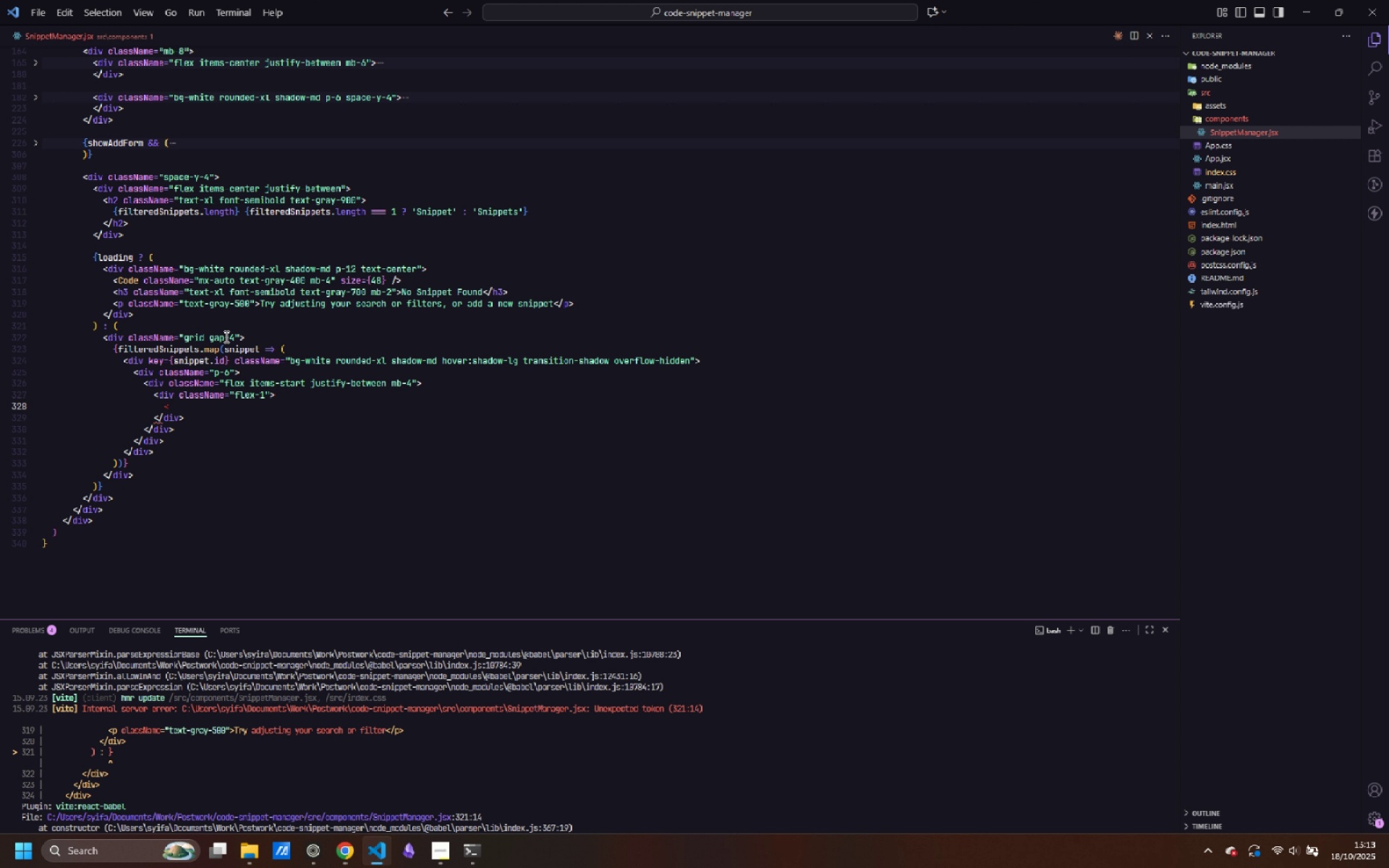 
type(h3 className=" text-xl font-bold text-gray-900 mb0)
key(Backspace)
type(-2)
 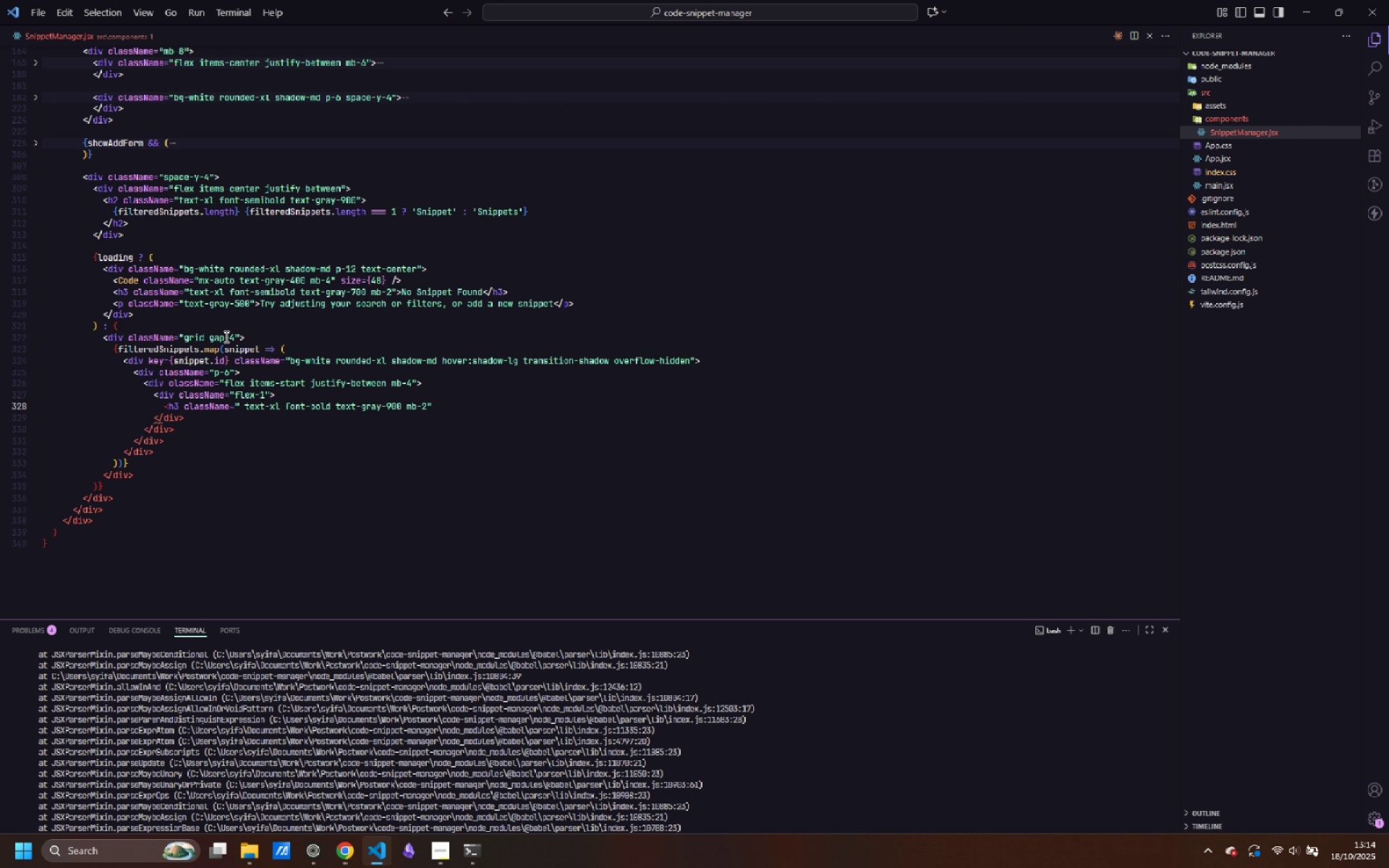 
key(ArrowRight)
 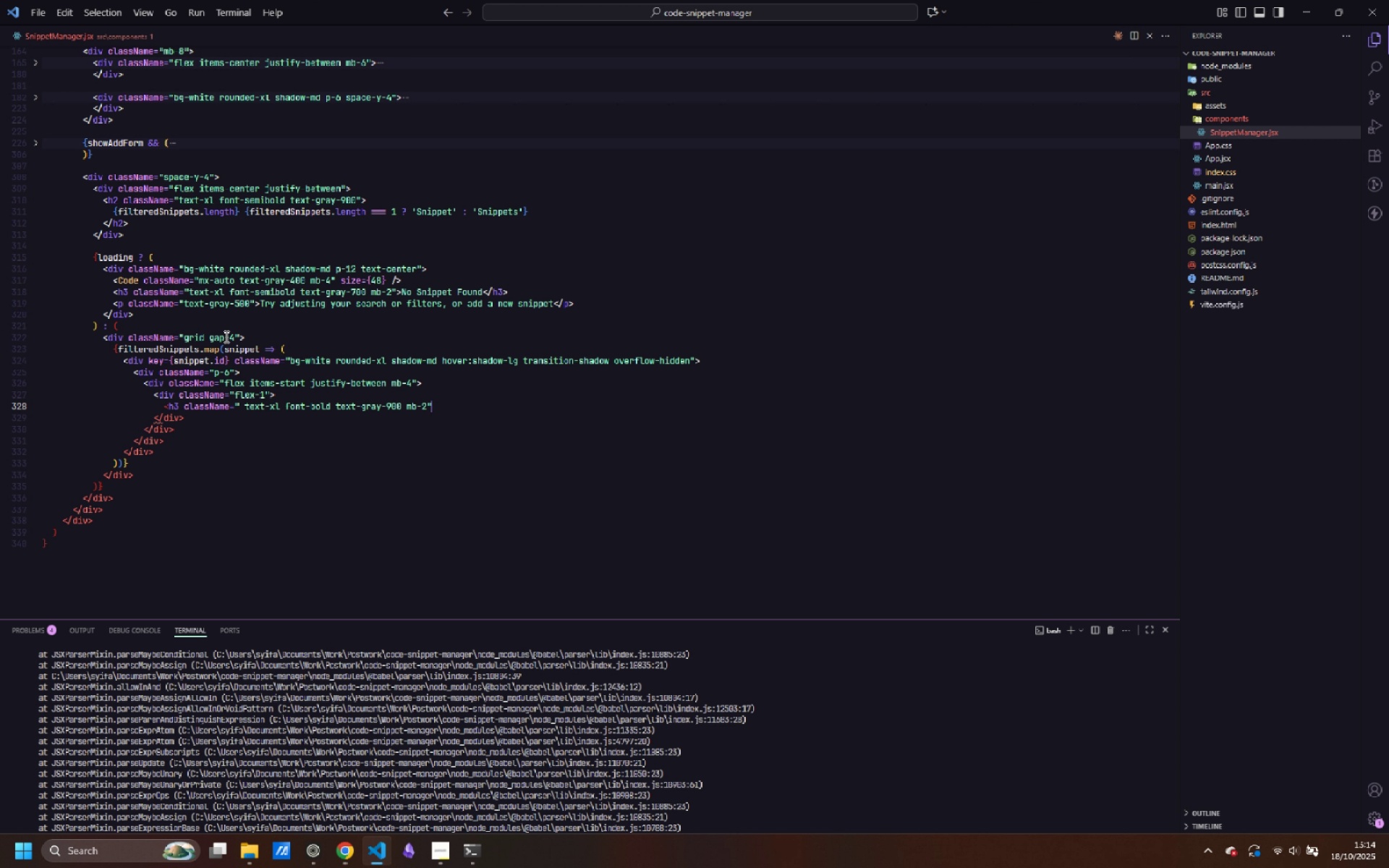 
key(Space)
 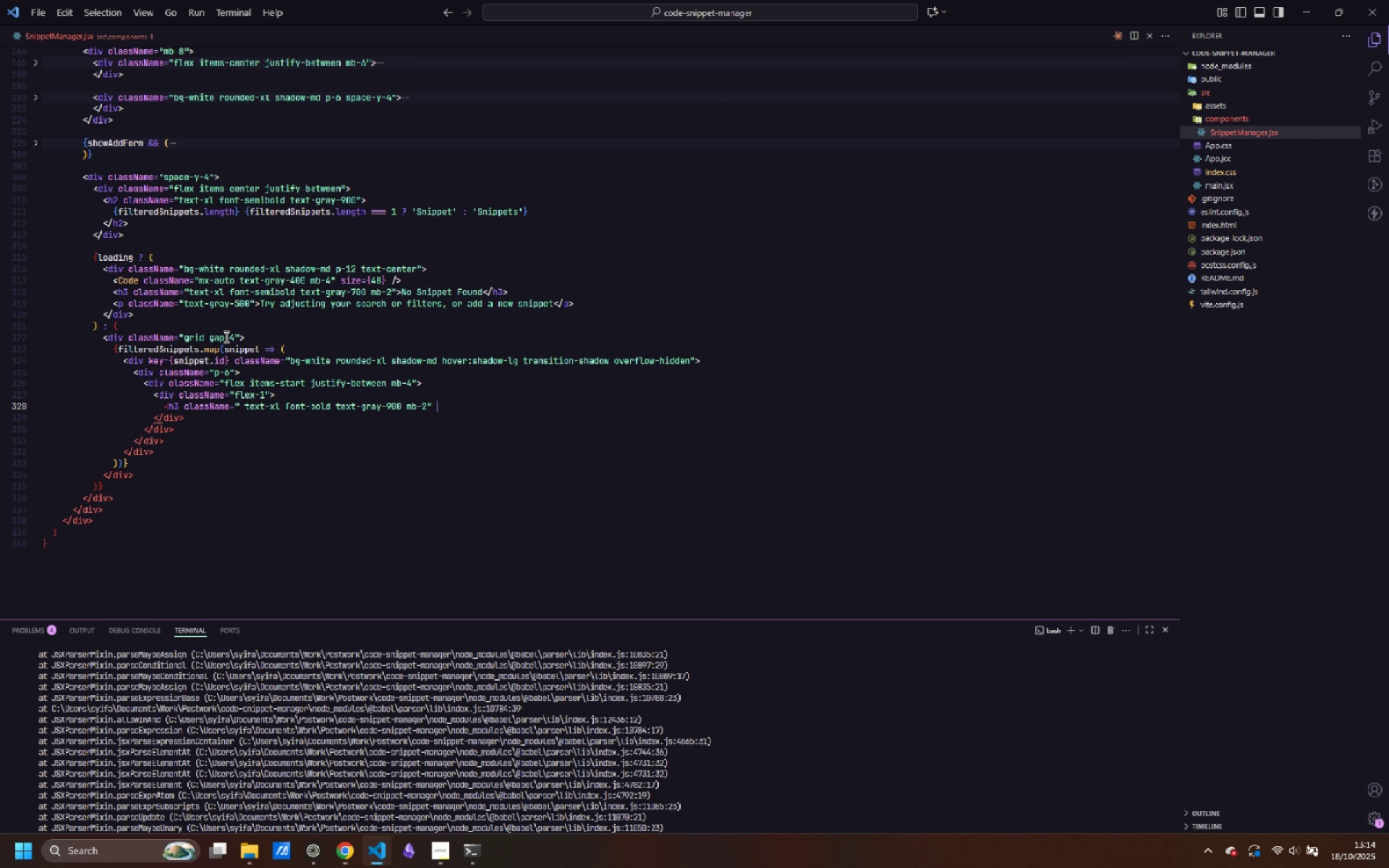 
key(Backspace)
 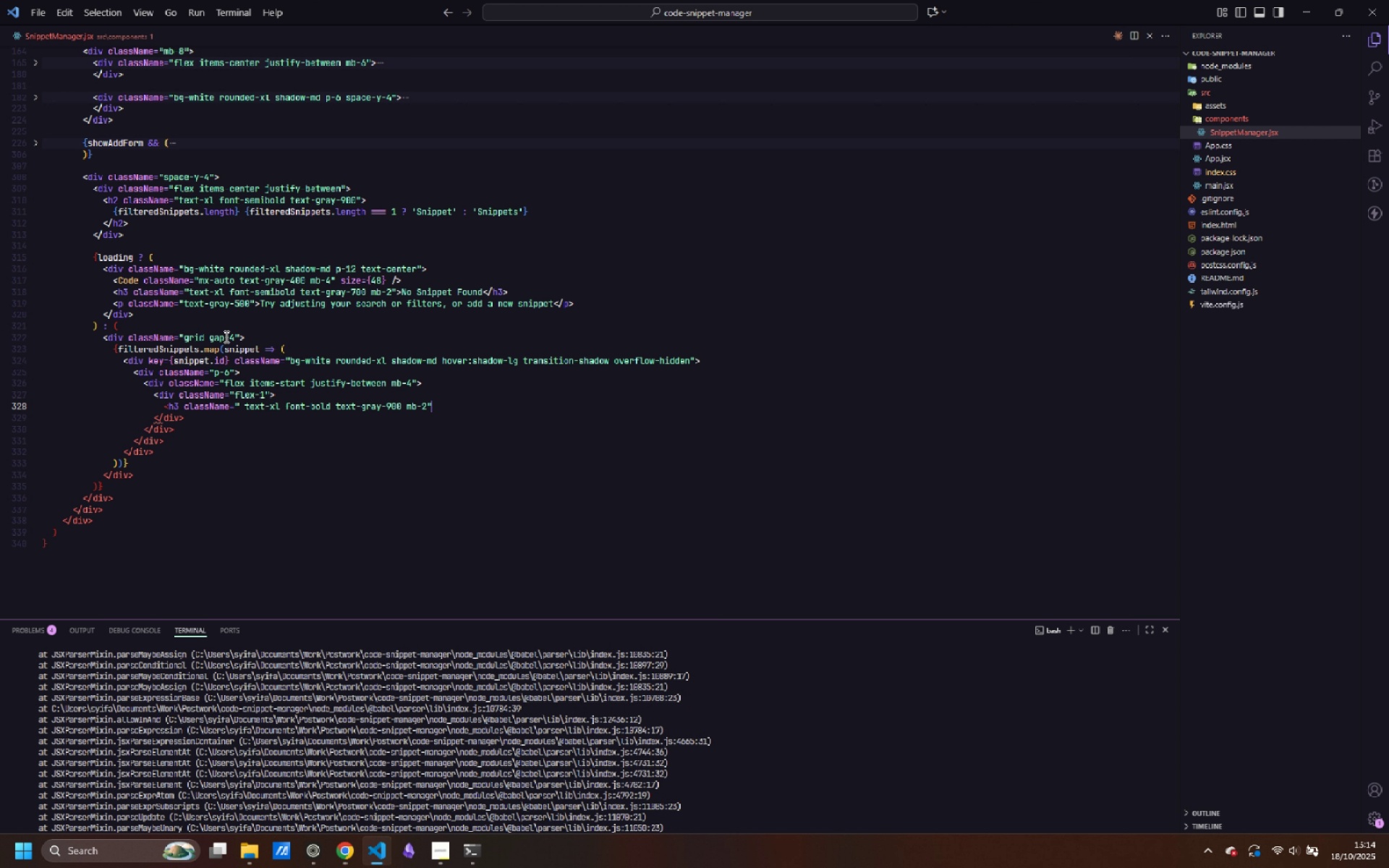 
key(Shift+Period)
 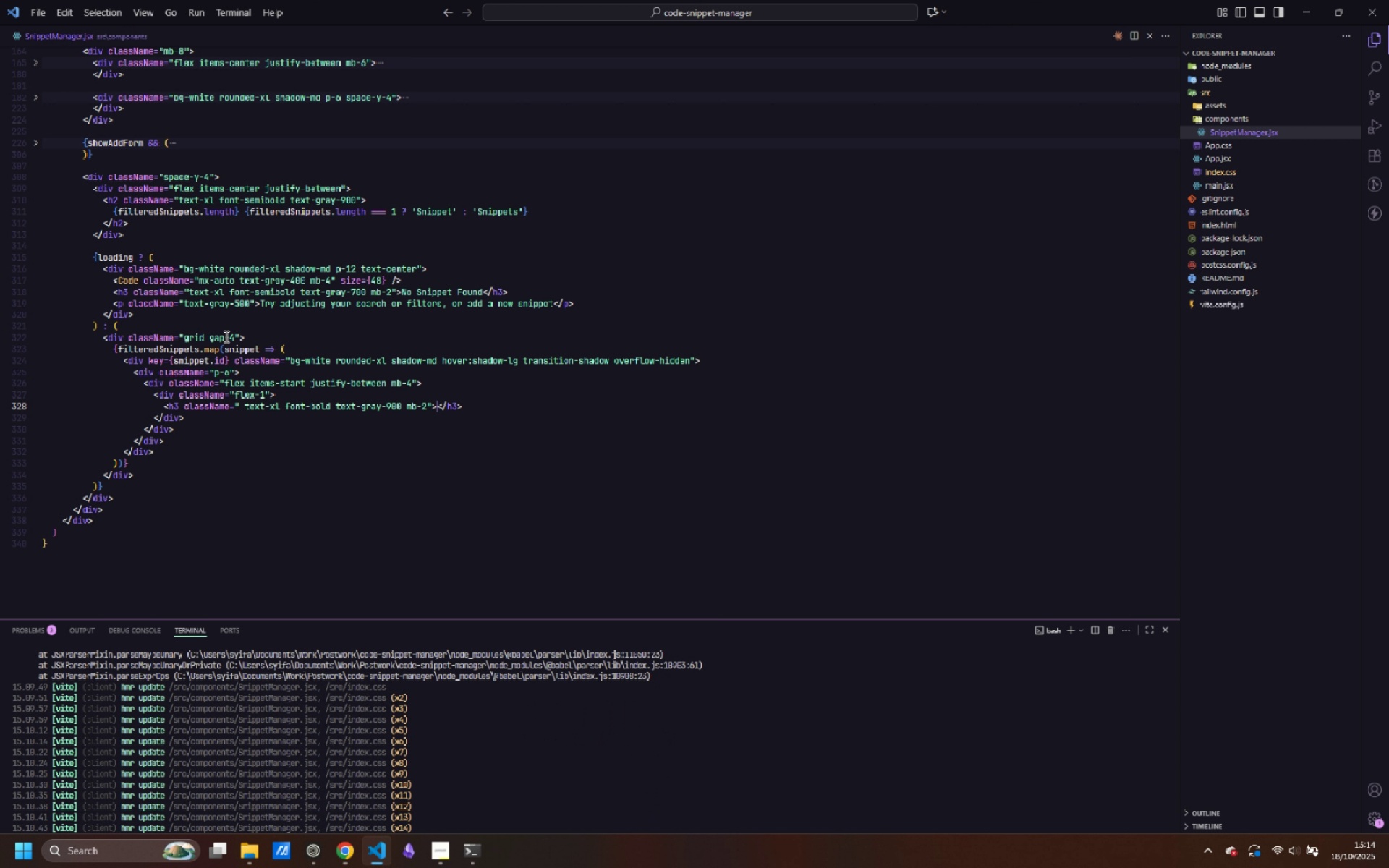 
key(Shift+BracketLeft)
 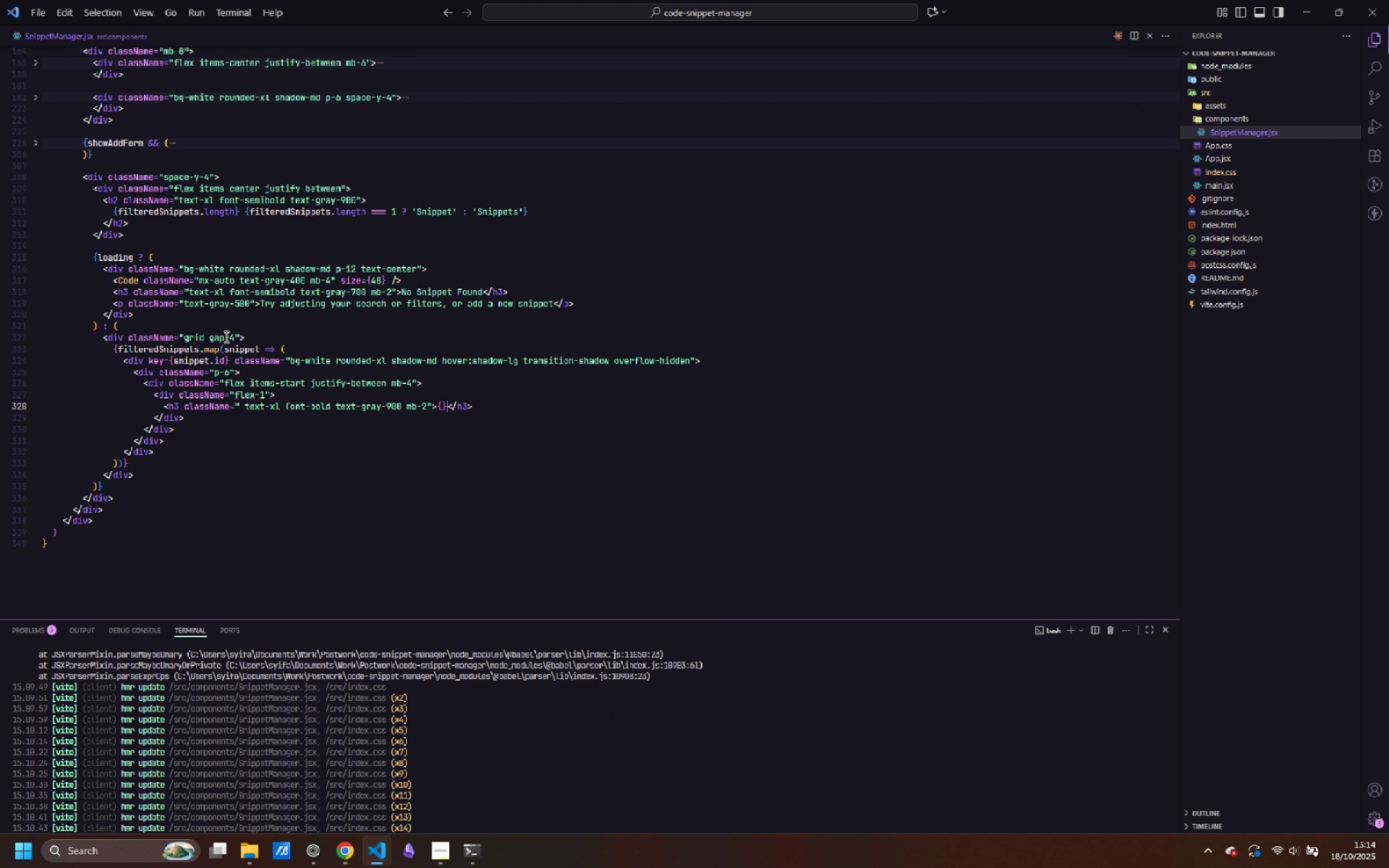 
key(Shift+BracketRight)
 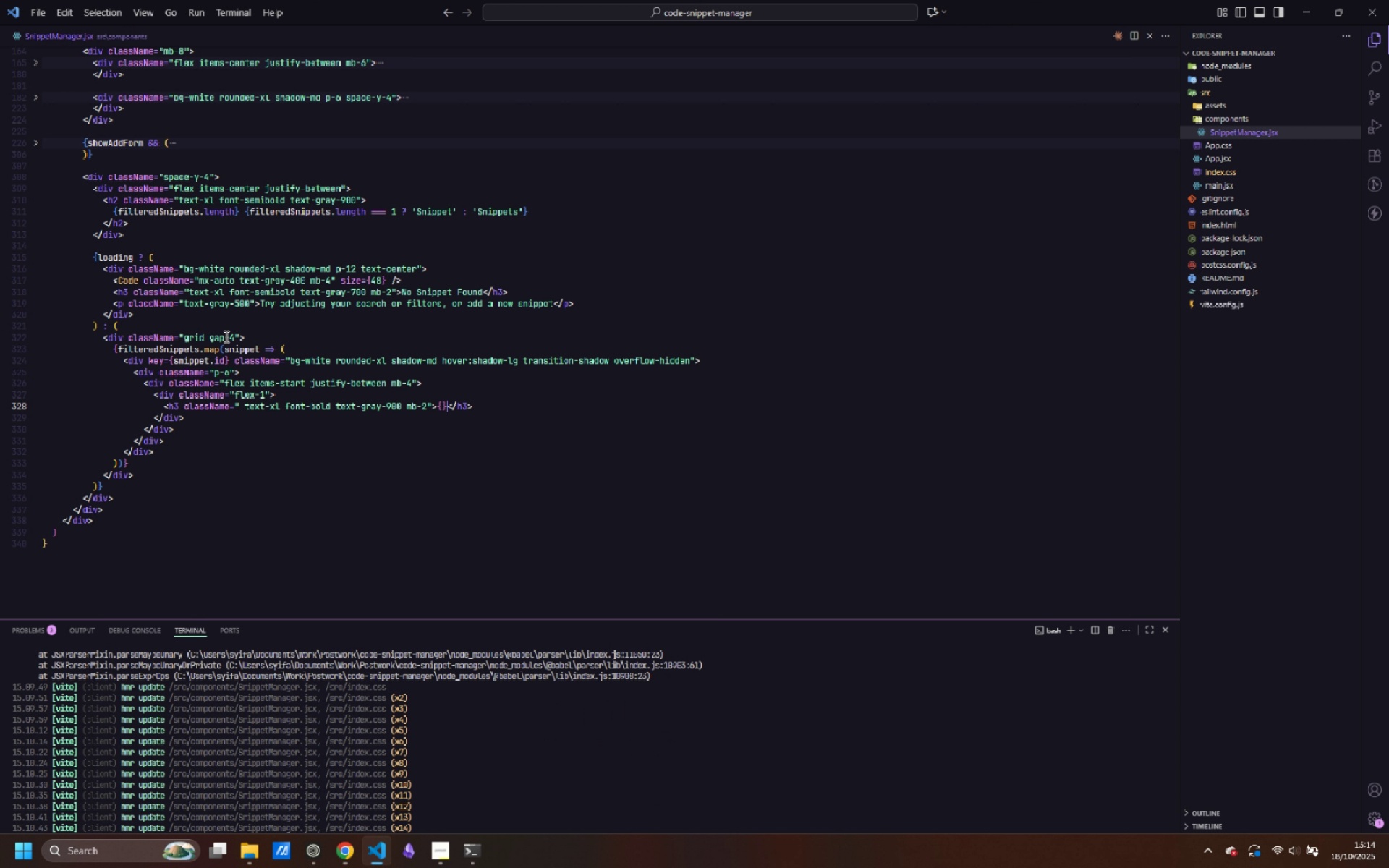 
key(ArrowLeft)
 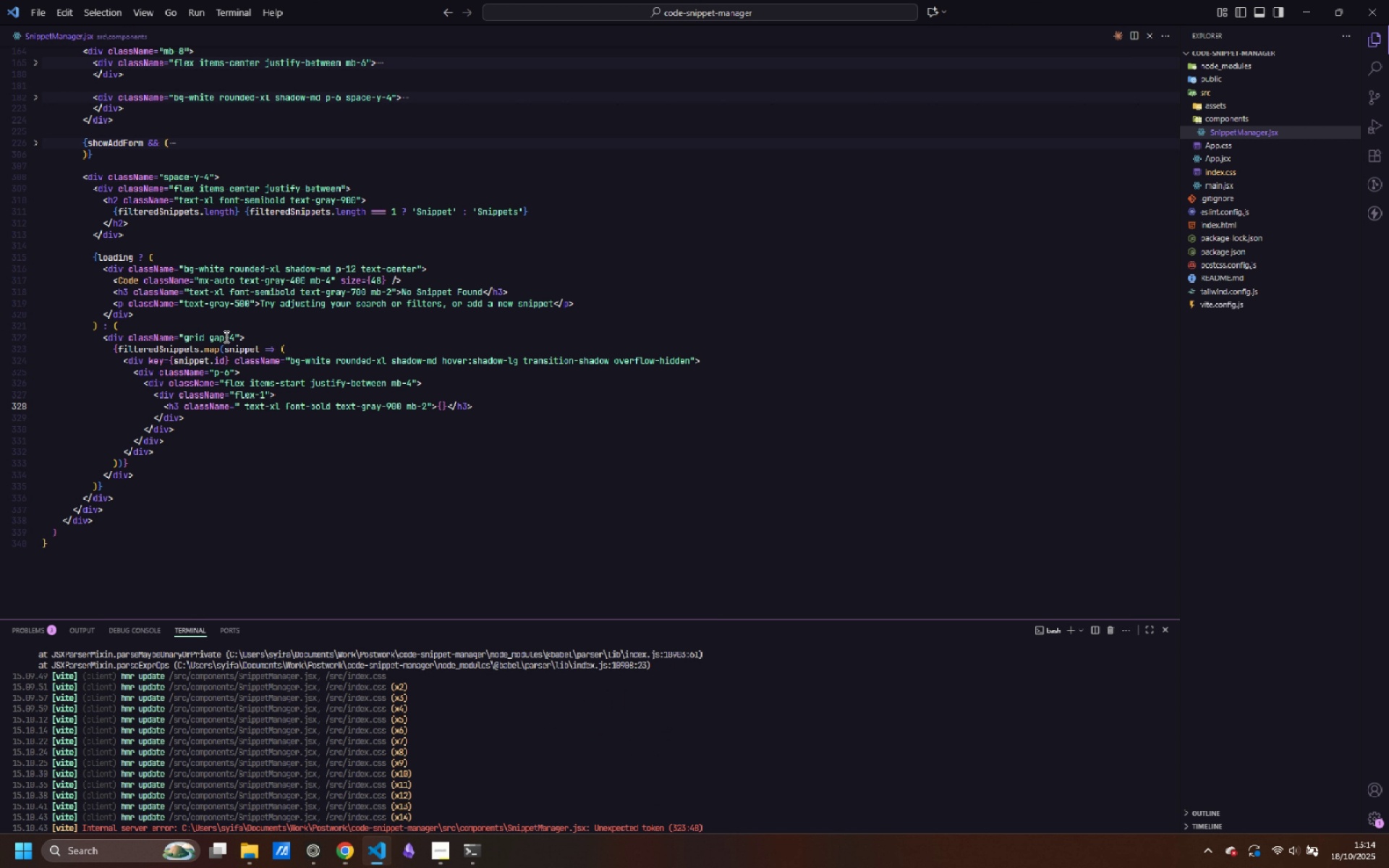 
type(Sni)
key(Backspace)
key(Backspace)
key(Backspace)
type(snippet.title)
 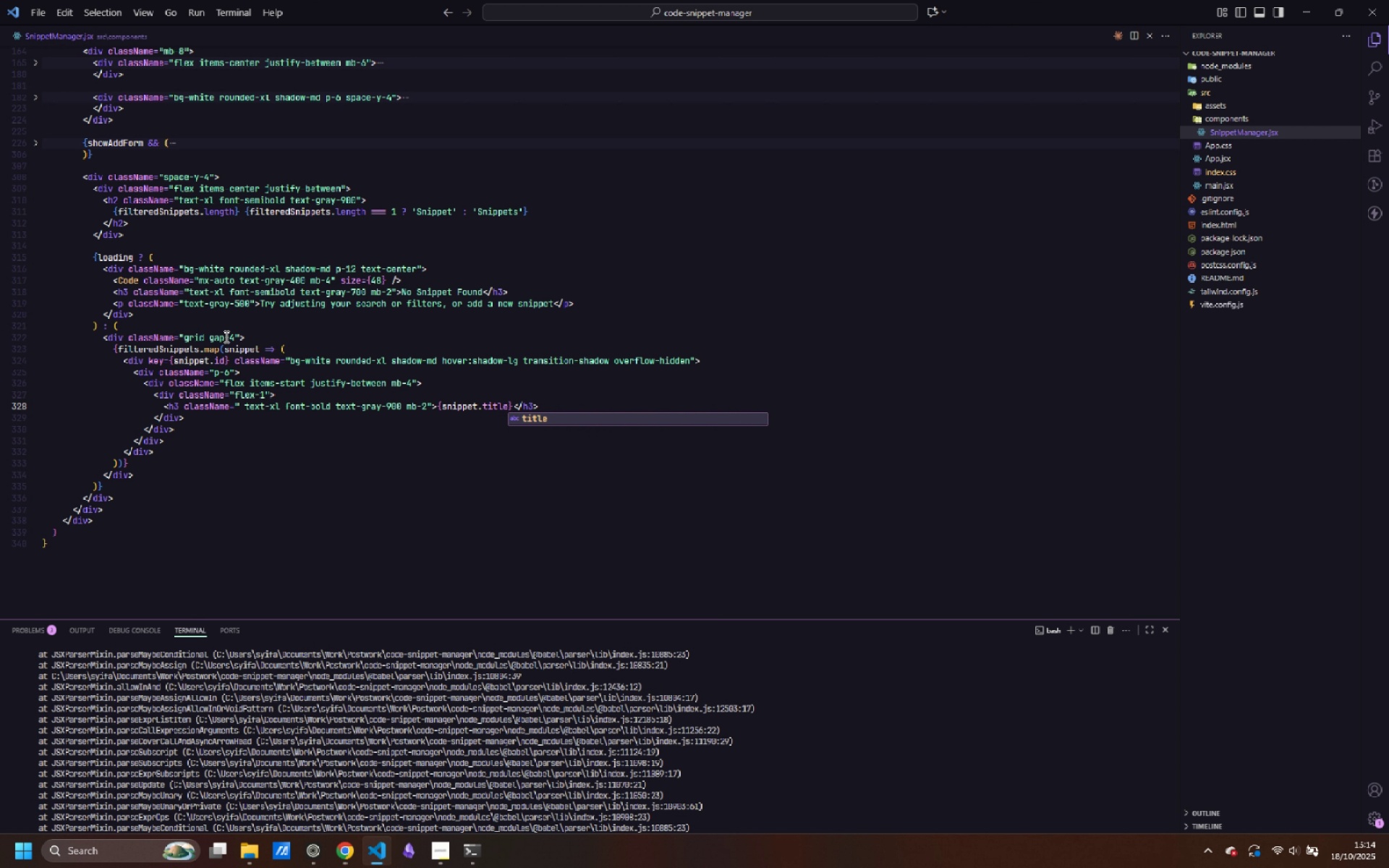 
key(ArrowRight)
 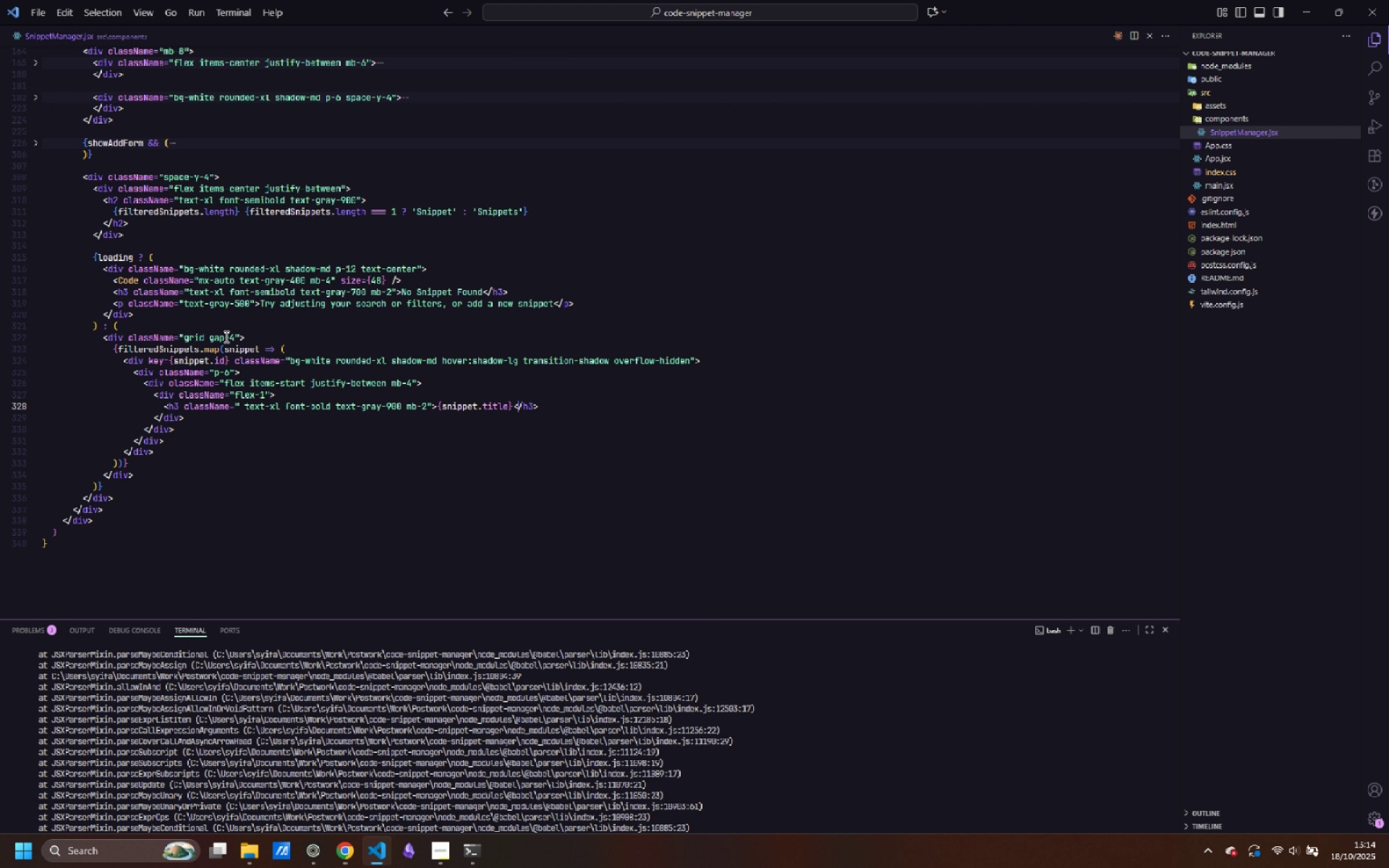 
key(ArrowRight)
 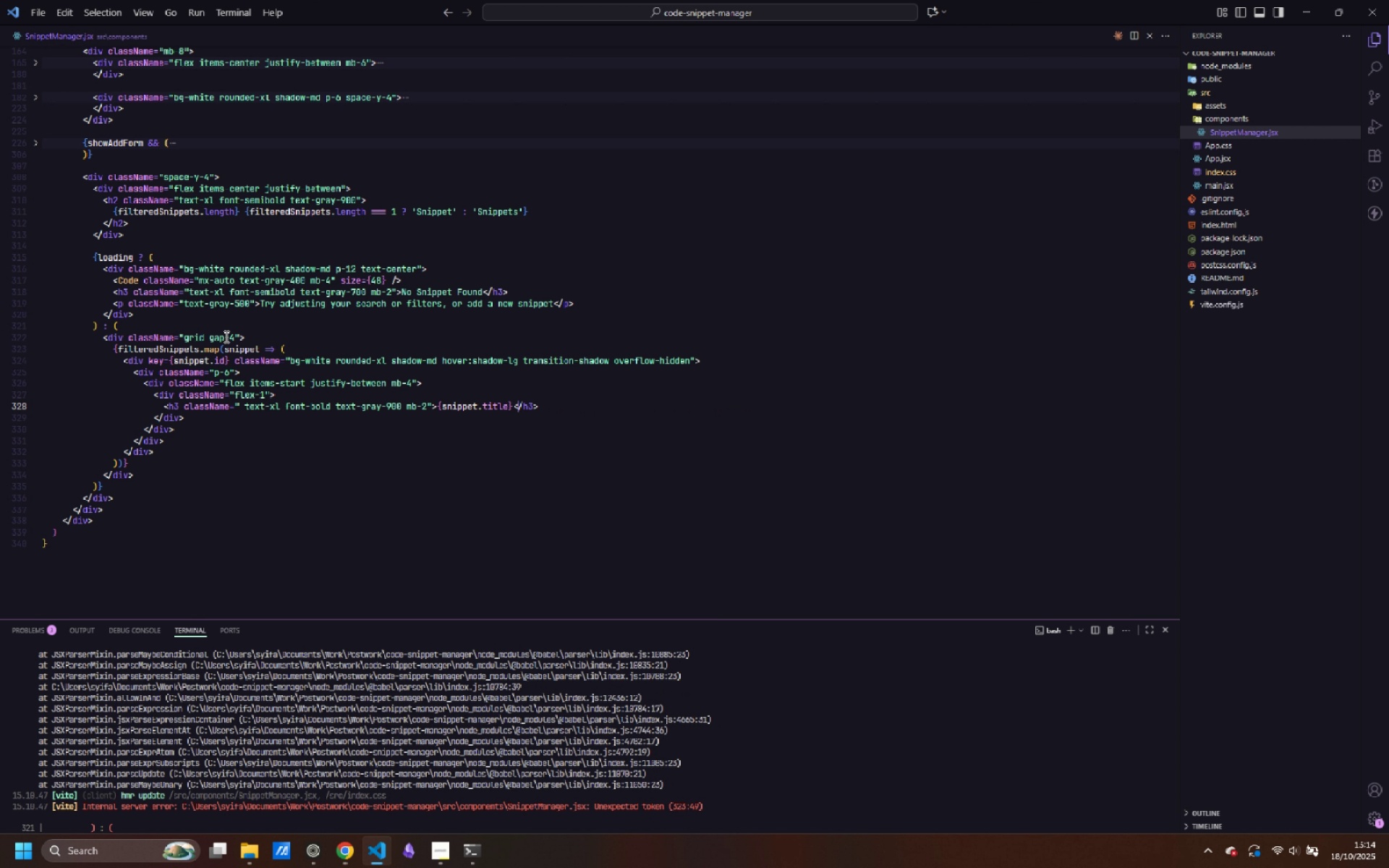 
key(ArrowRight)
 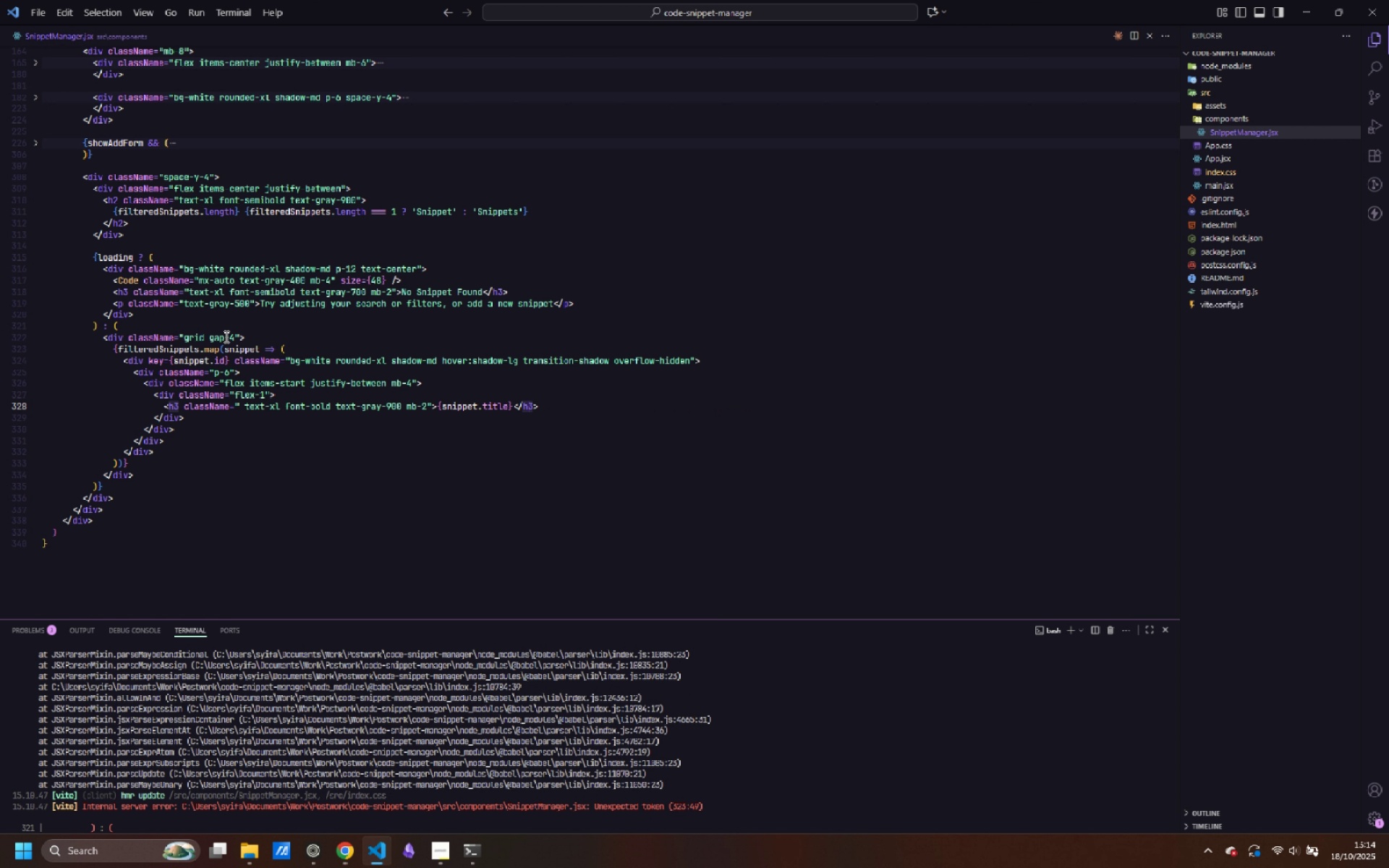 
key(ArrowRight)
 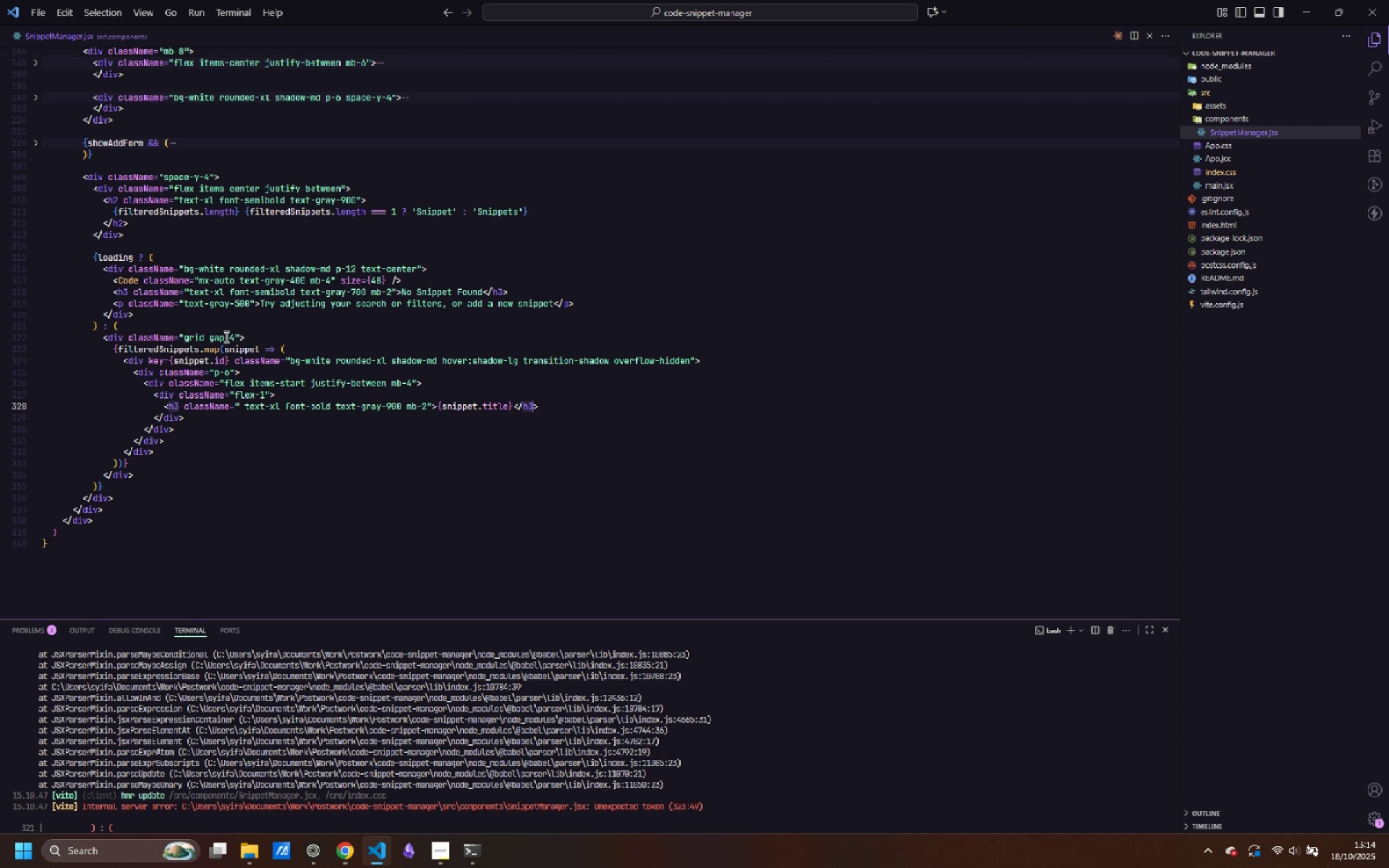 
key(ArrowRight)
 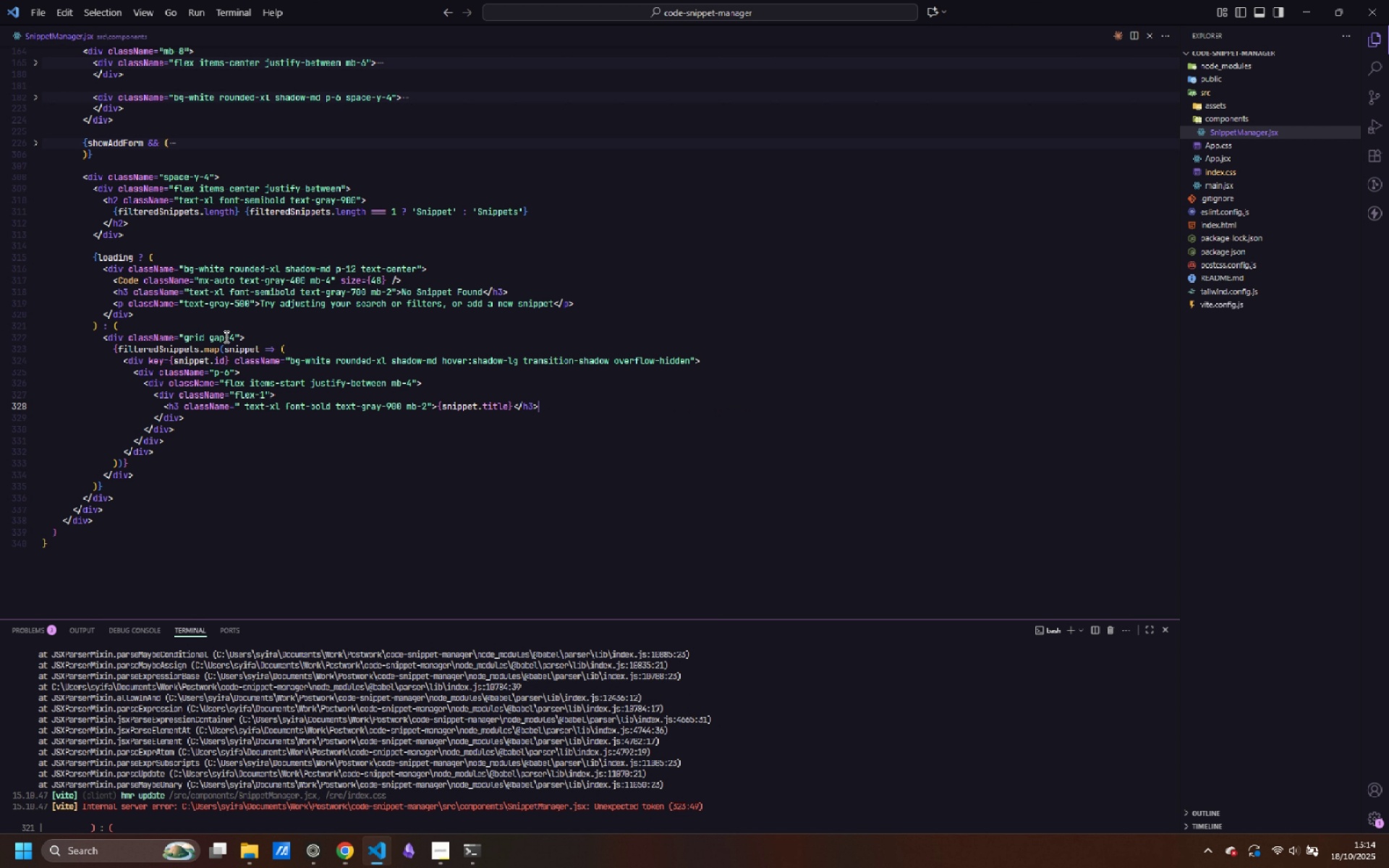 
key(ArrowRight)
 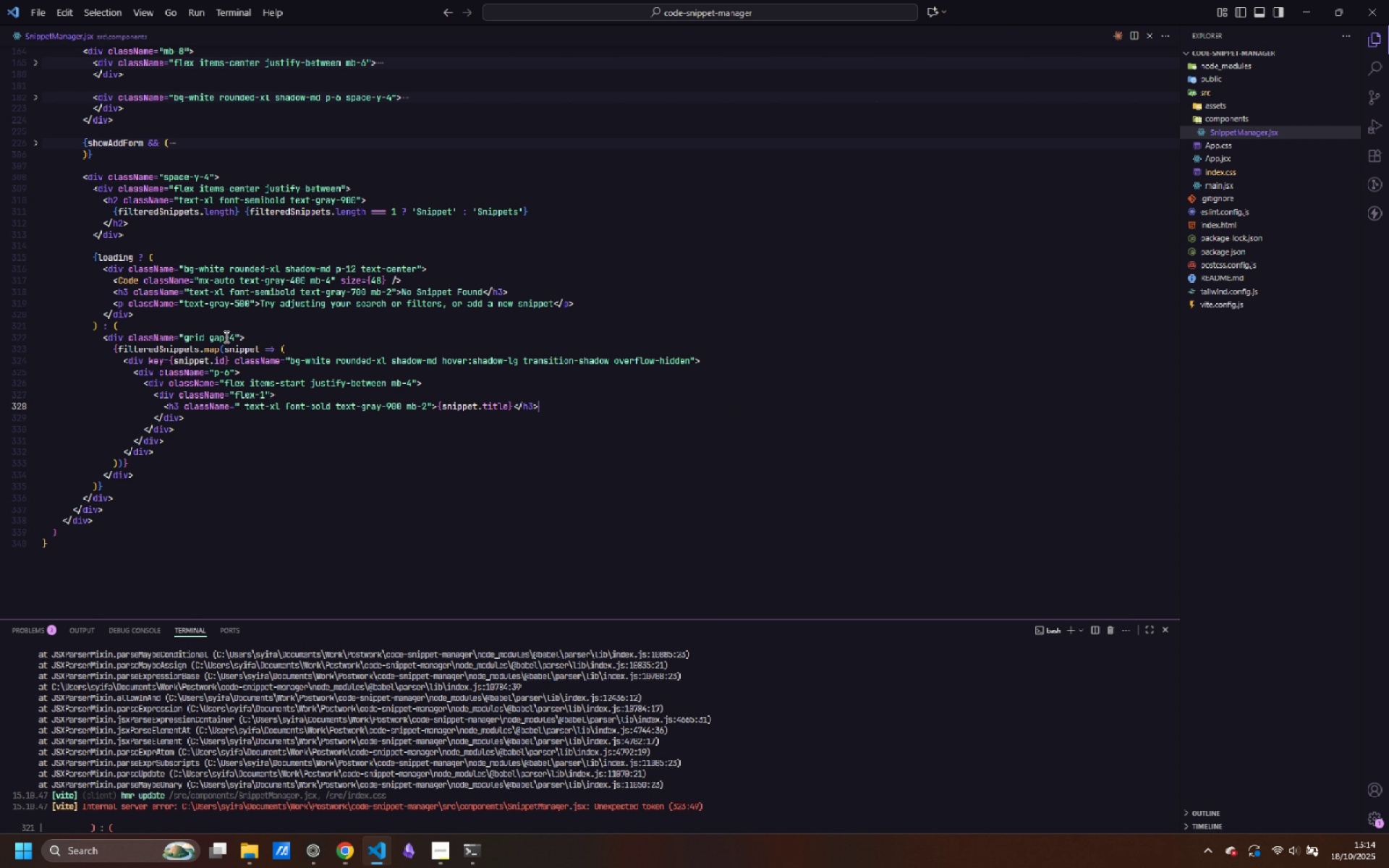 
key(Enter)
 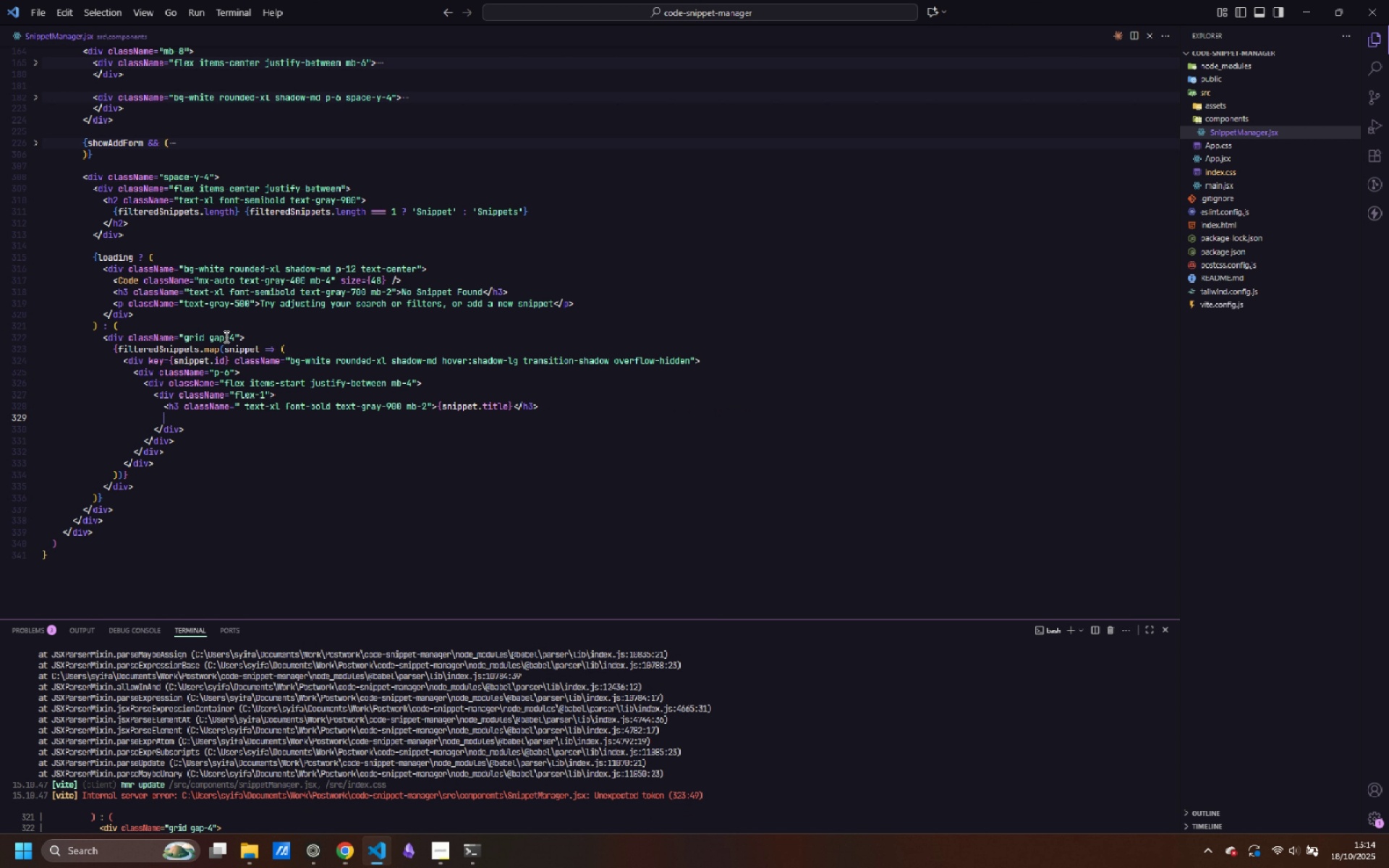 
type(<div>)
 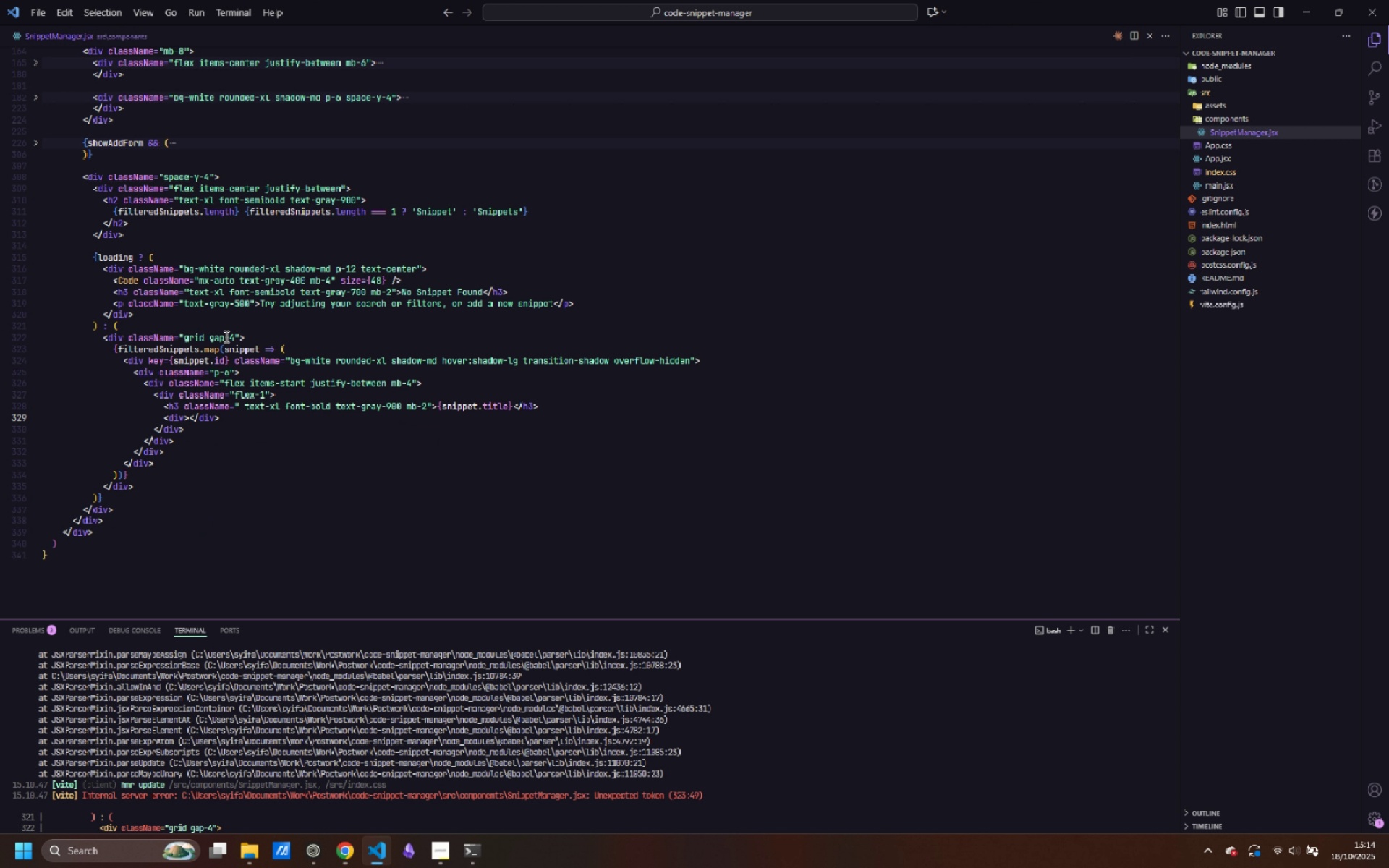 
key(Enter)
 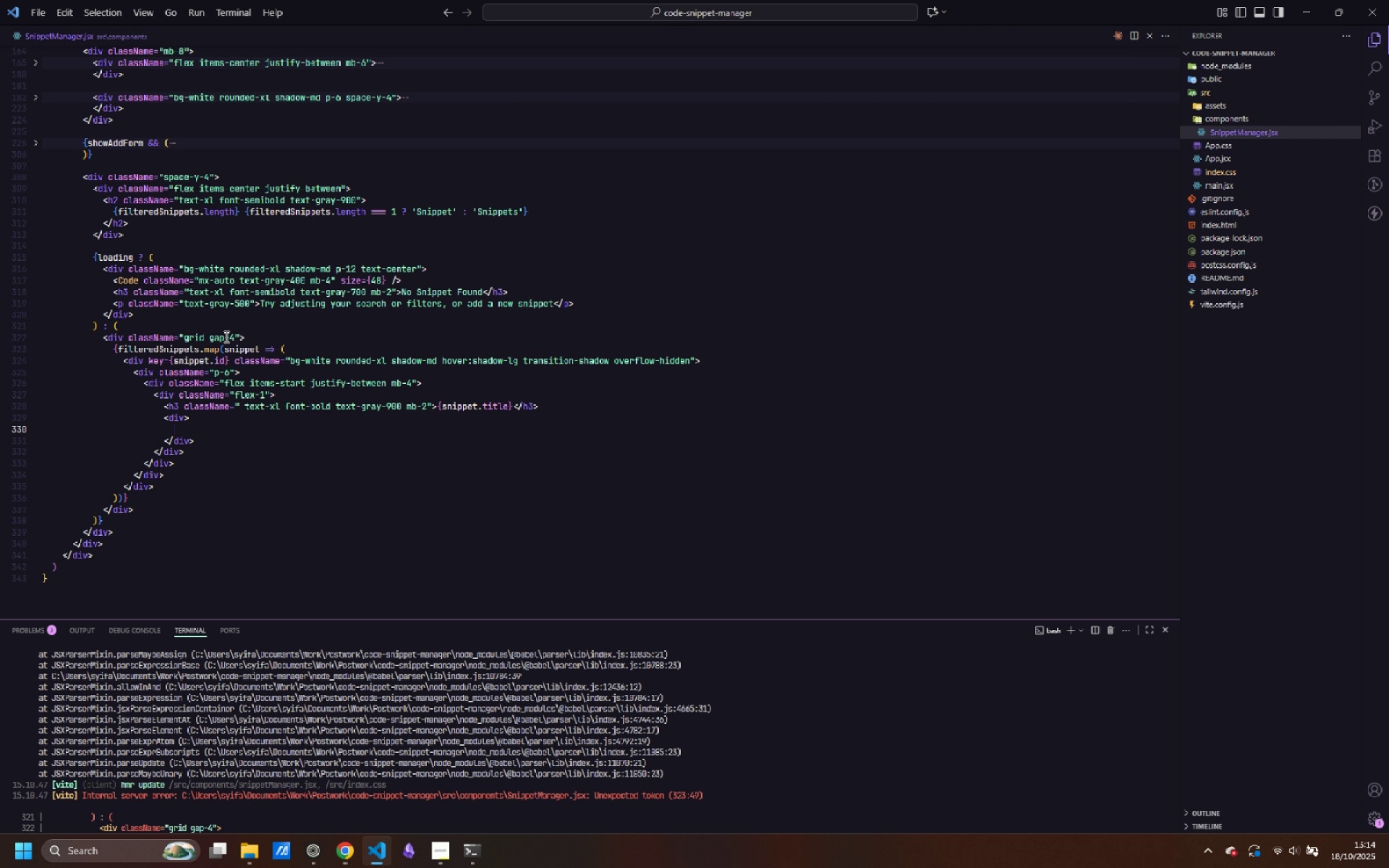 
key(ArrowUp)
 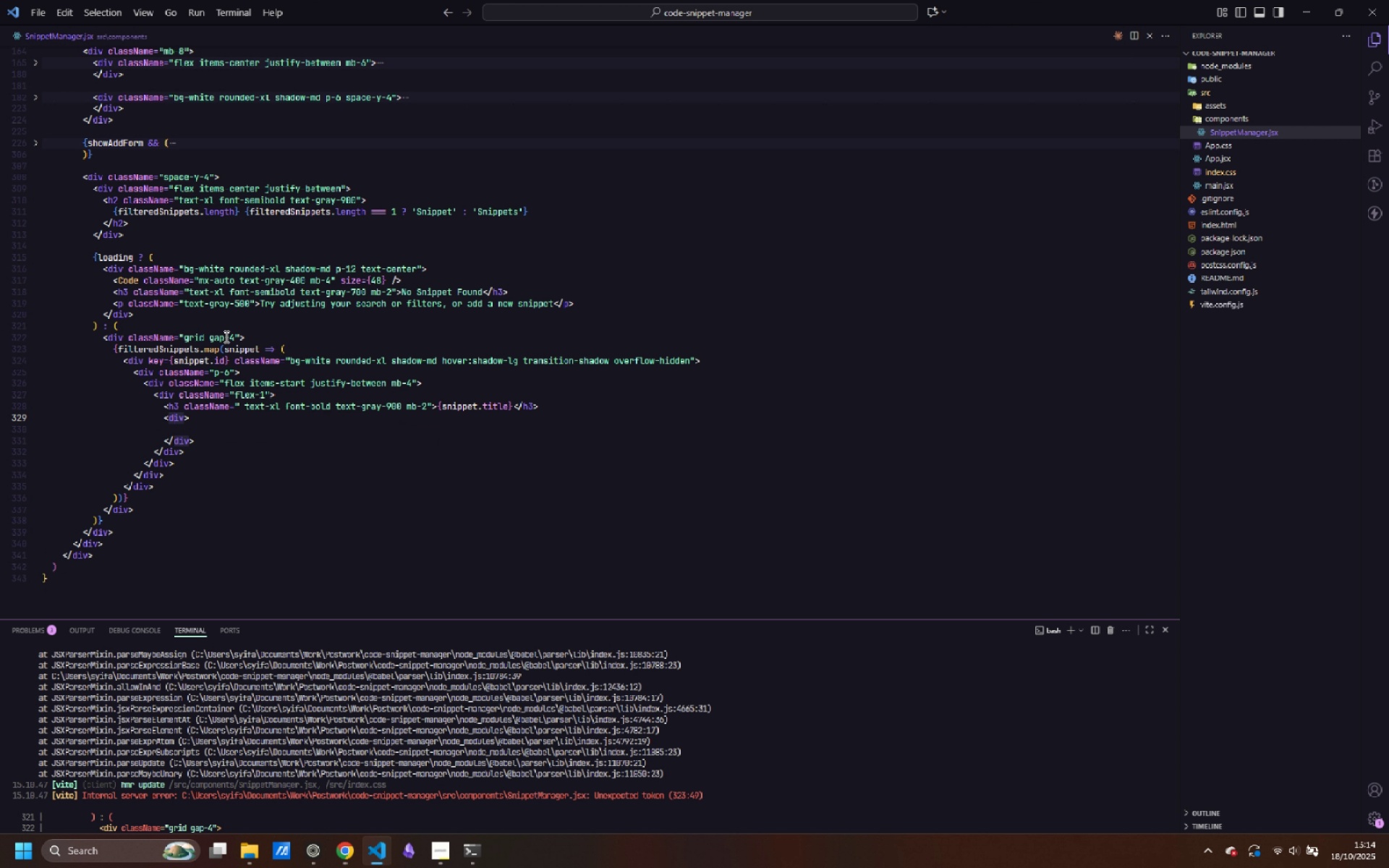 
key(Control+ArrowRight)
 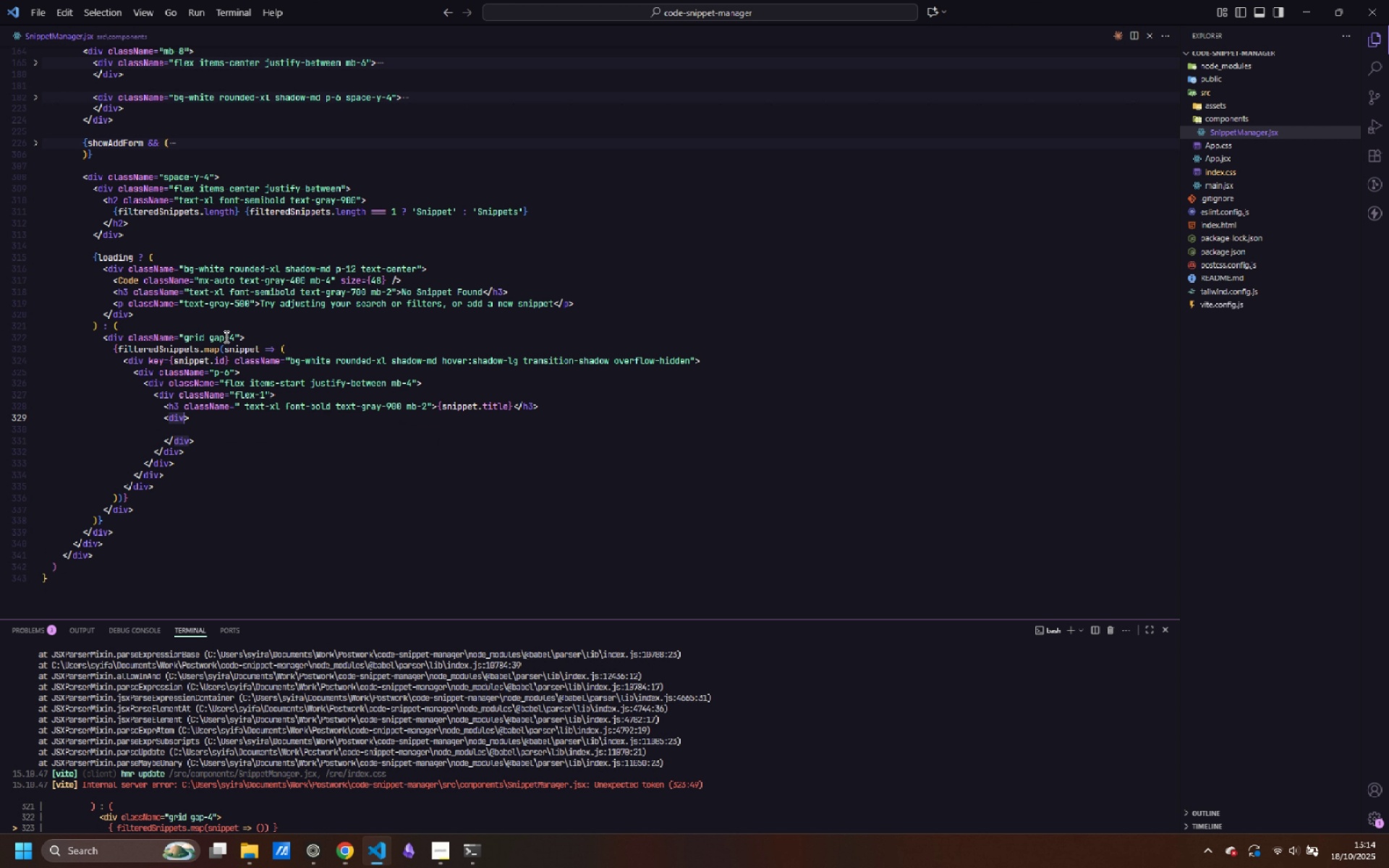 
key(Space)
 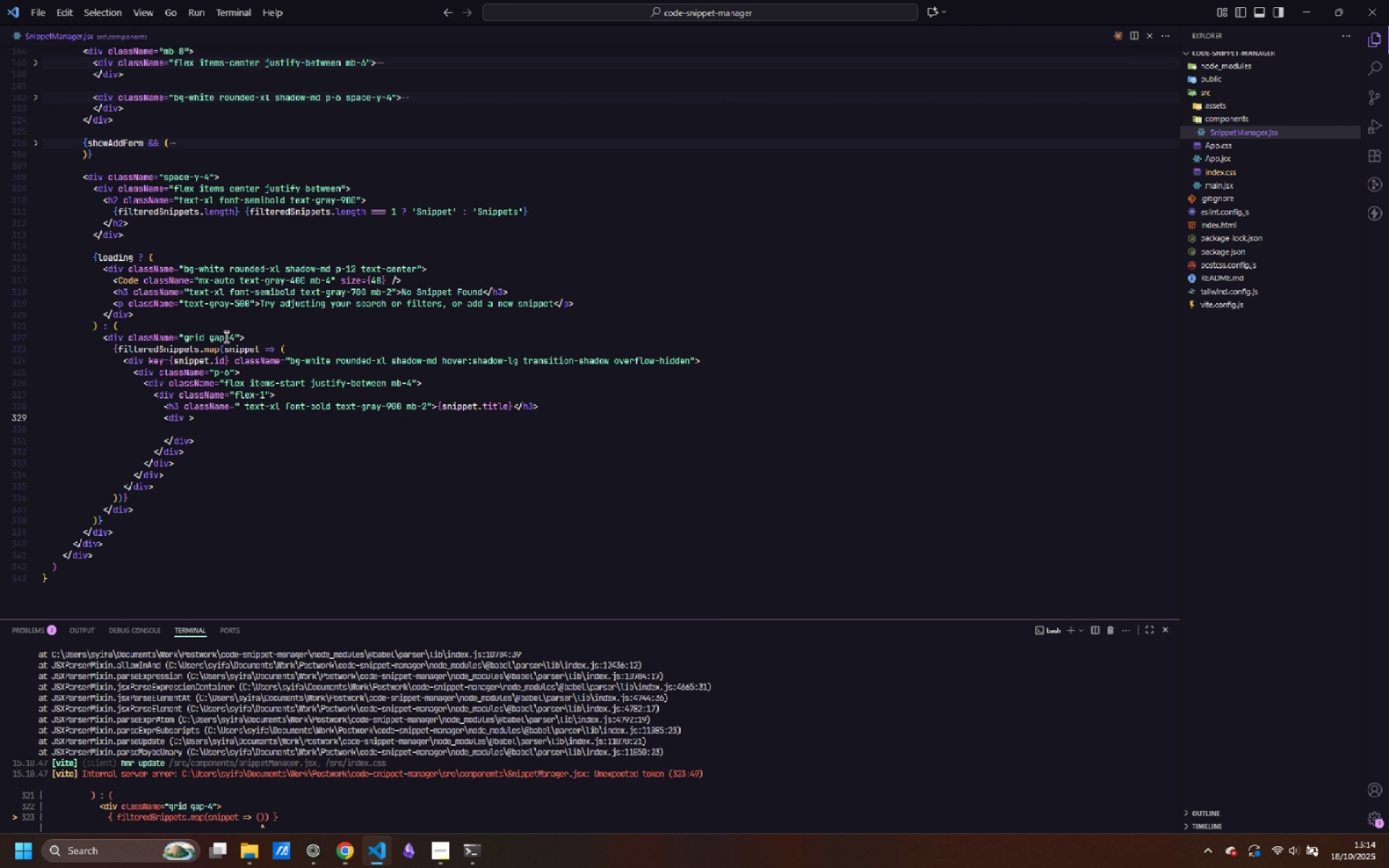 
type(className=")
 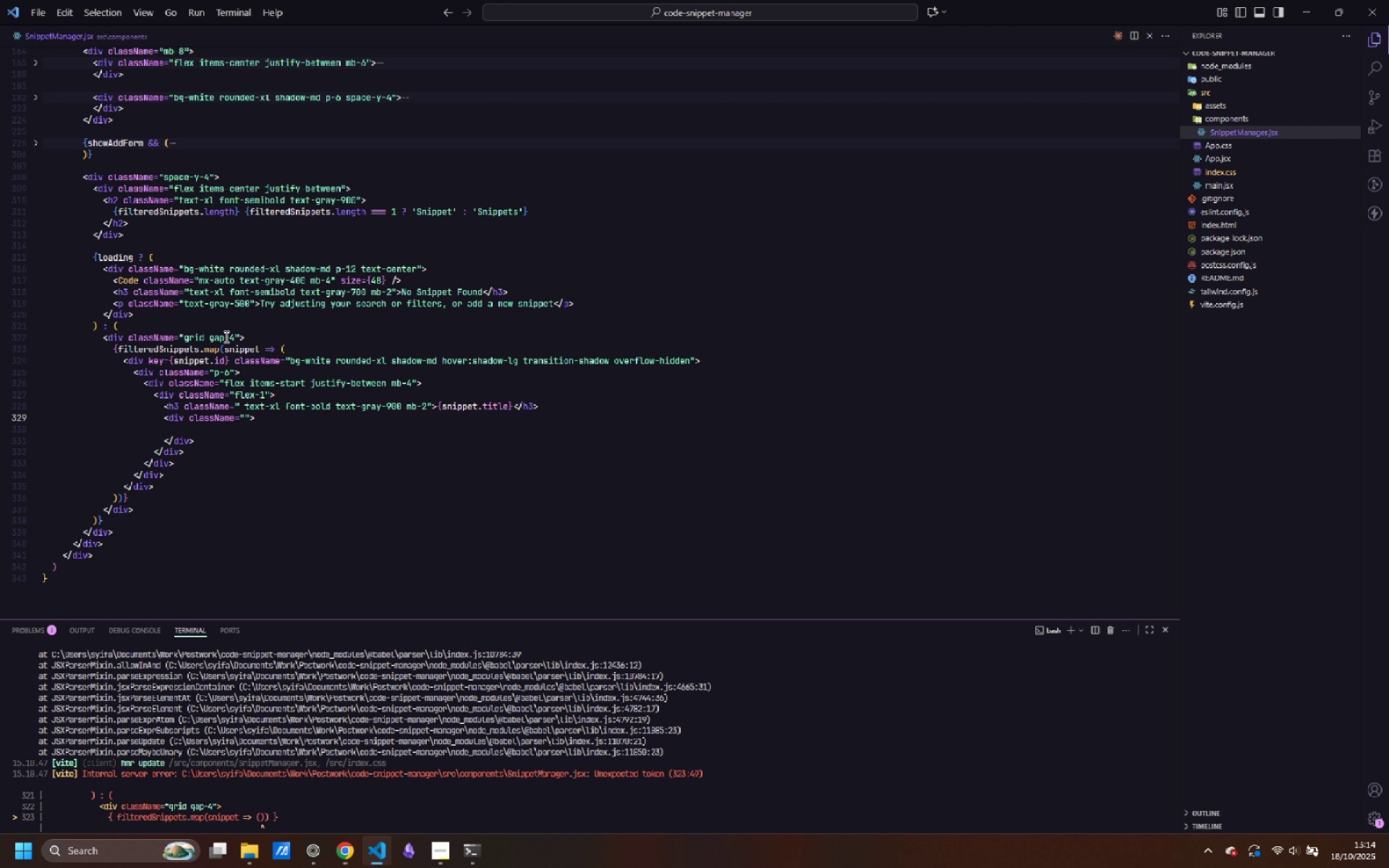 
wait(10.07)
 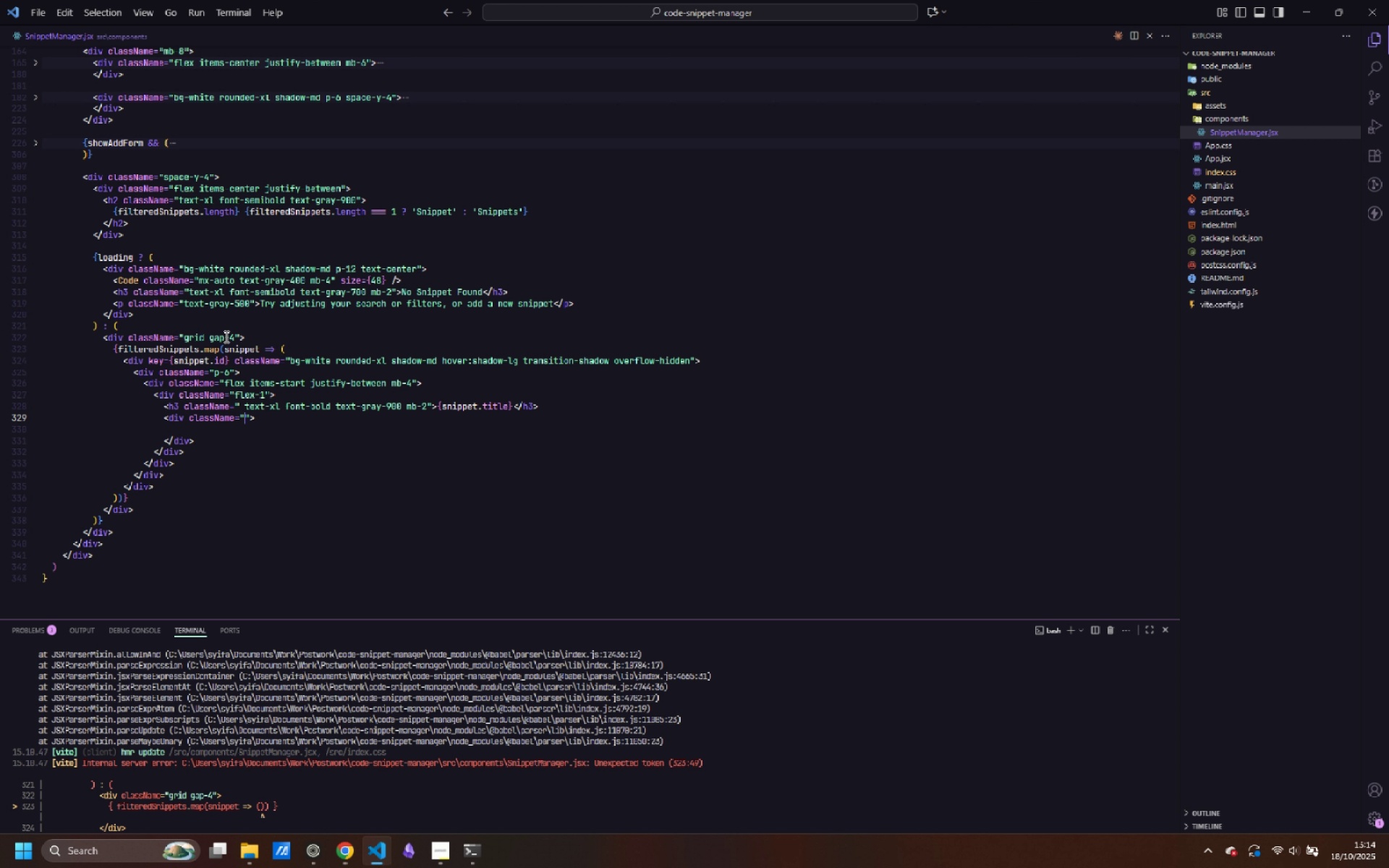 
type(flex gap-2 flex-wrap )
key(Backspace)
 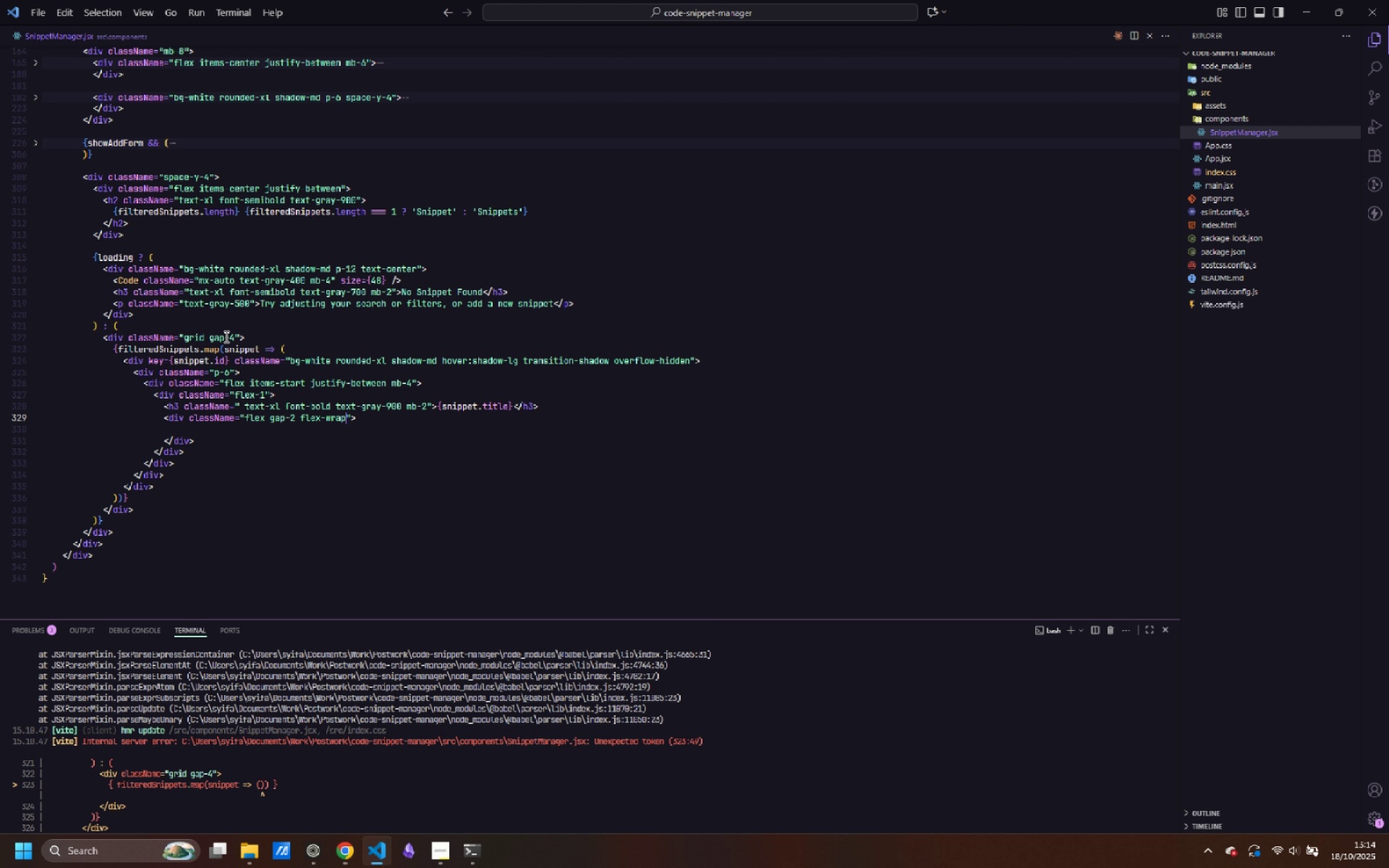 
key(ArrowRight)
 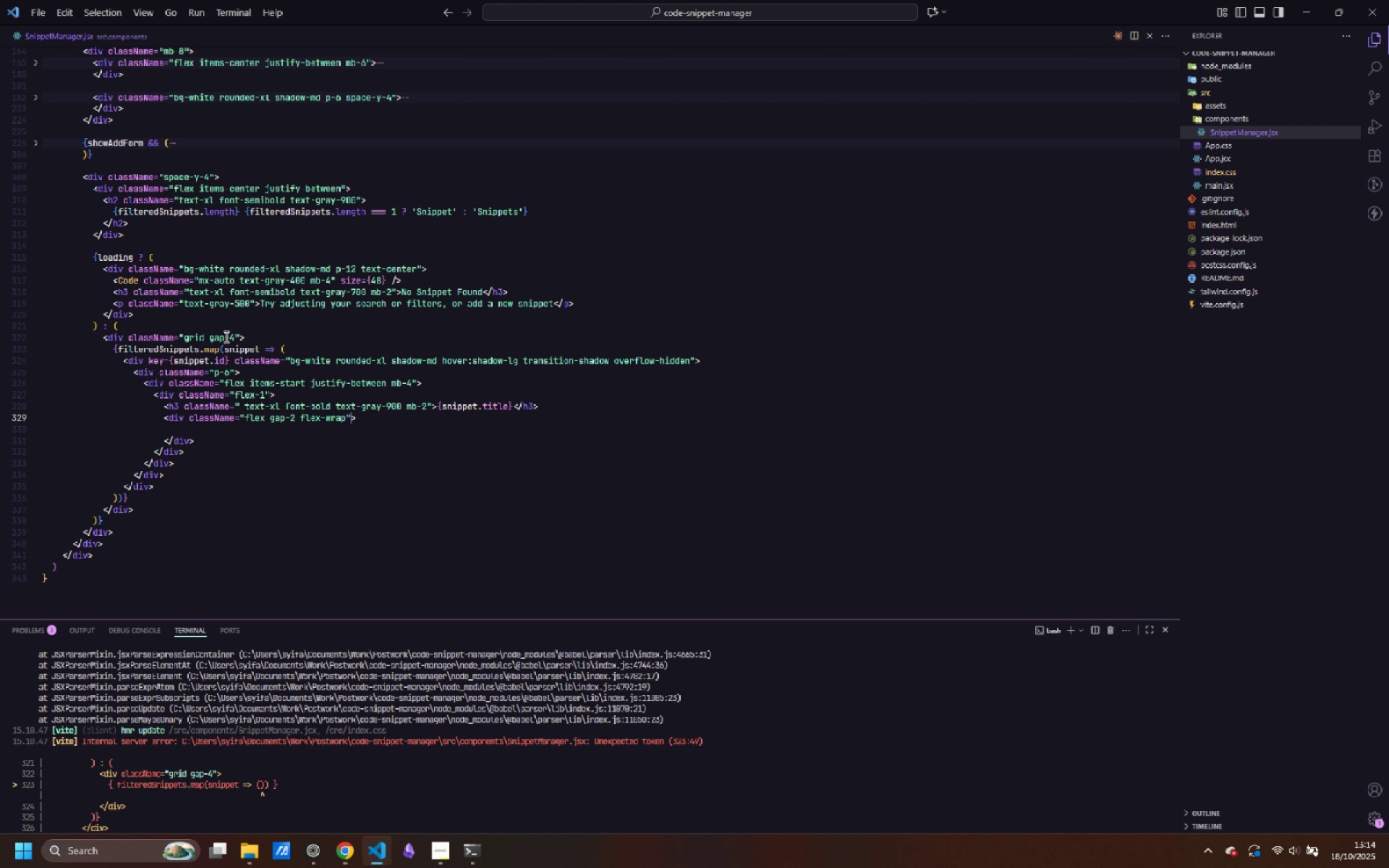 
key(ArrowDown)
 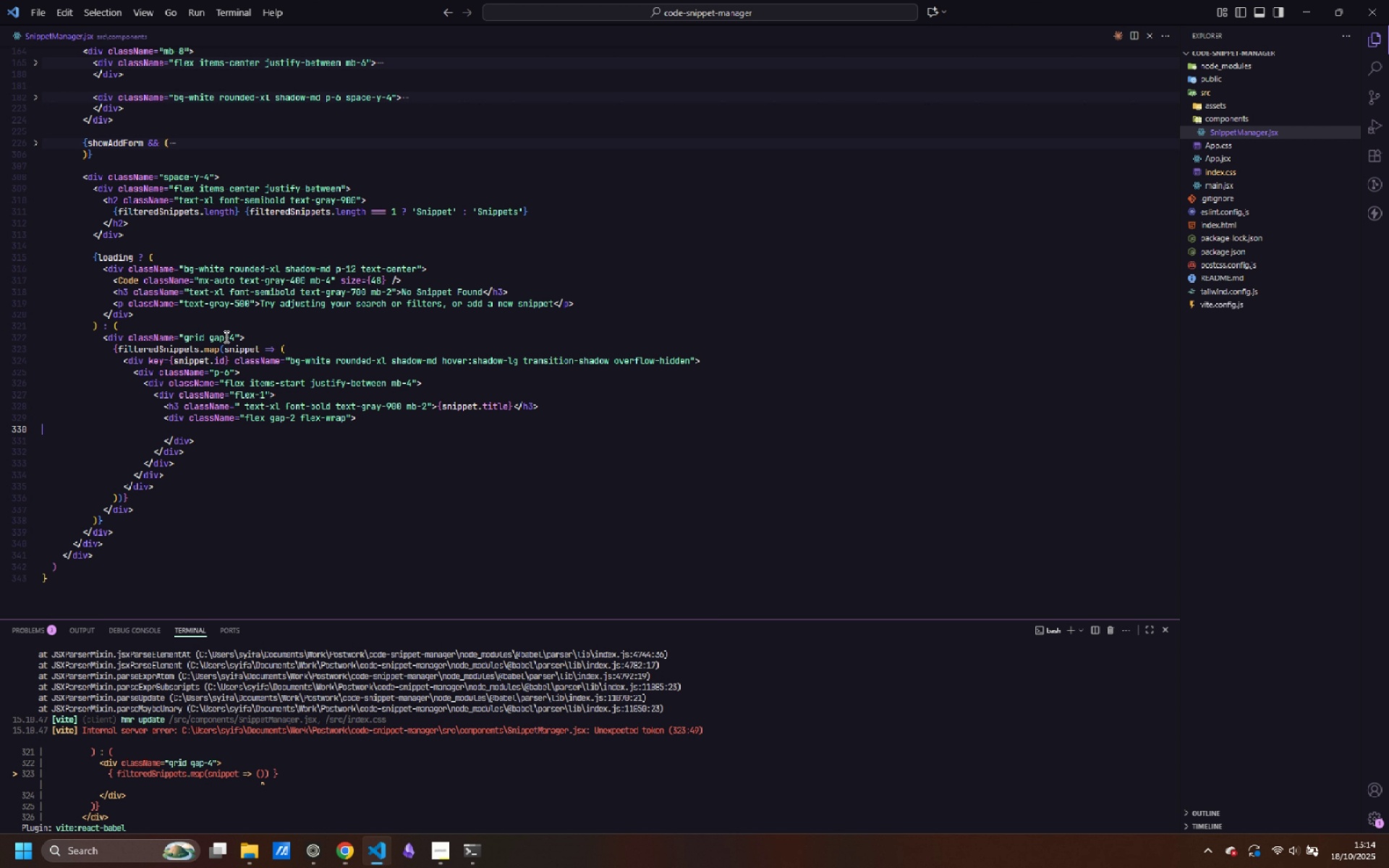 
key(Tab)
 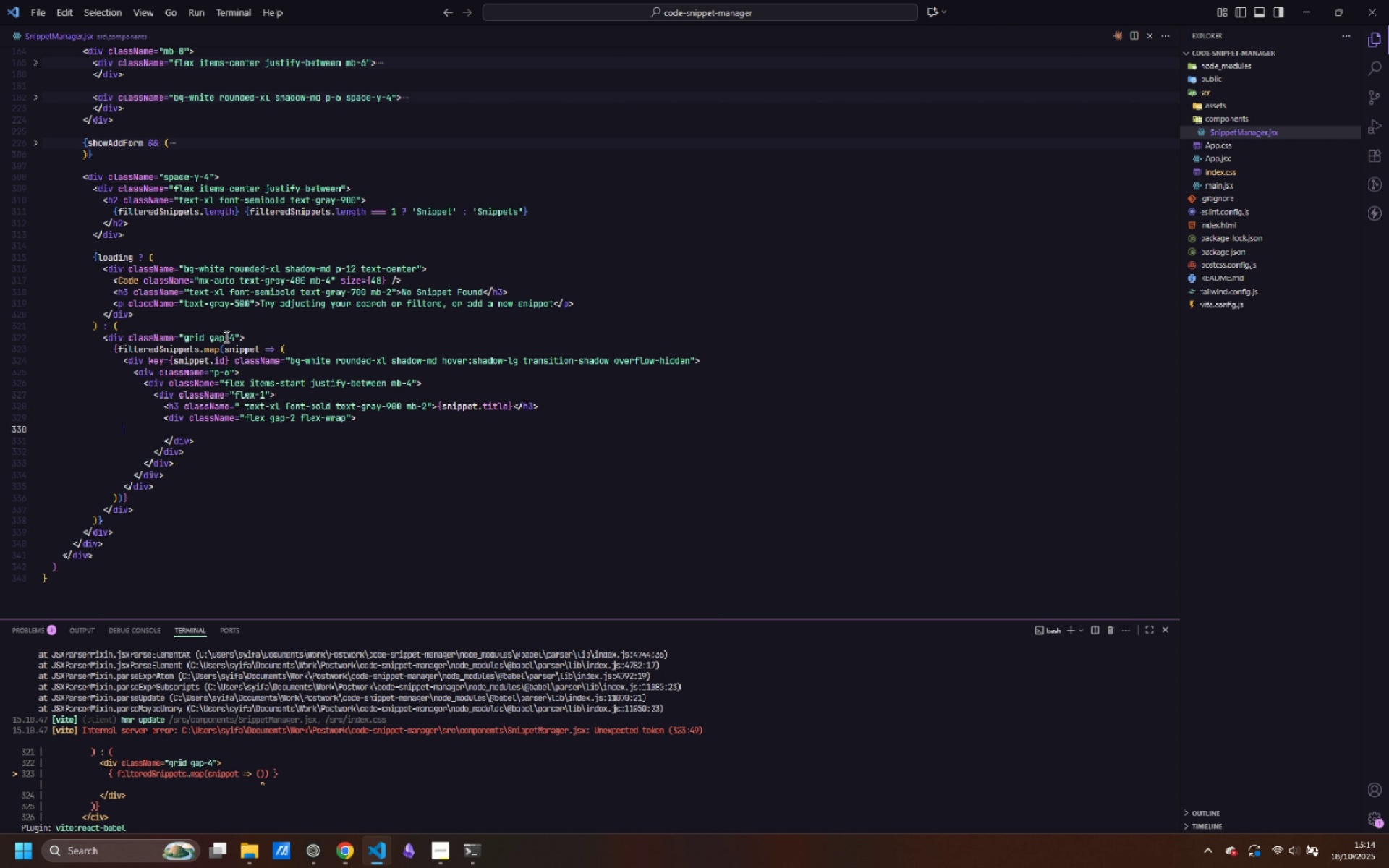 
key(Tab)
 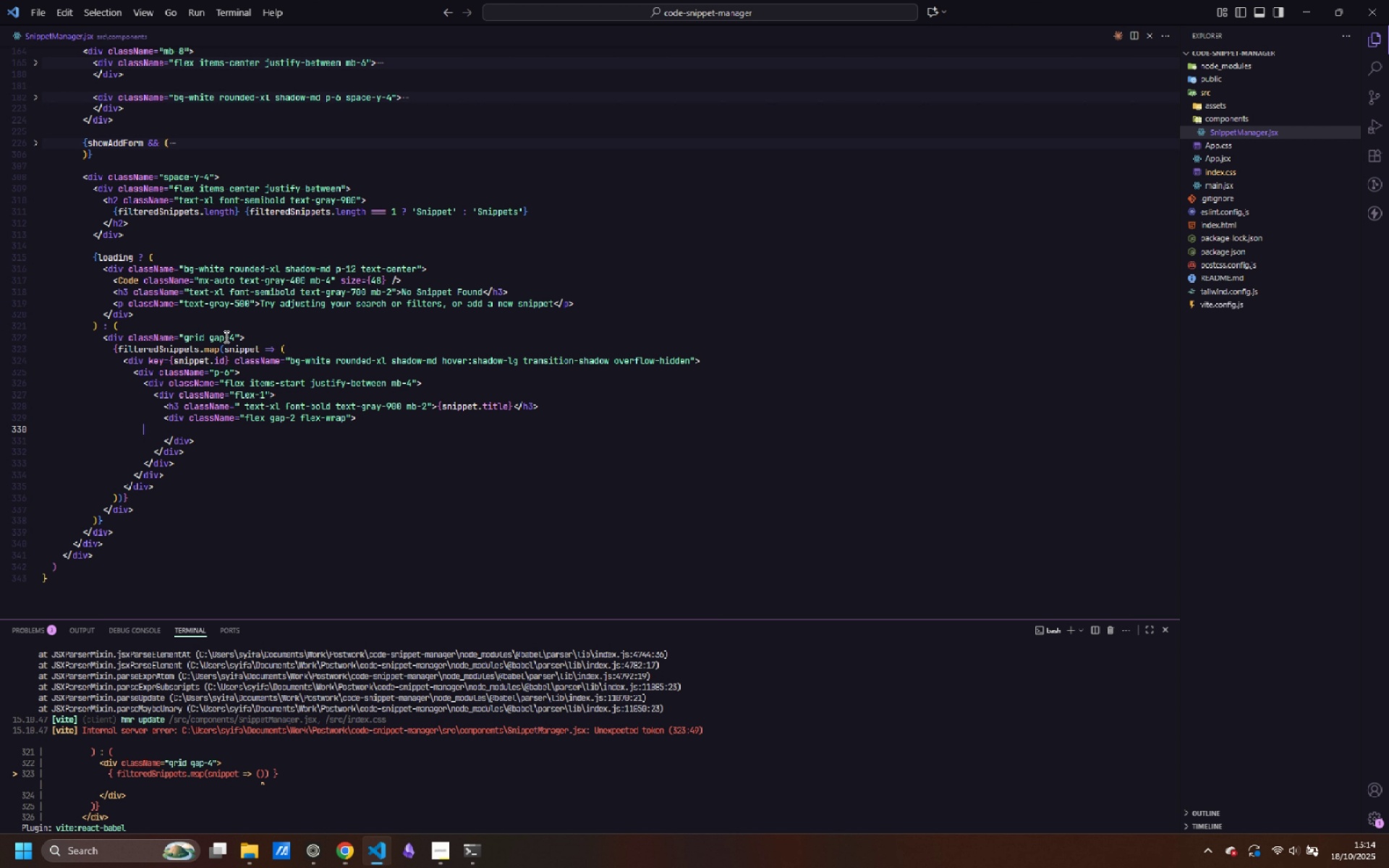 
key(Tab)
 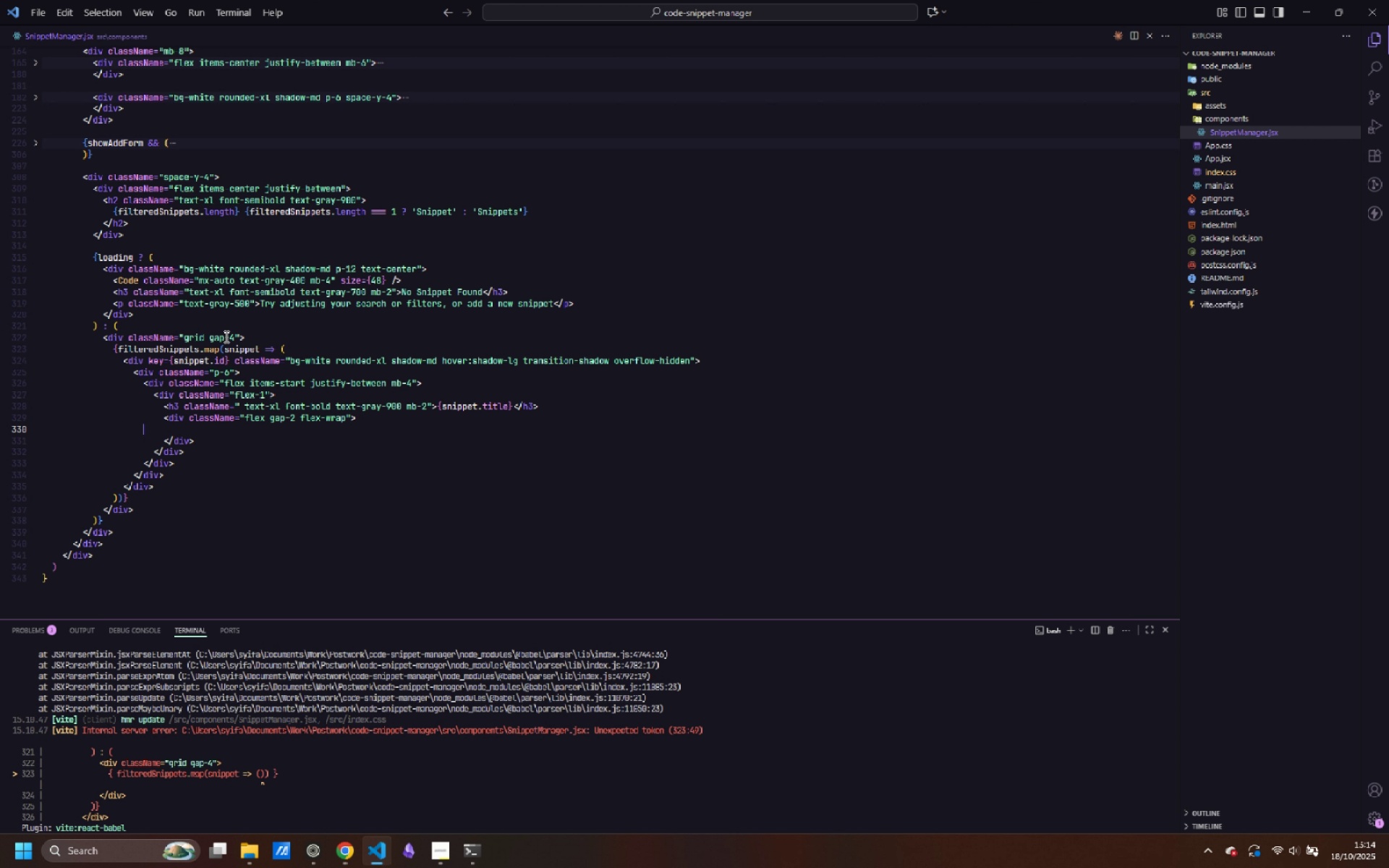 
key(Tab)
 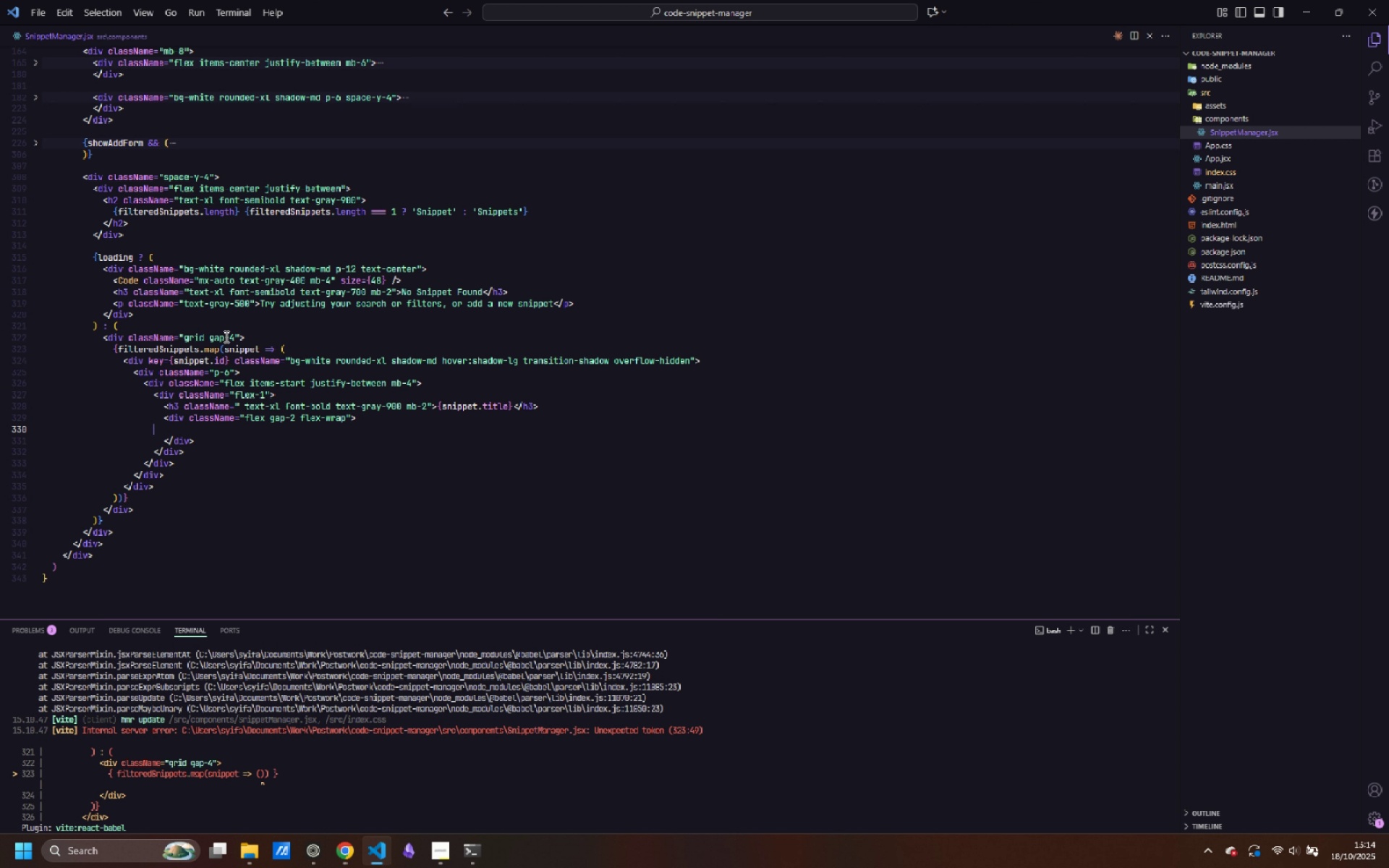 
key(Tab)
 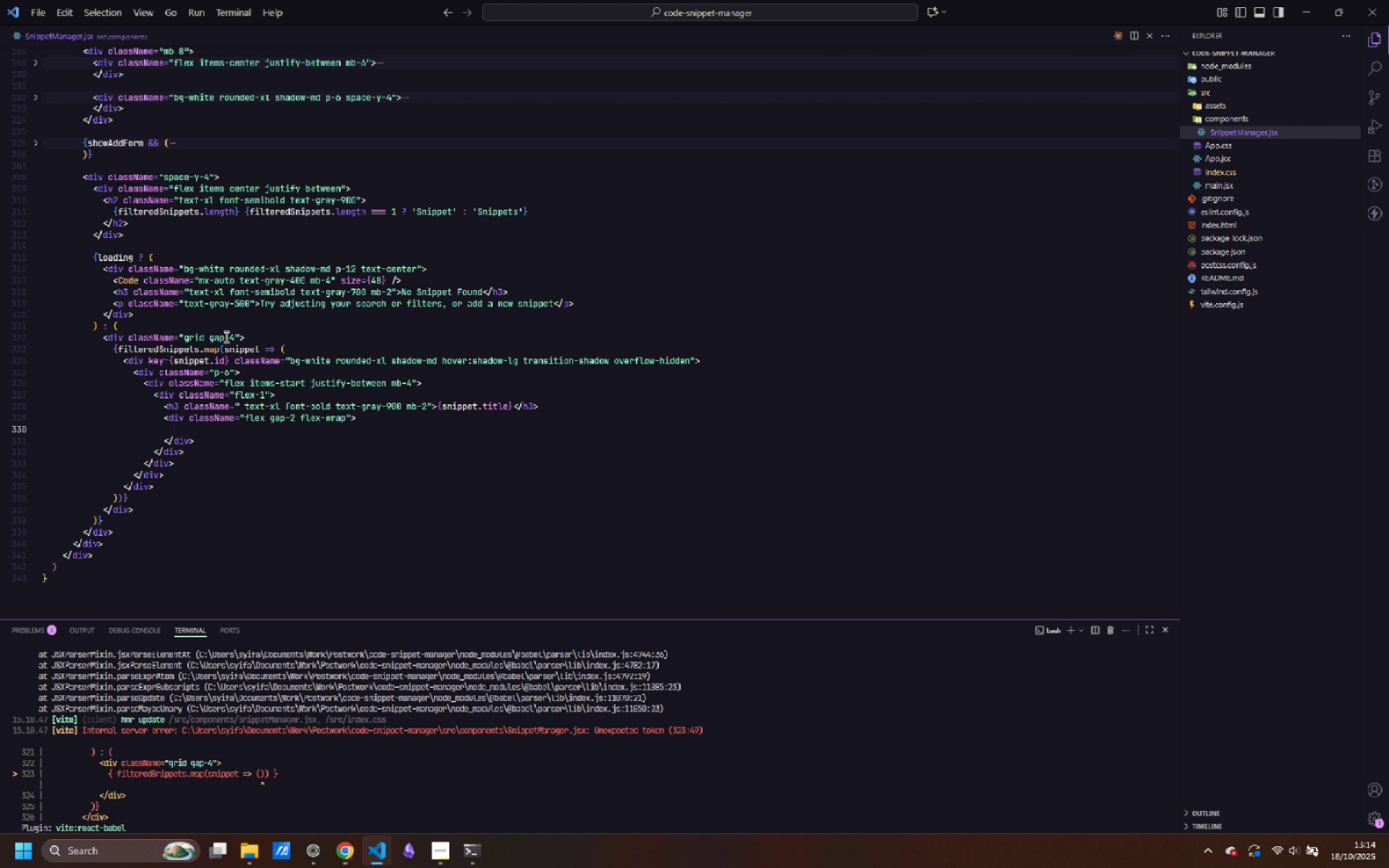 
key(Tab)
 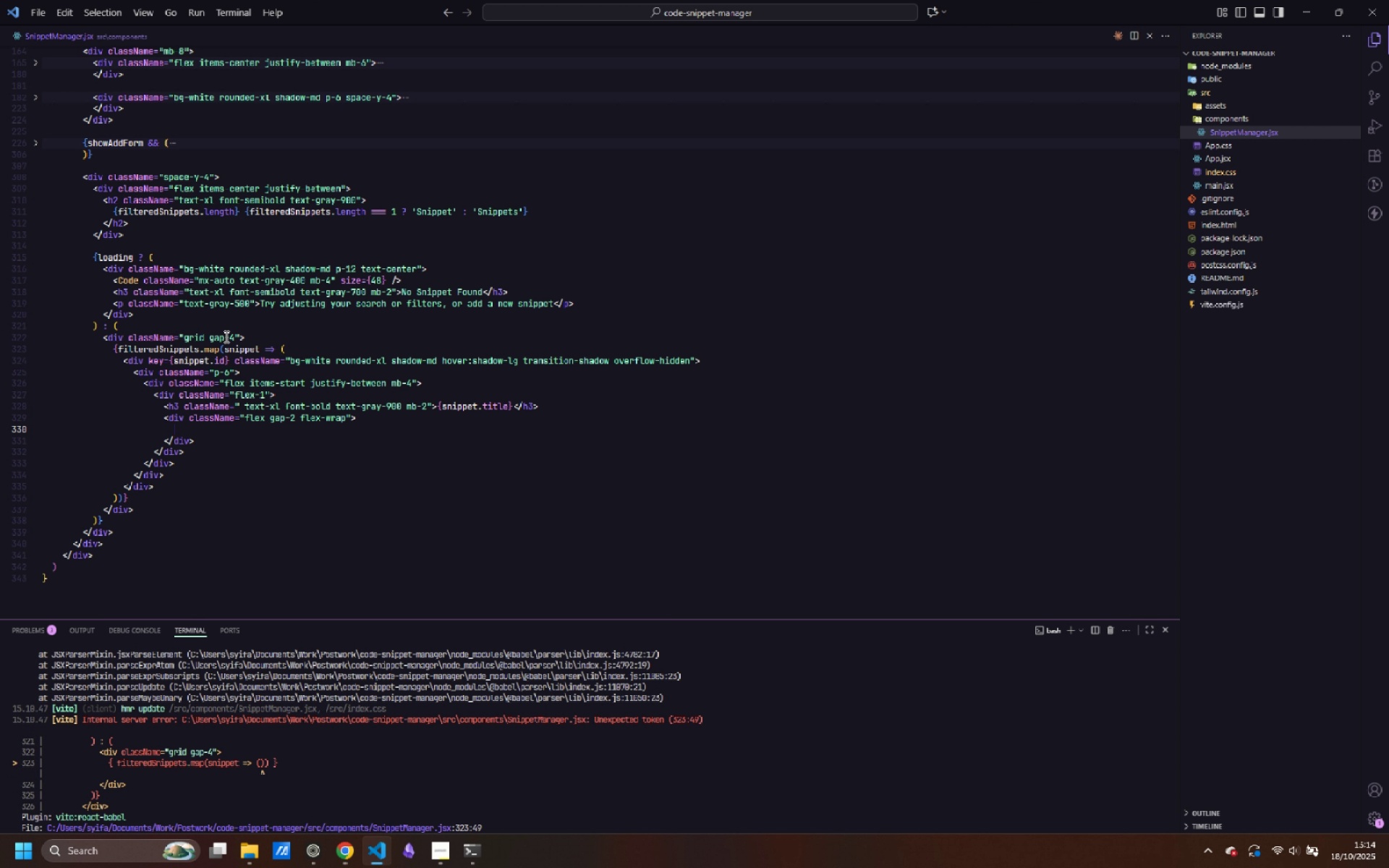 
type(<span>)
 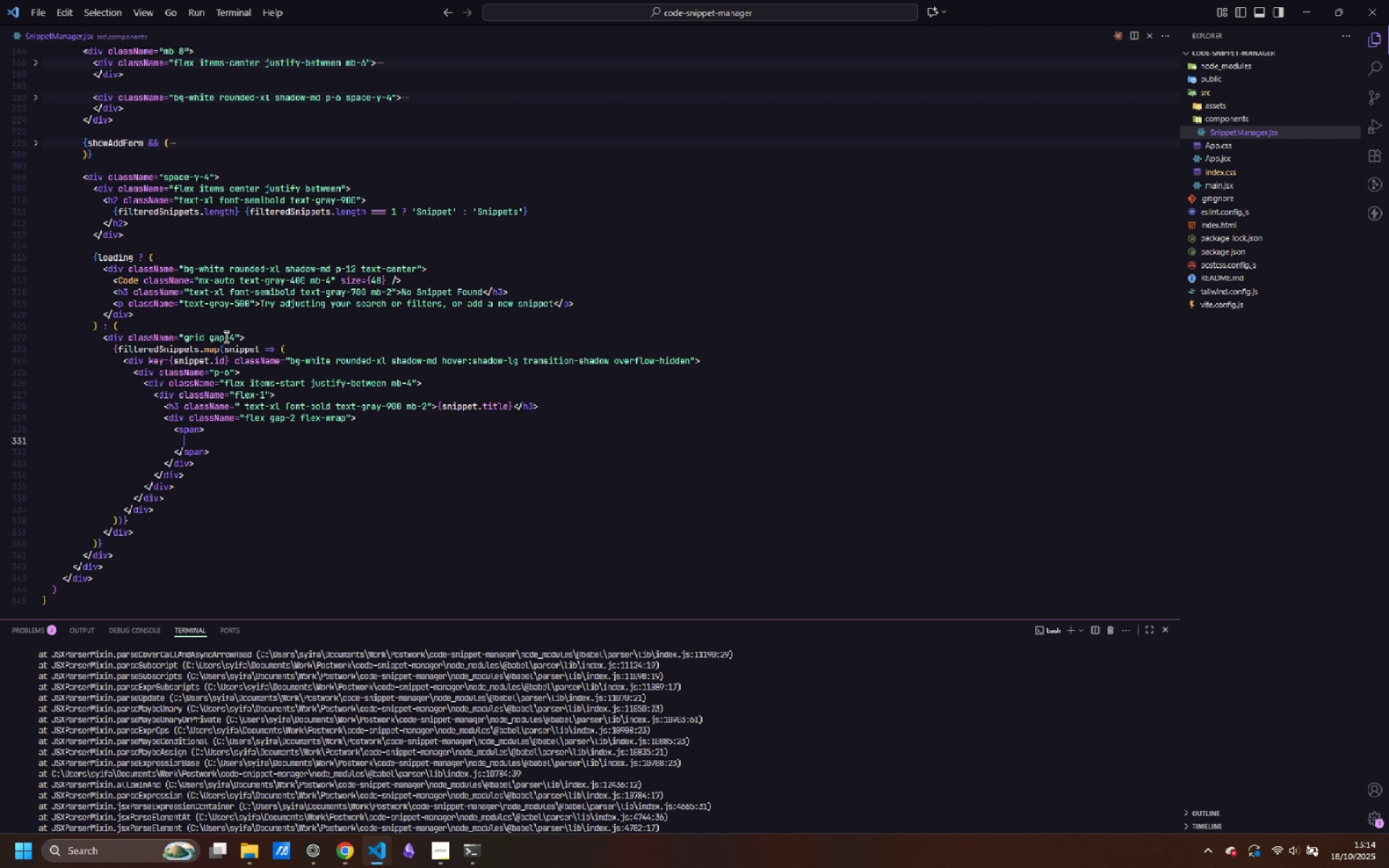 
 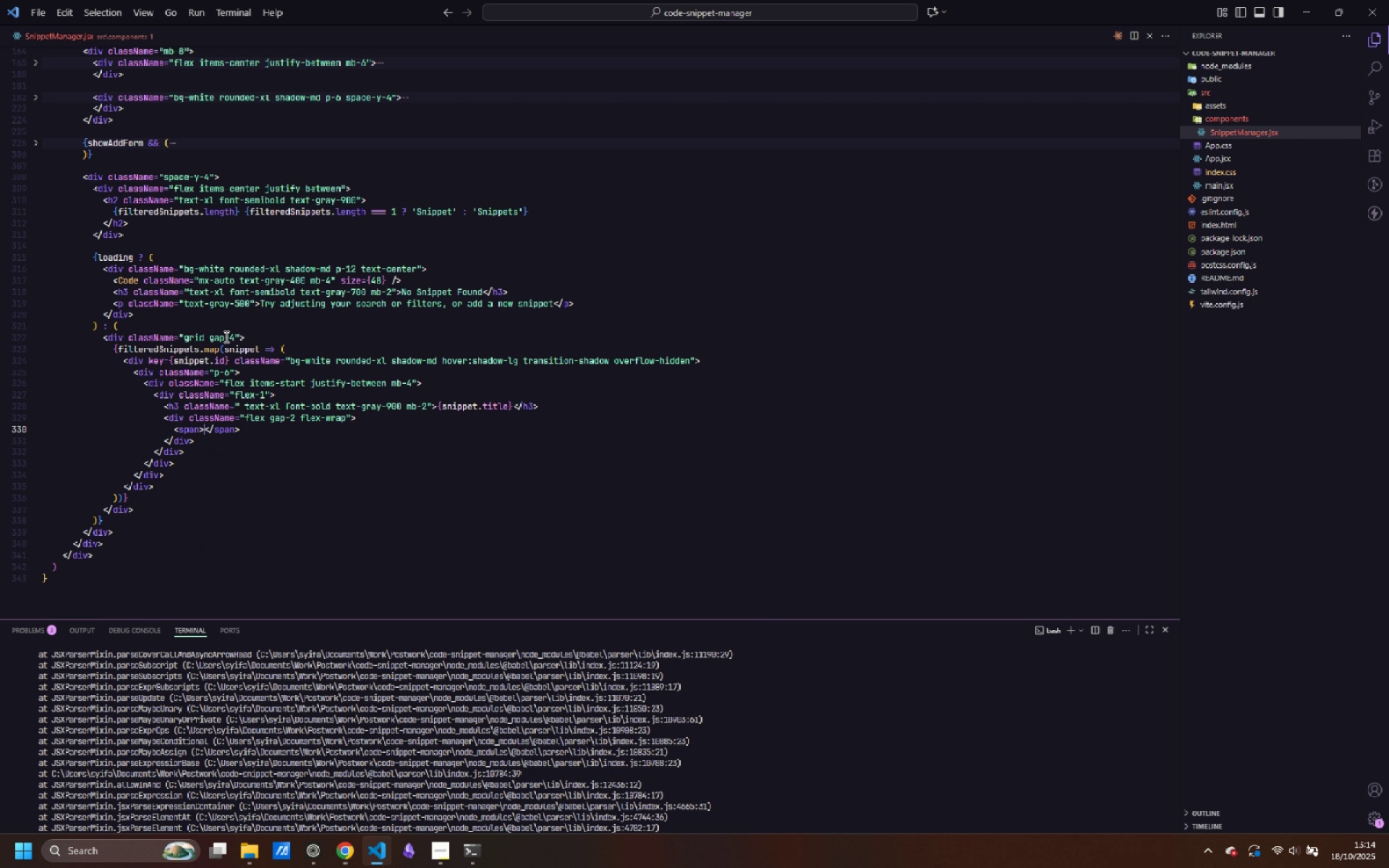 
key(Enter)
 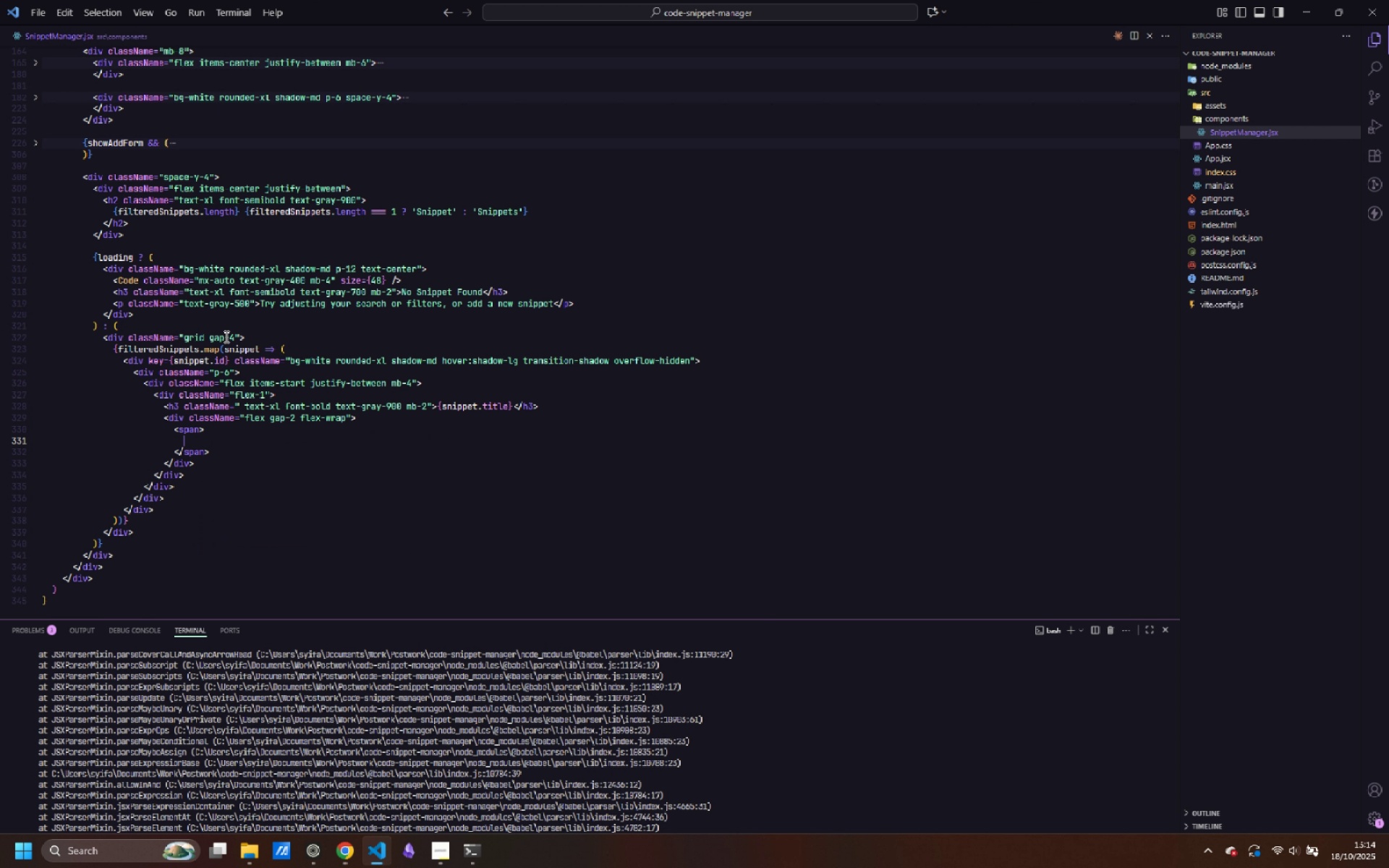 
key(ArrowUp)
 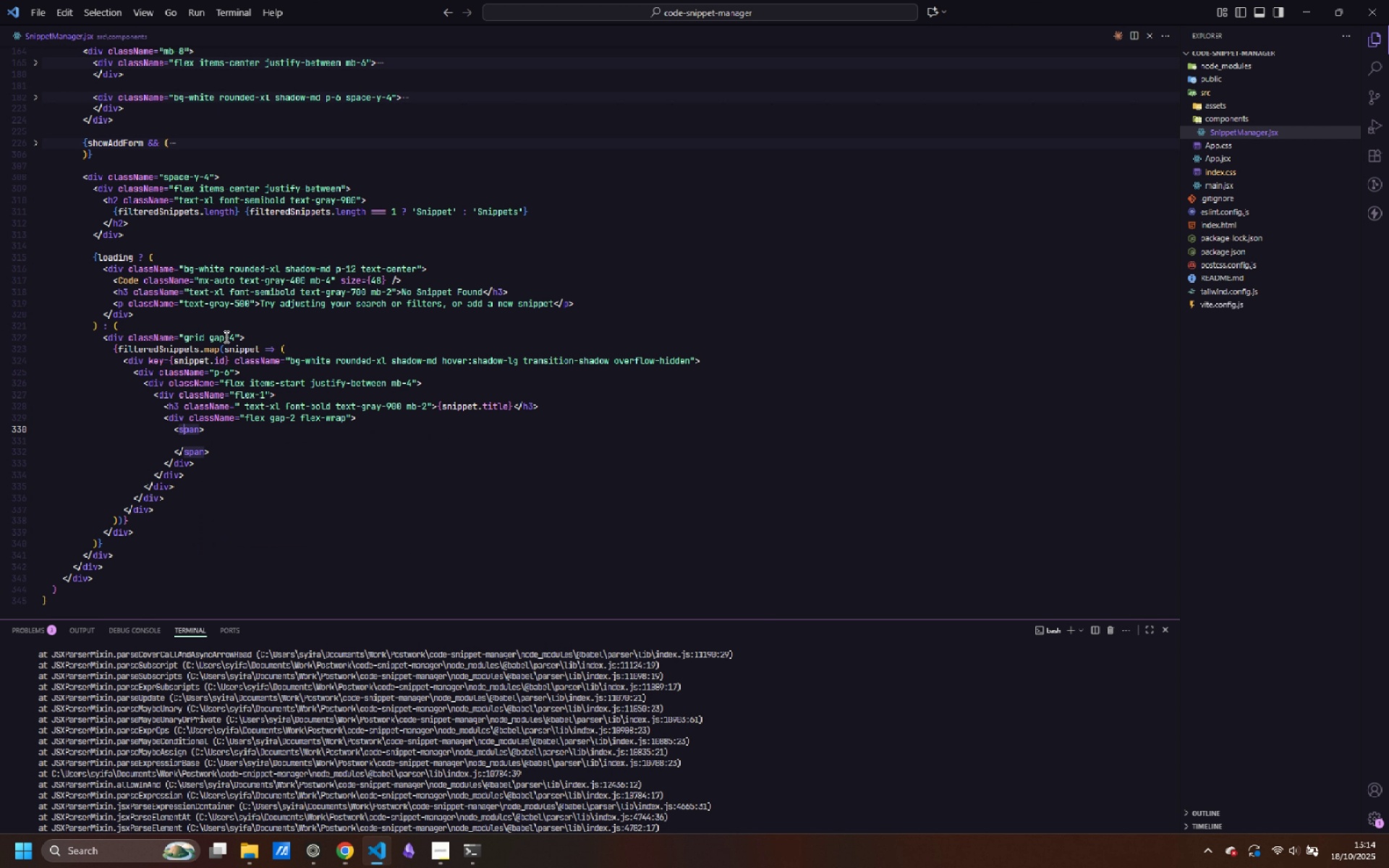 
key(Control+ArrowRight)
 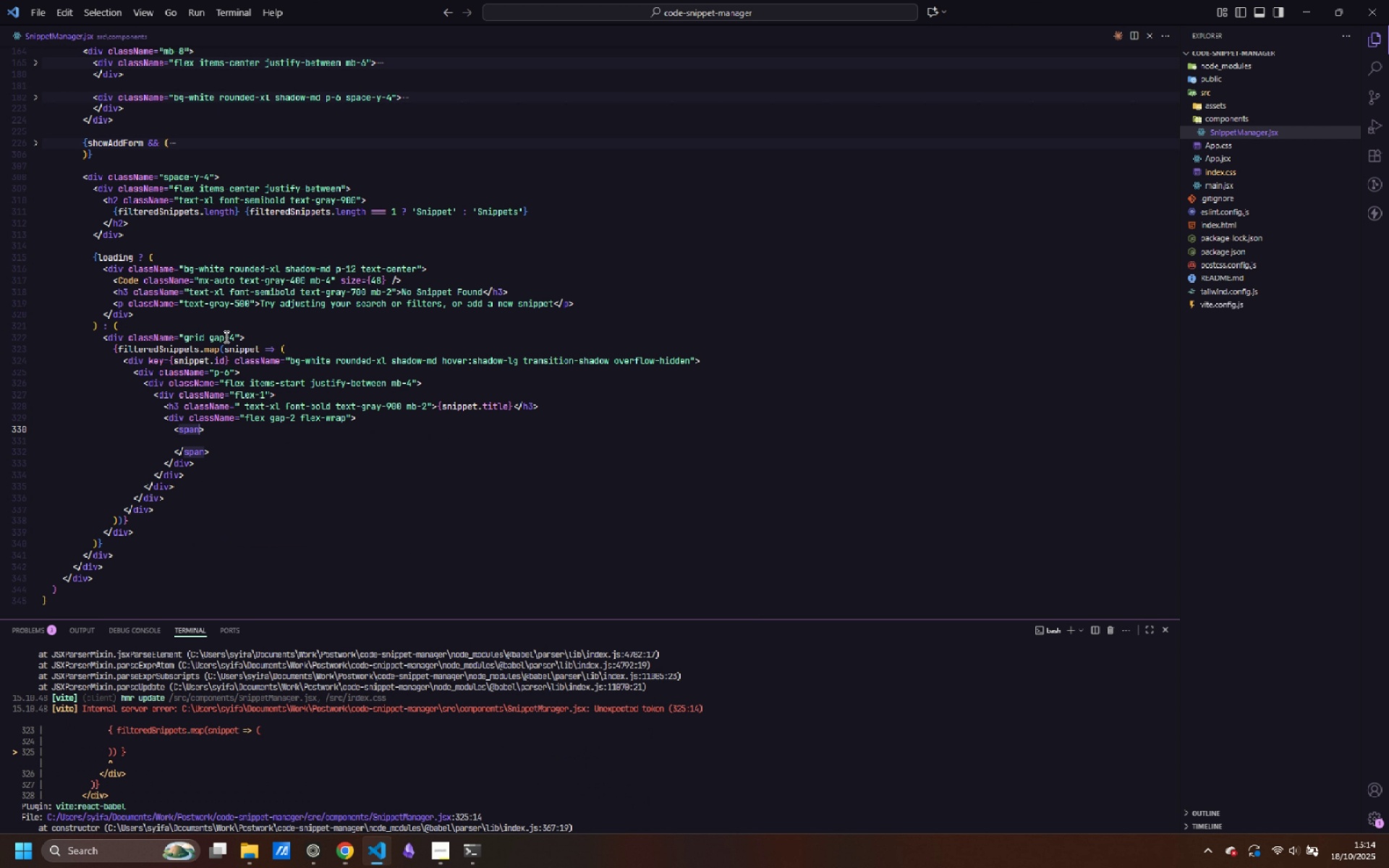 
type( className=")
 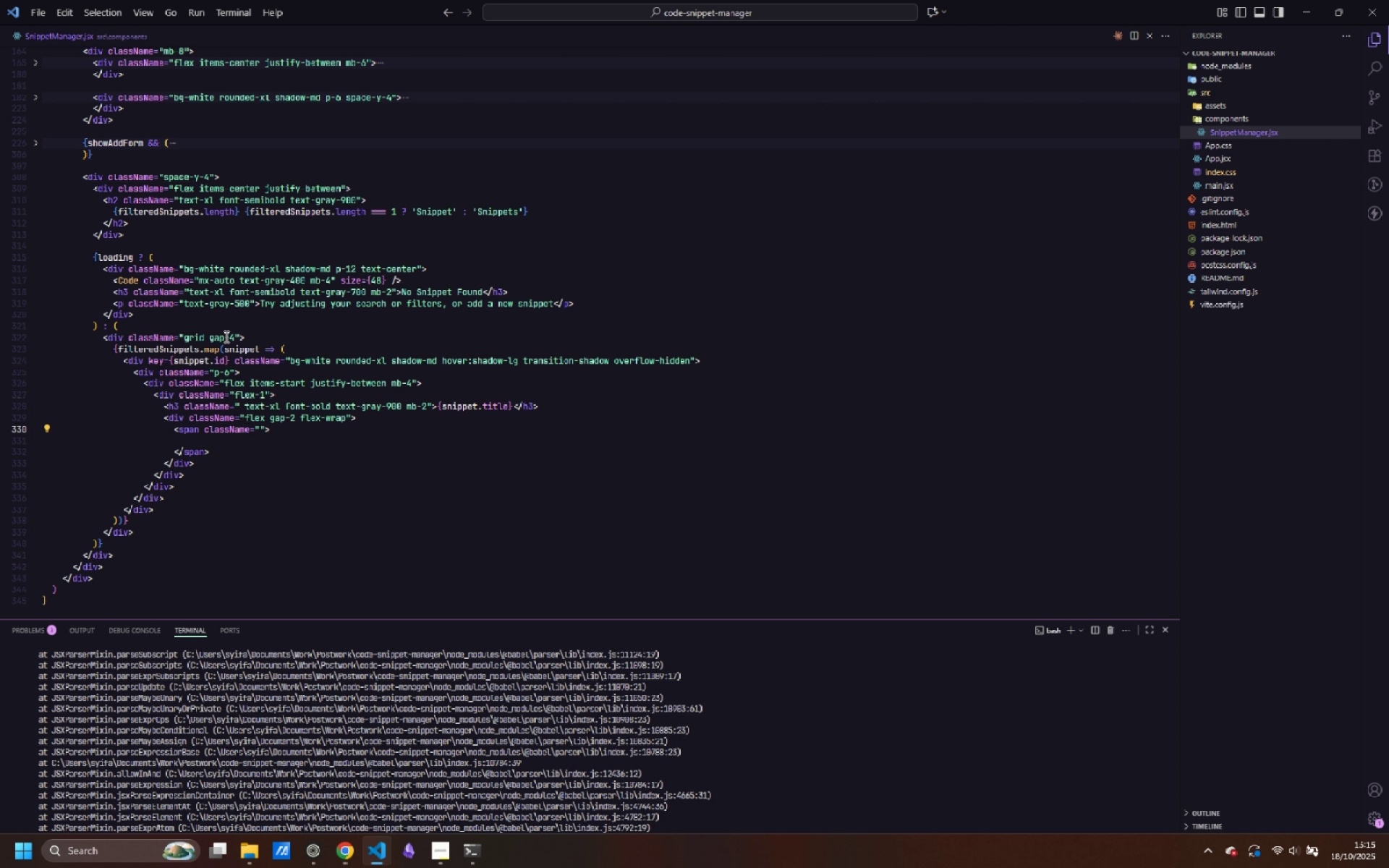 
key(Backquote)
 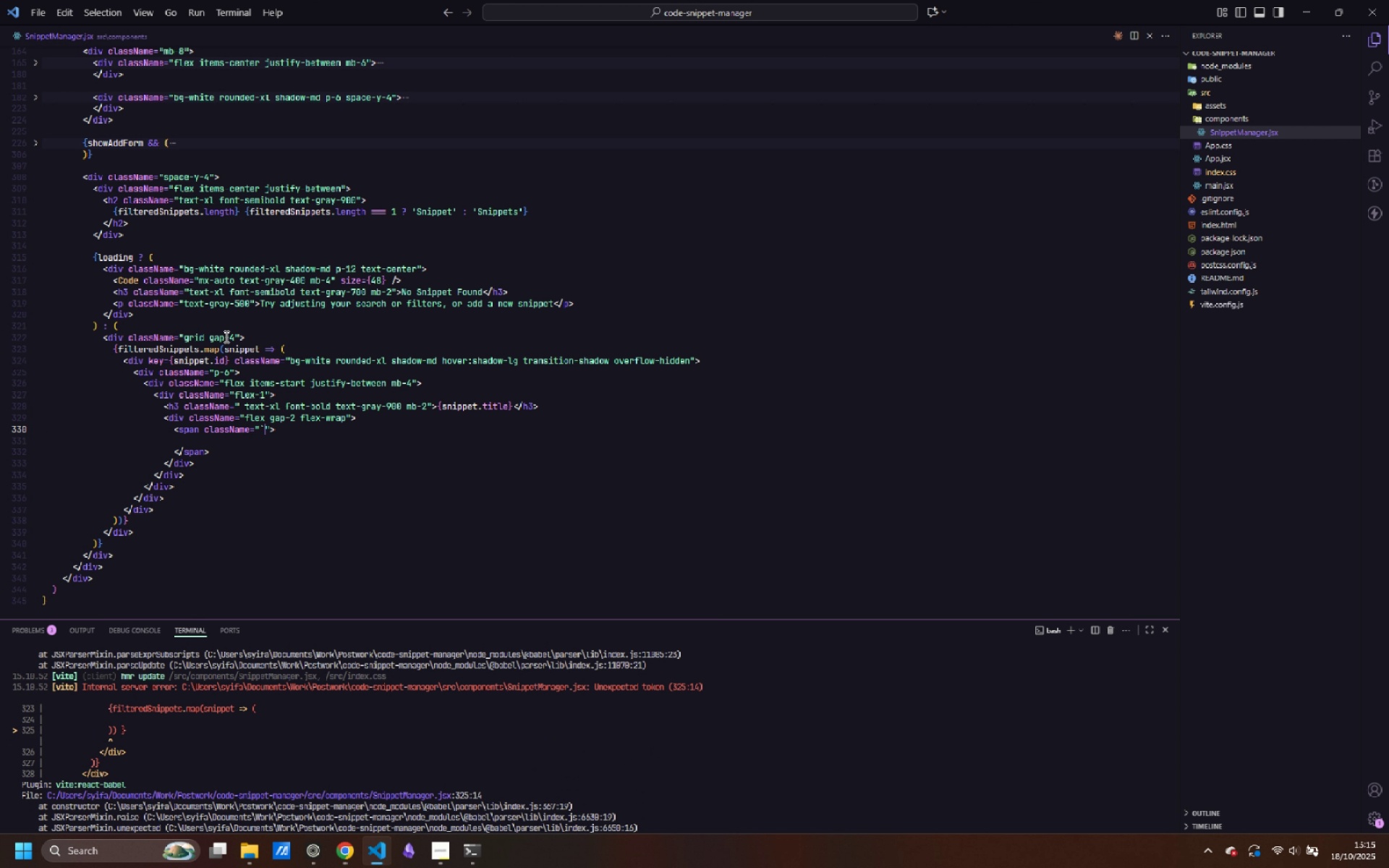 
key(Backspace)
 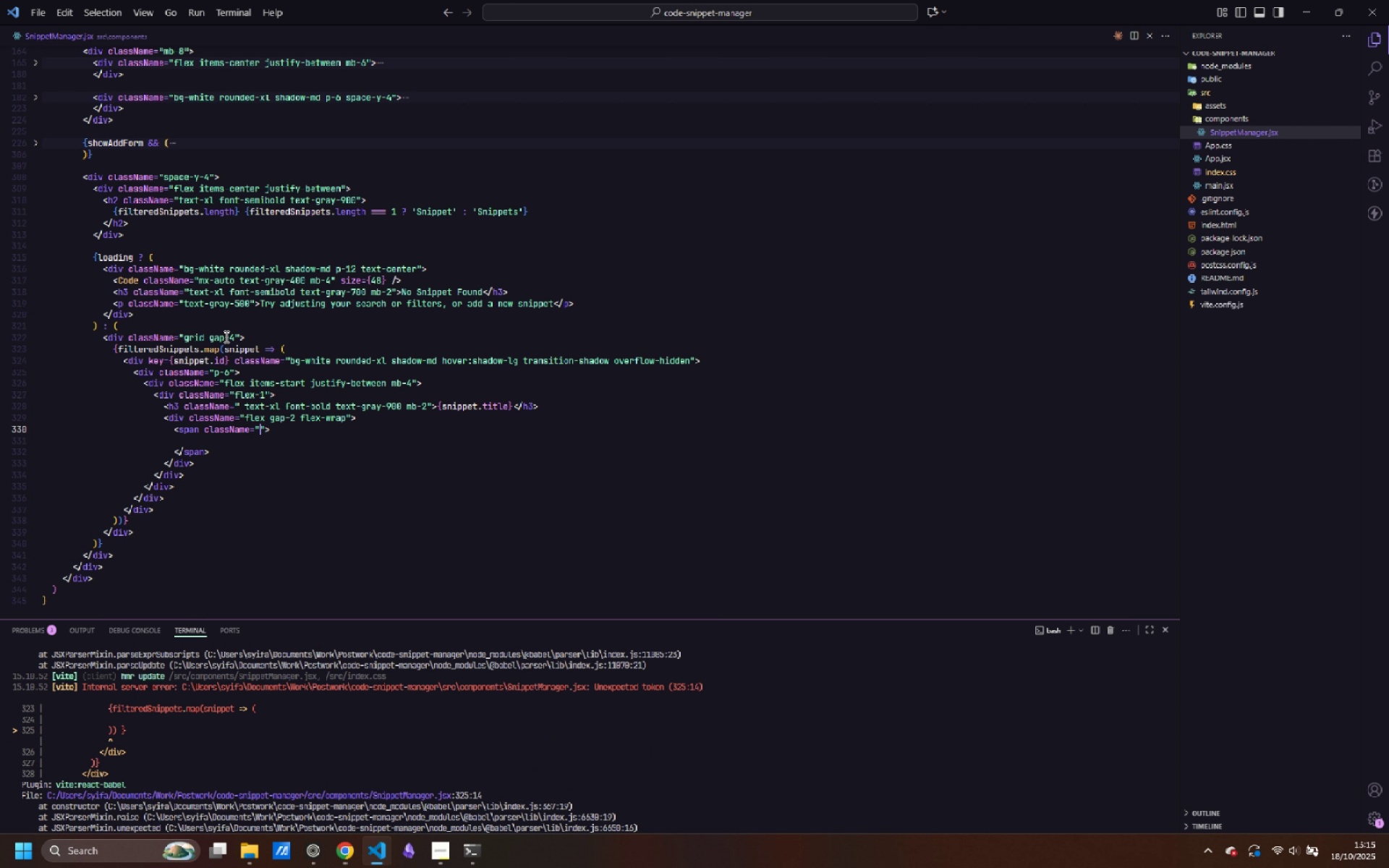 
key(Backspace)
 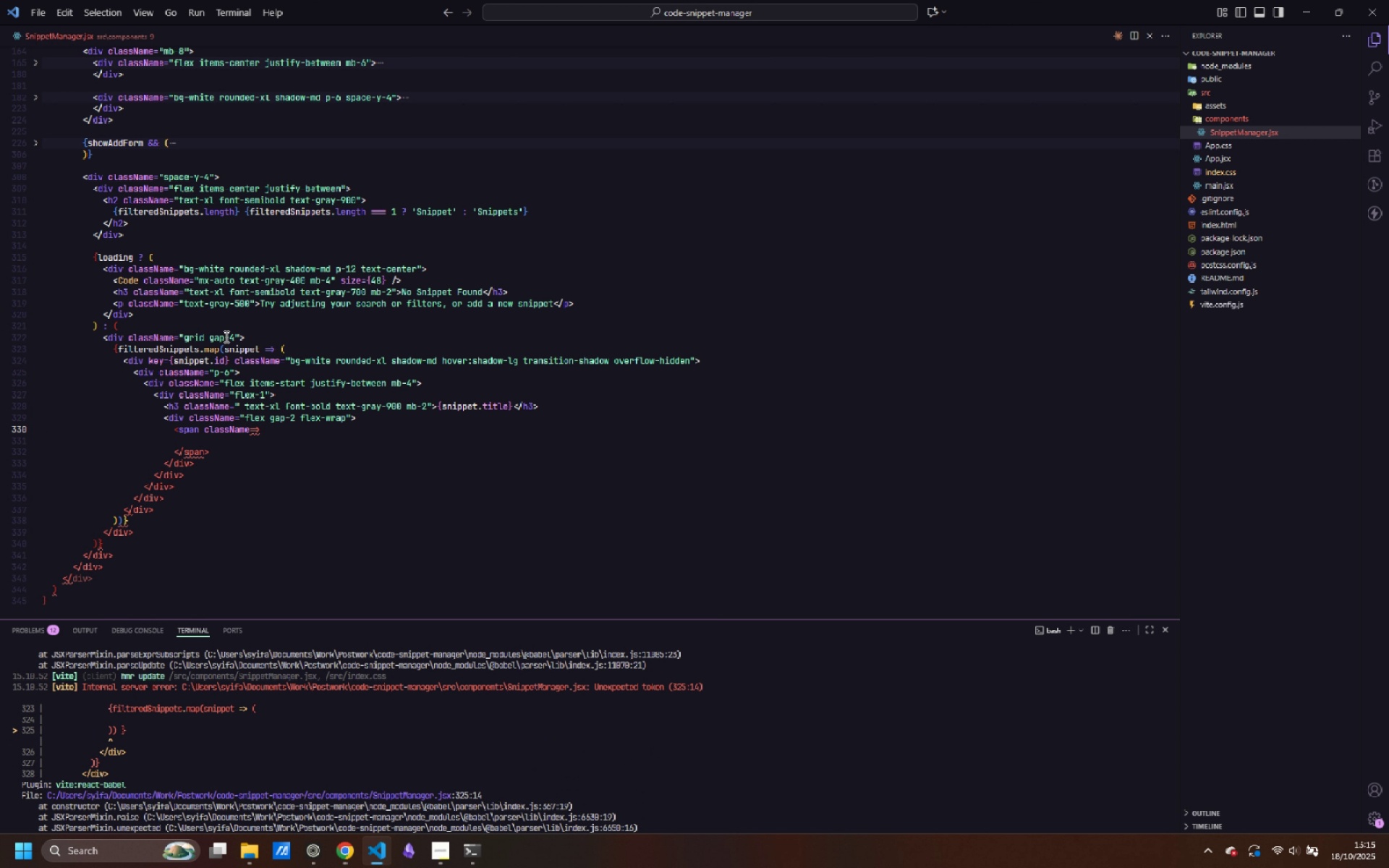 
key(Shift+BracketLeft)
 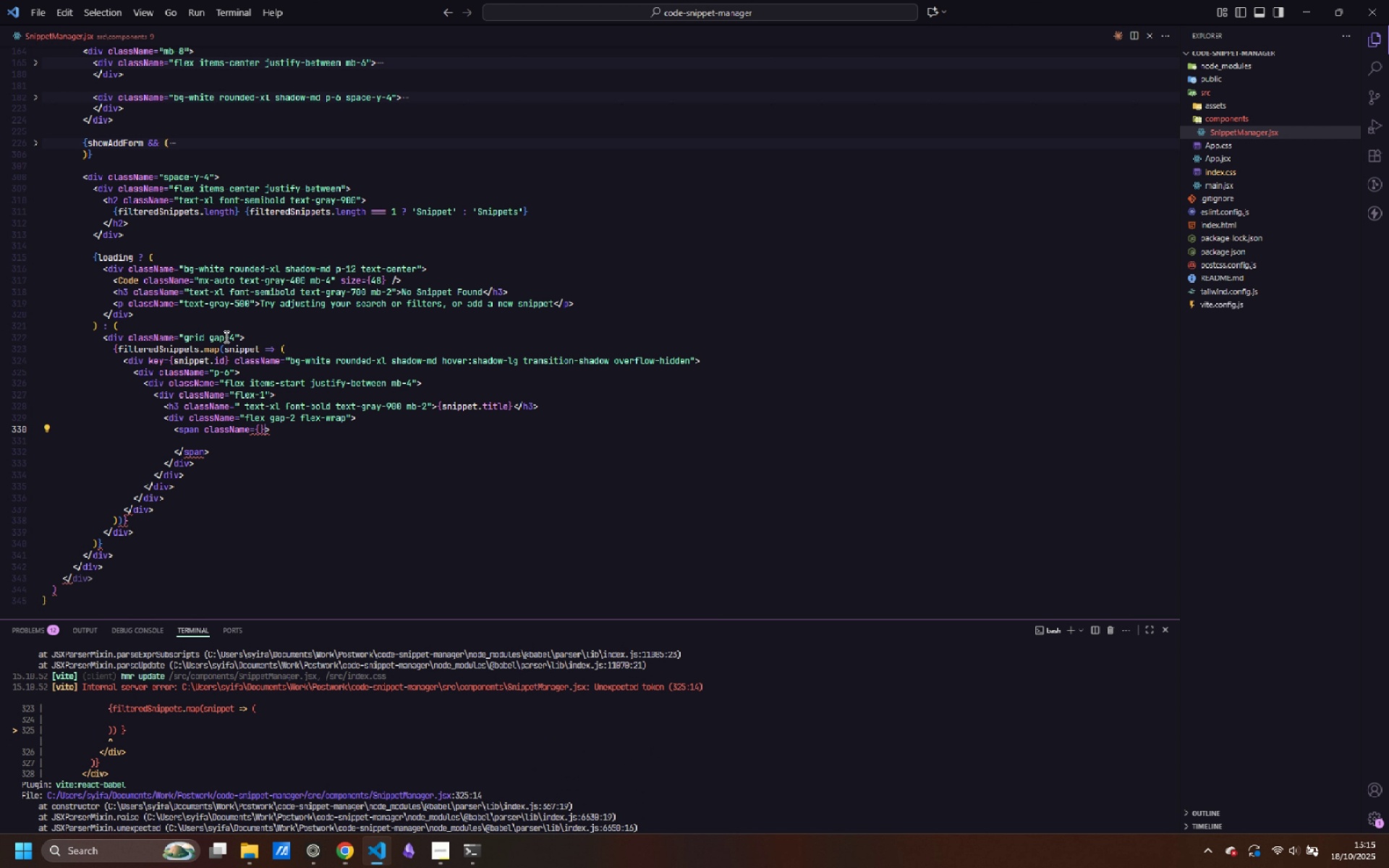 
key(Shift+BracketRight)
 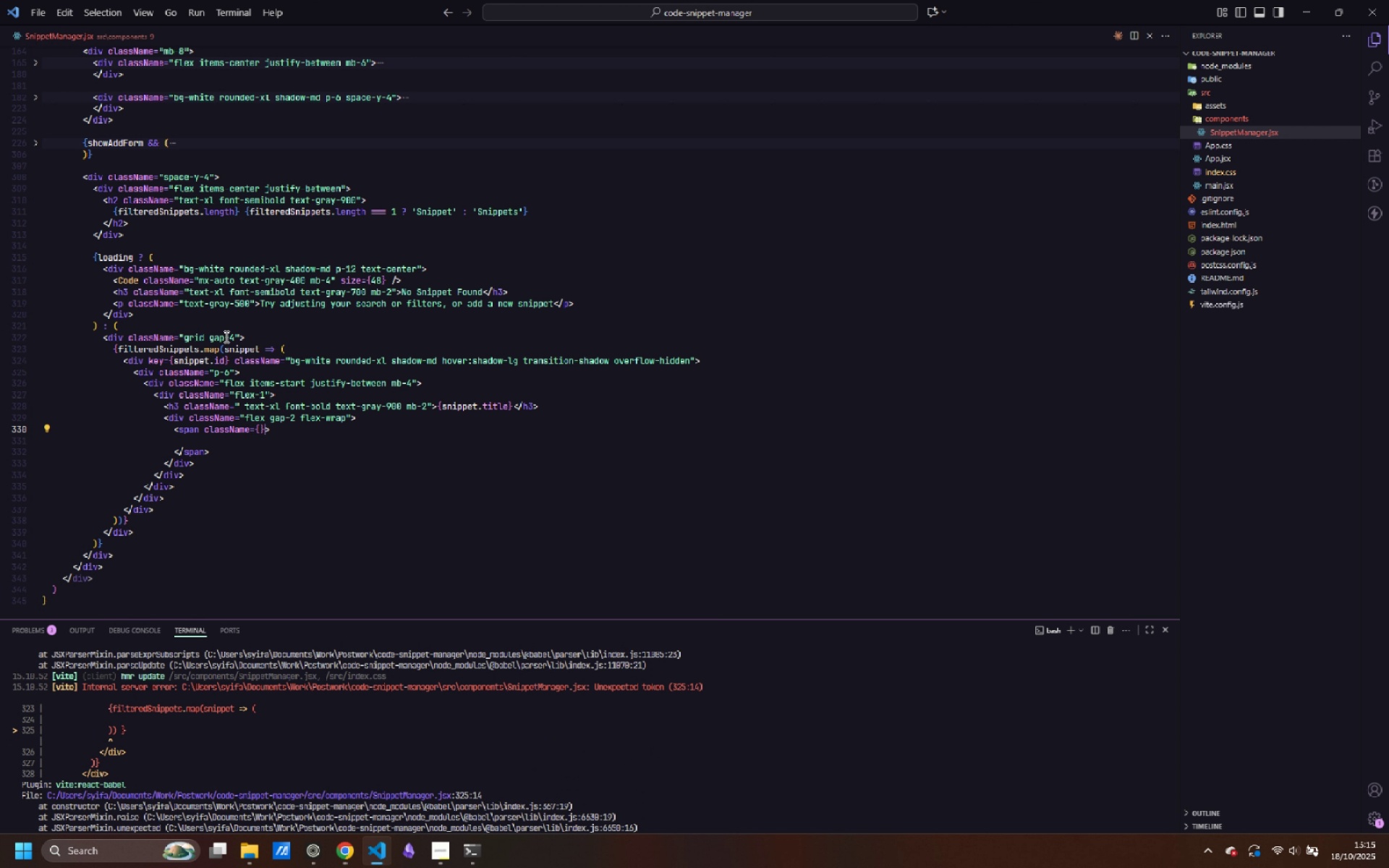 
key(ArrowLeft)
 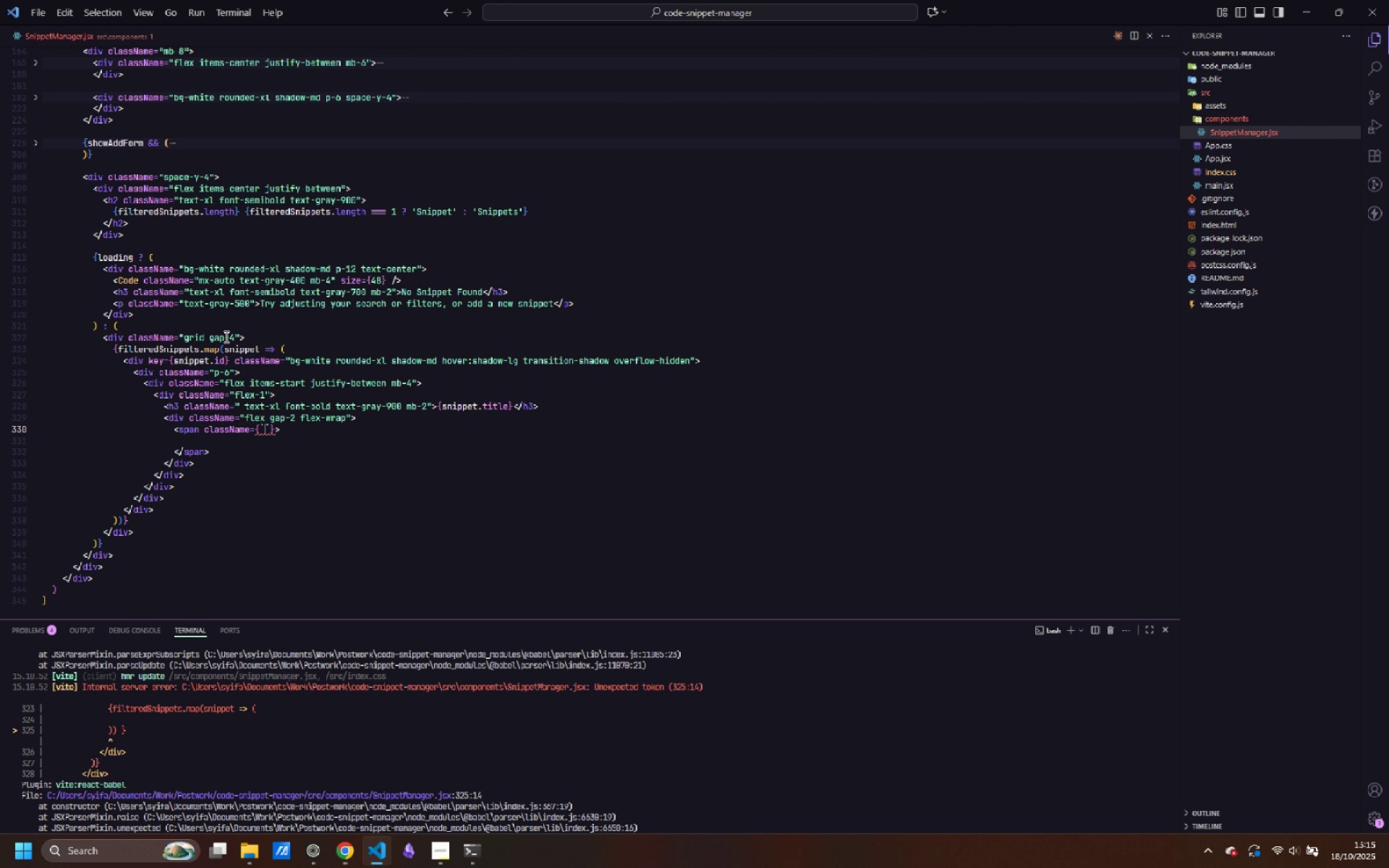 
key(Backquote)
 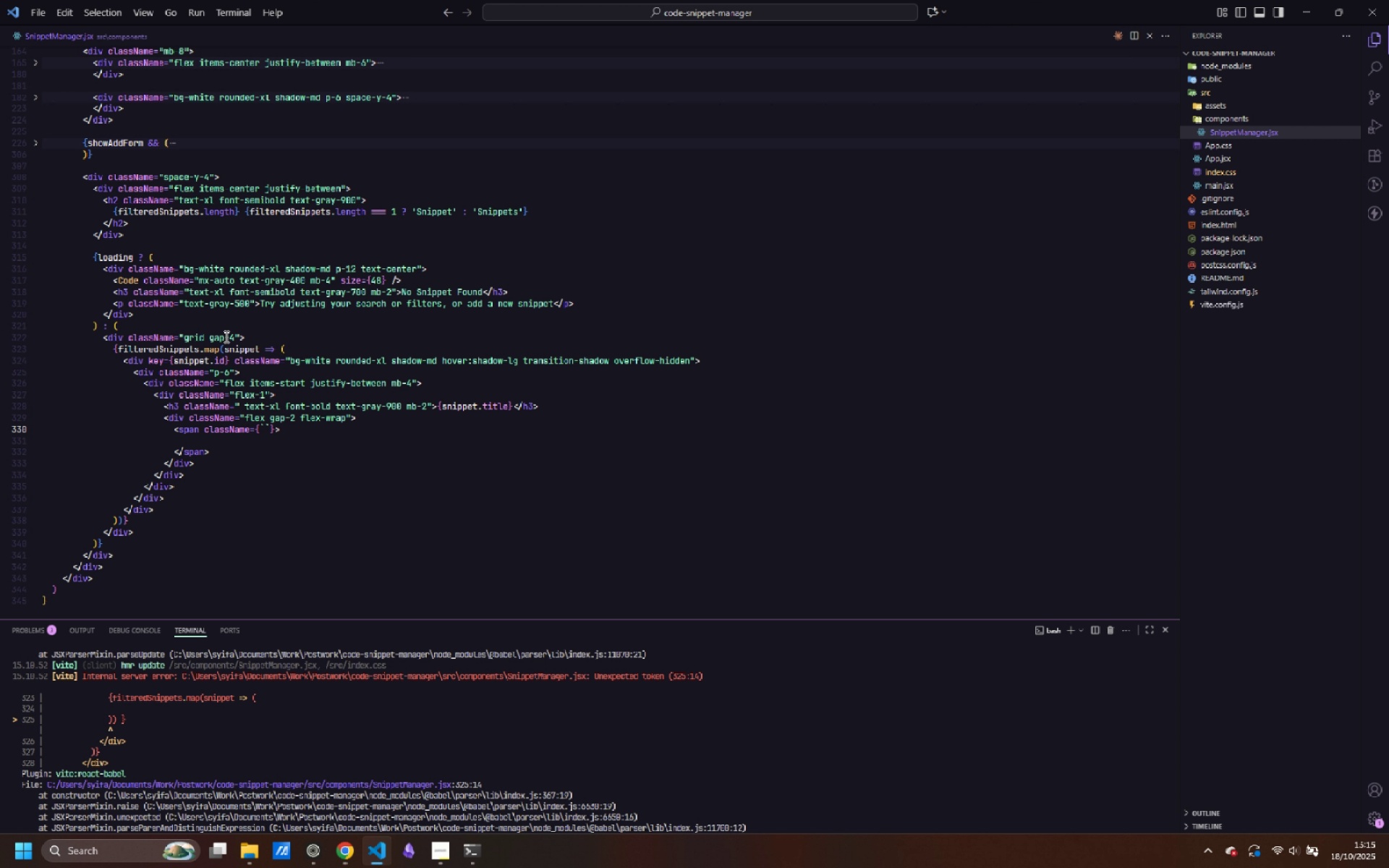 
type(px-3 py-1 )
 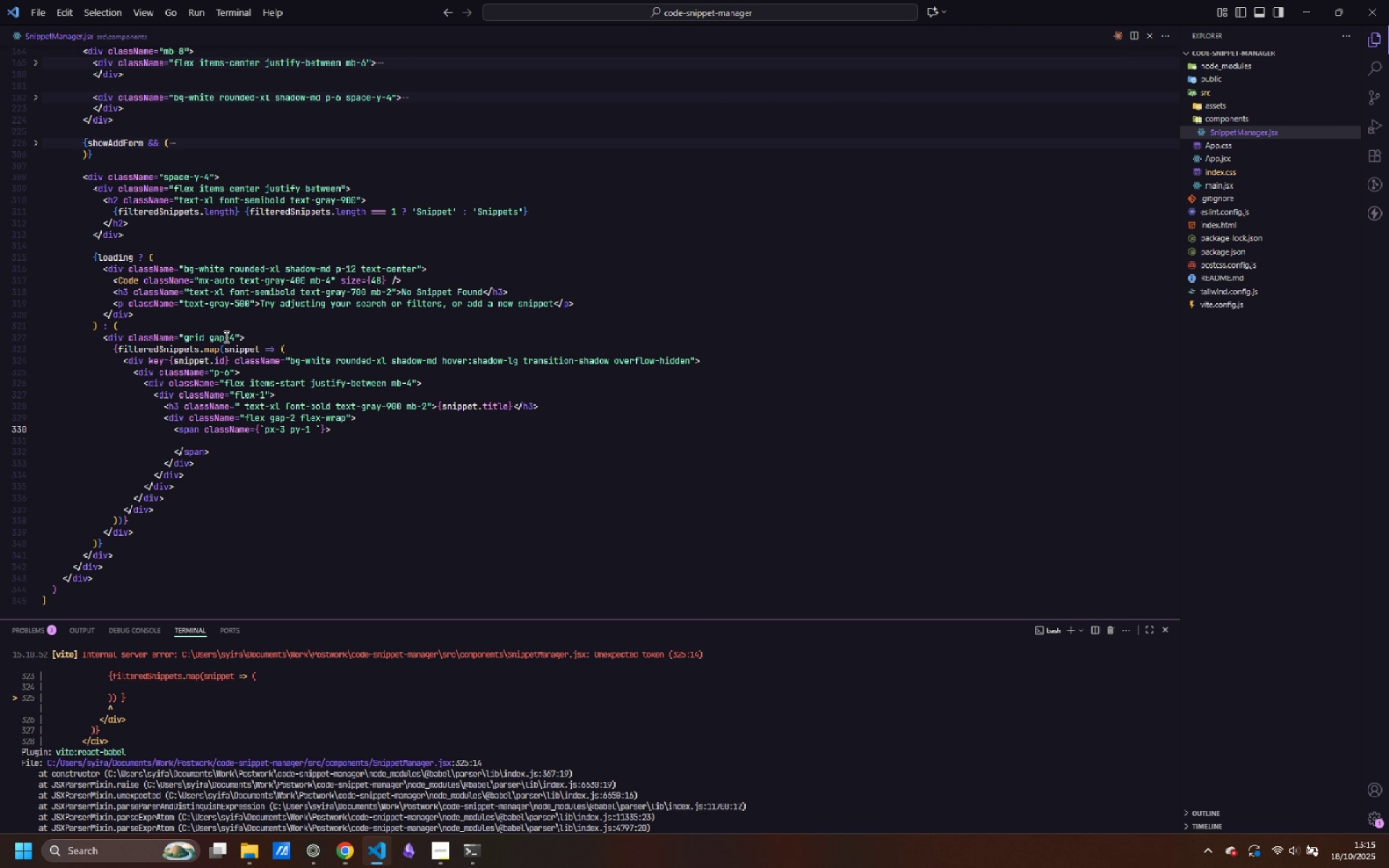 
type(rounded-full text-xs font-semibold ${})
 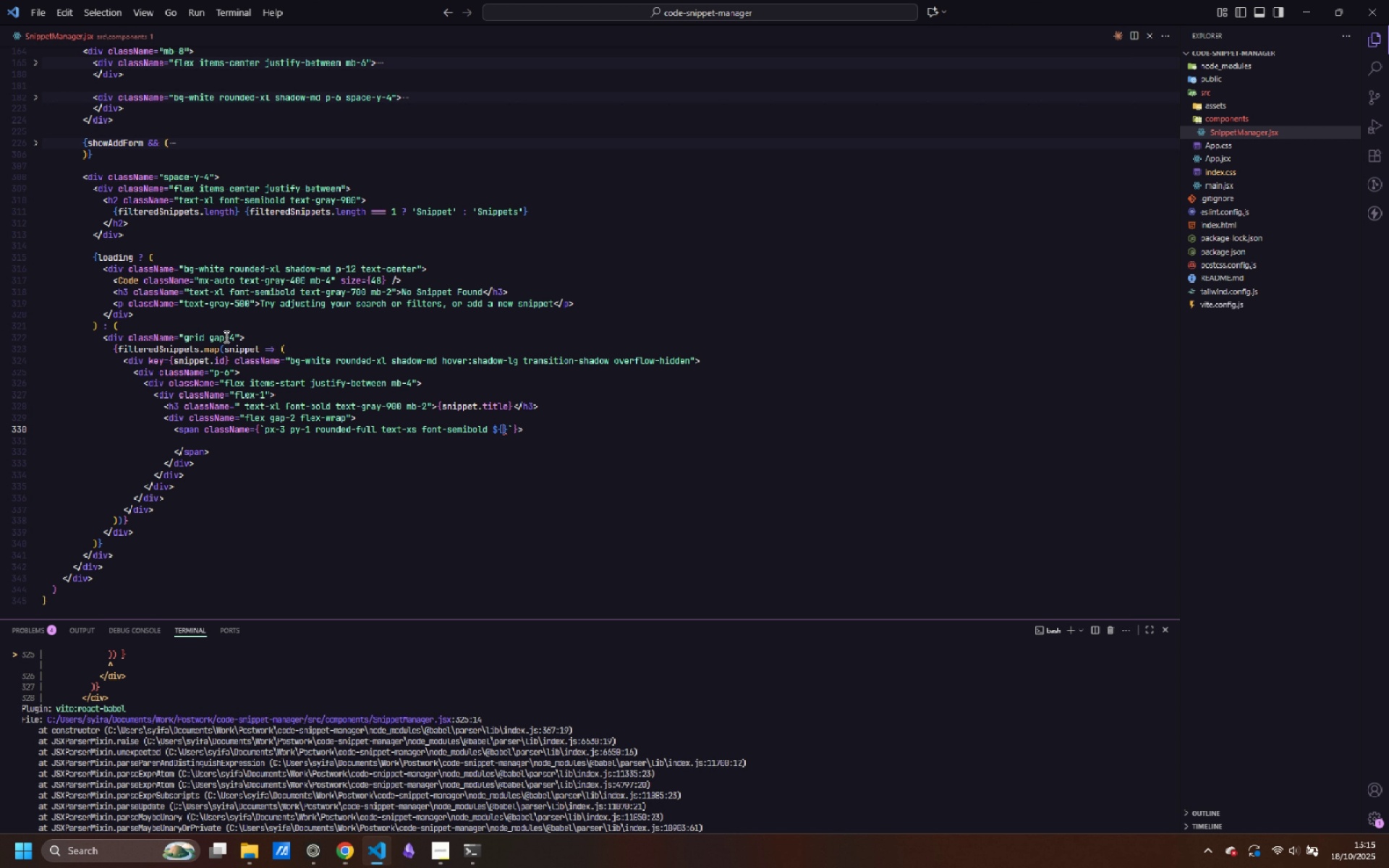 
 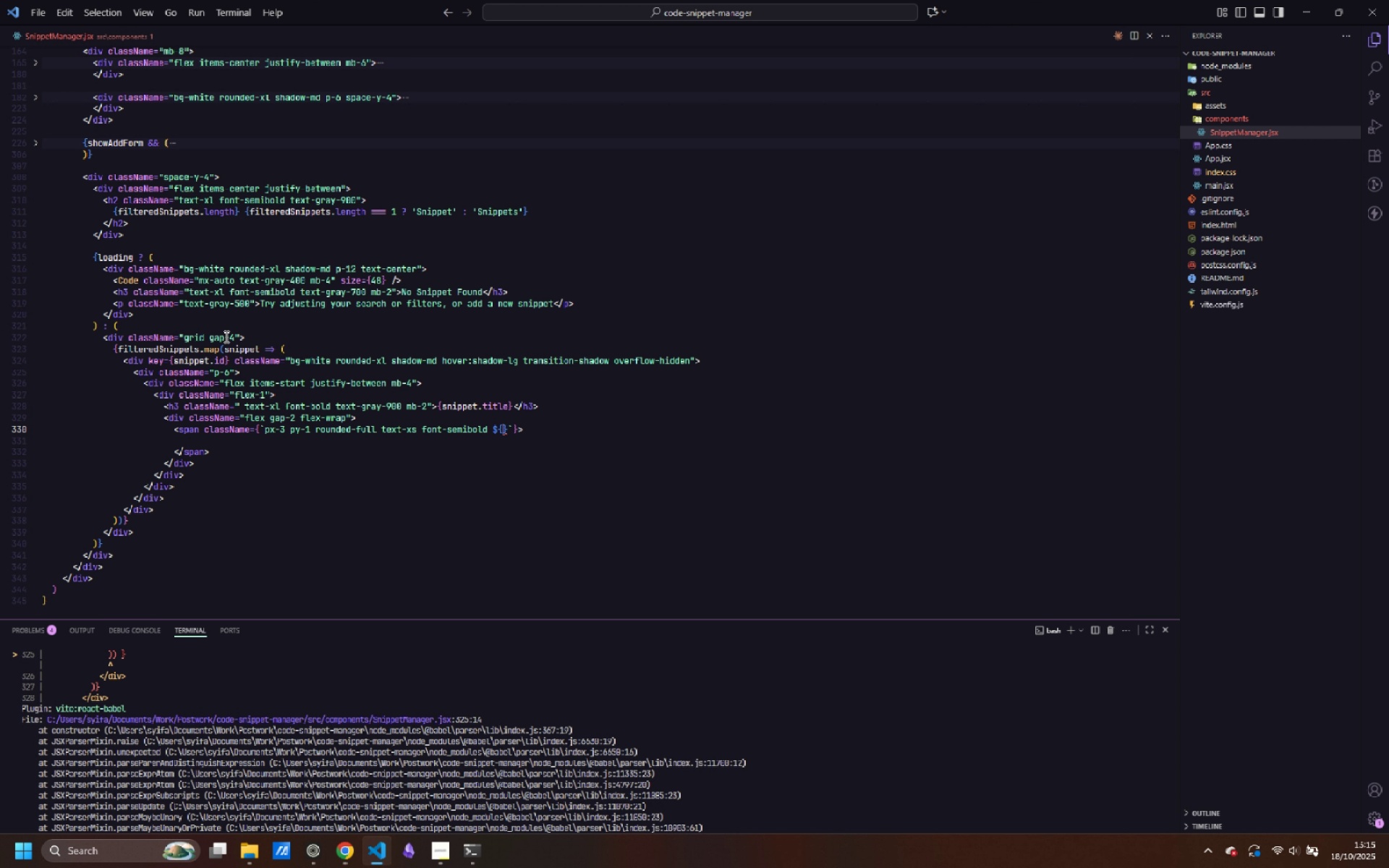 
key(ArrowLeft)
 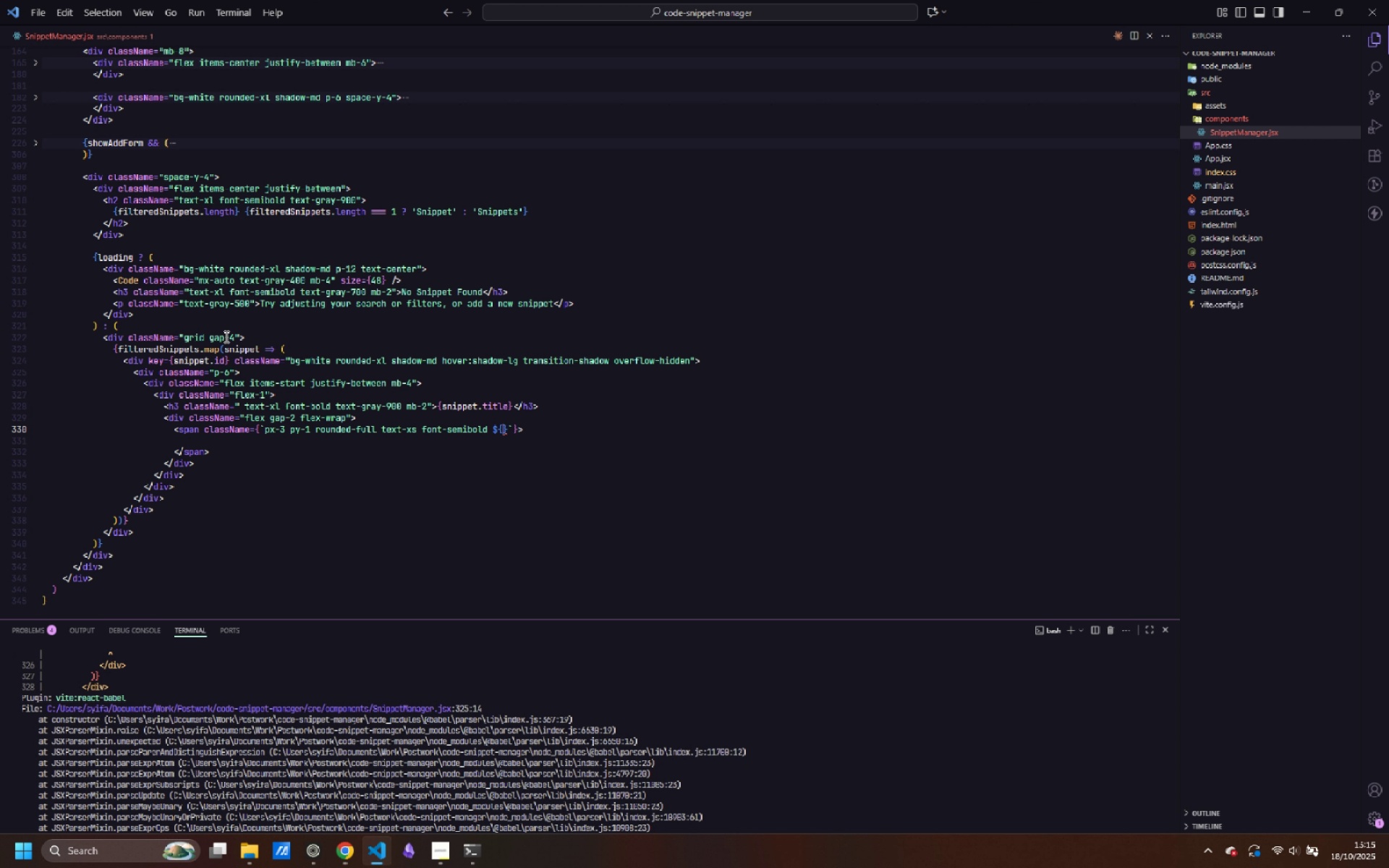 
type(getLn)
key(Backspace)
type(ang)
 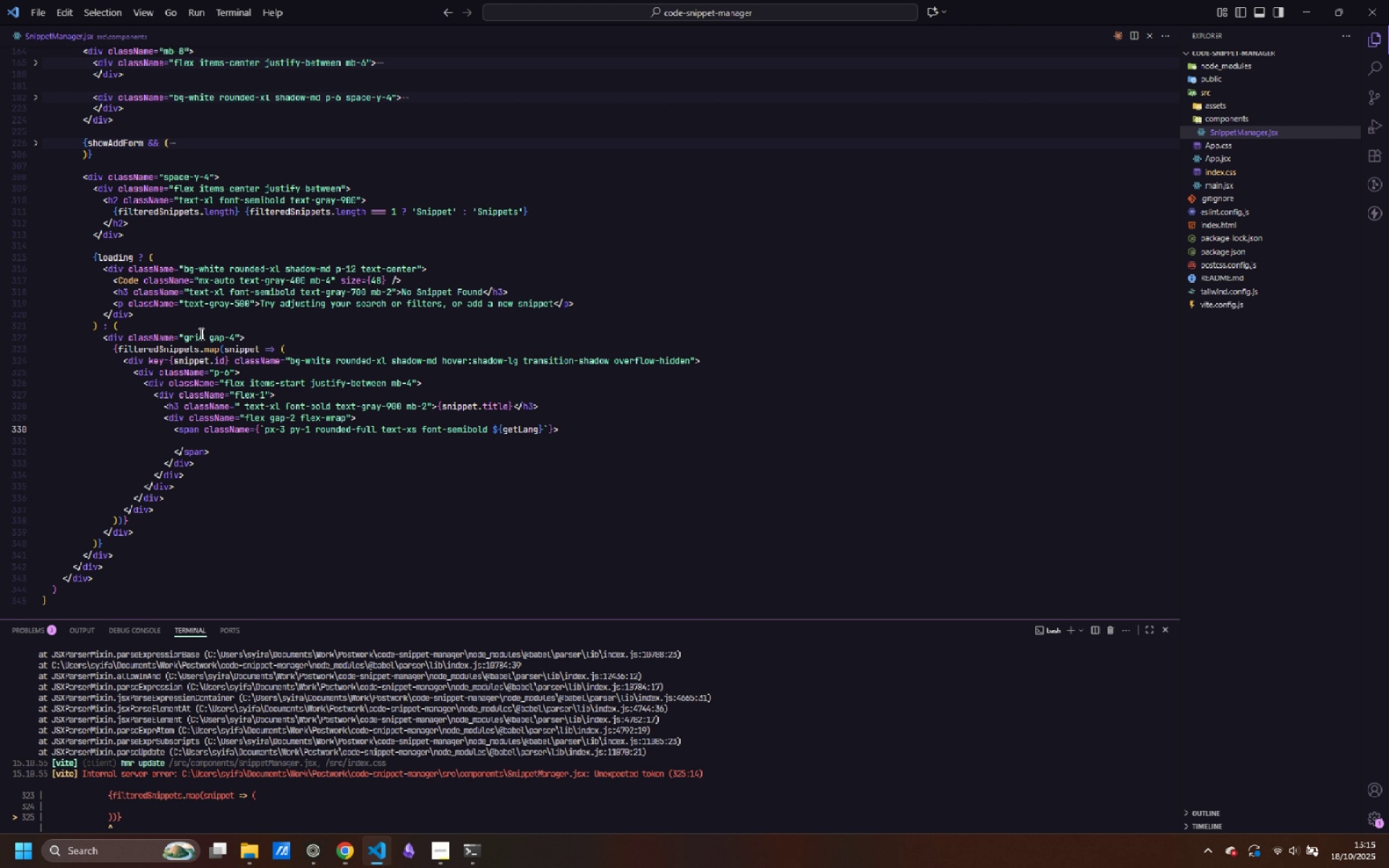 
scroll: coordinate [216, 341], scroll_direction: up, amount: 5.0
 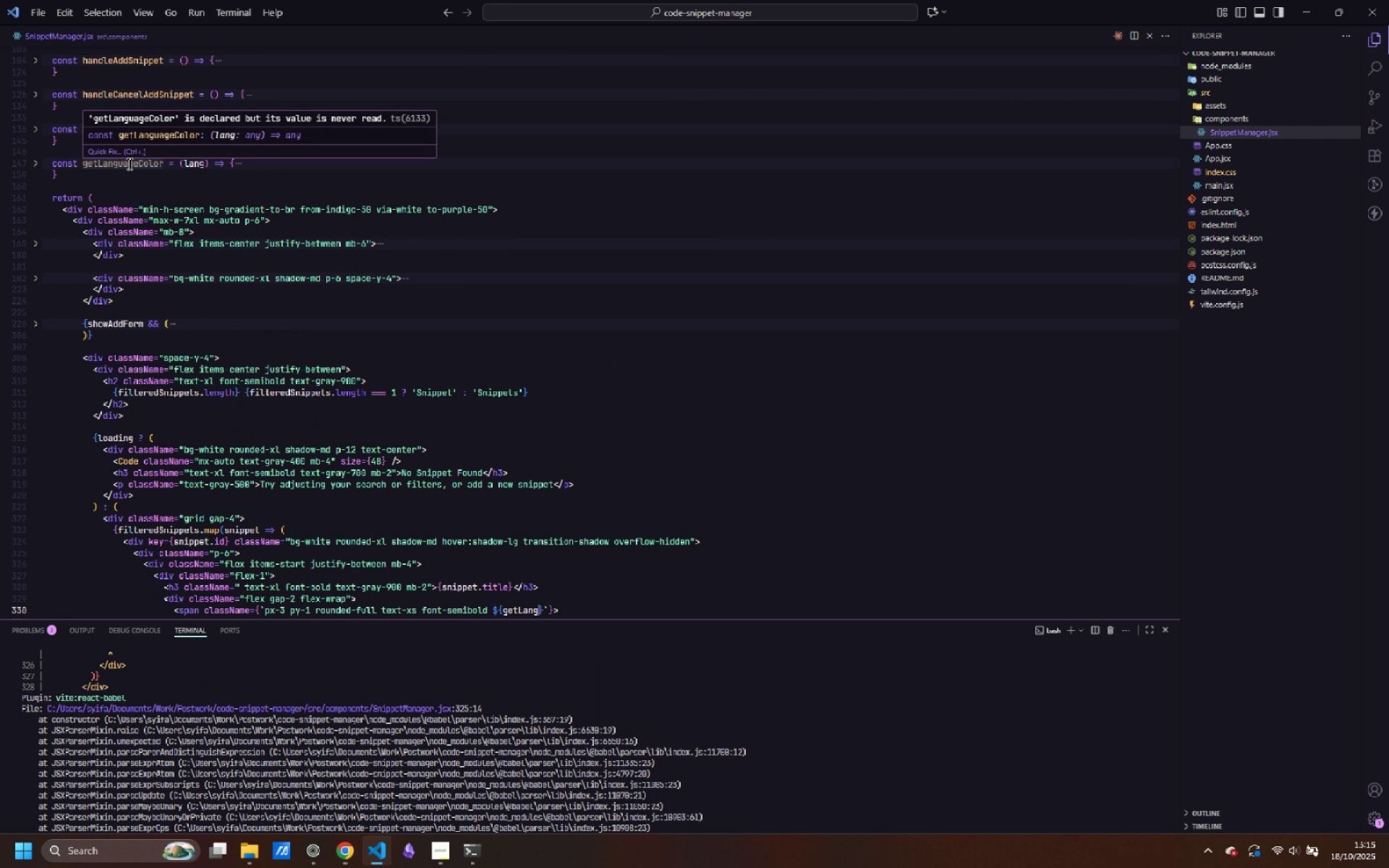 
scroll: coordinate [681, 428], scroll_direction: down, amount: 3.0
 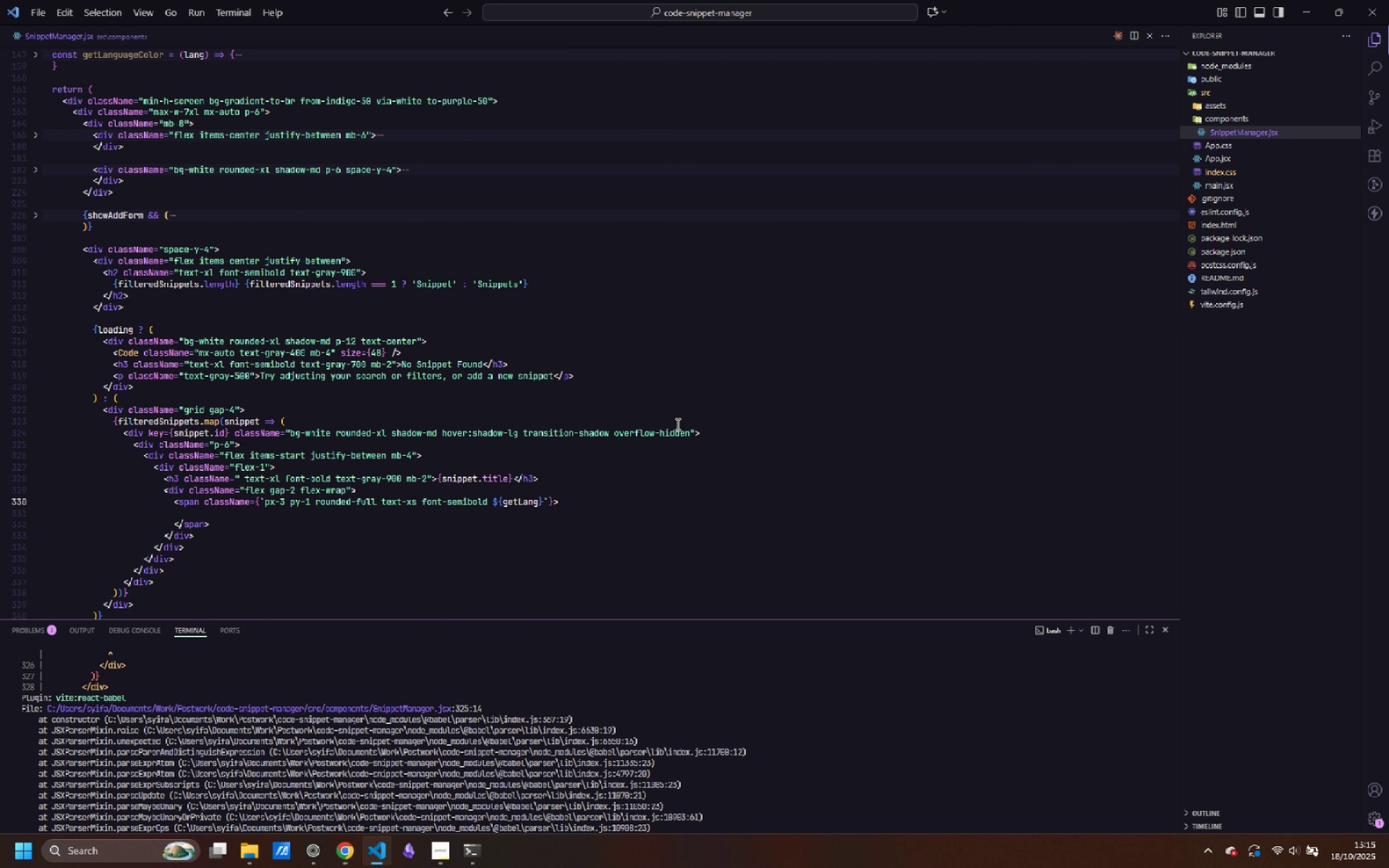 
type(uageColor(snippet.lan)
 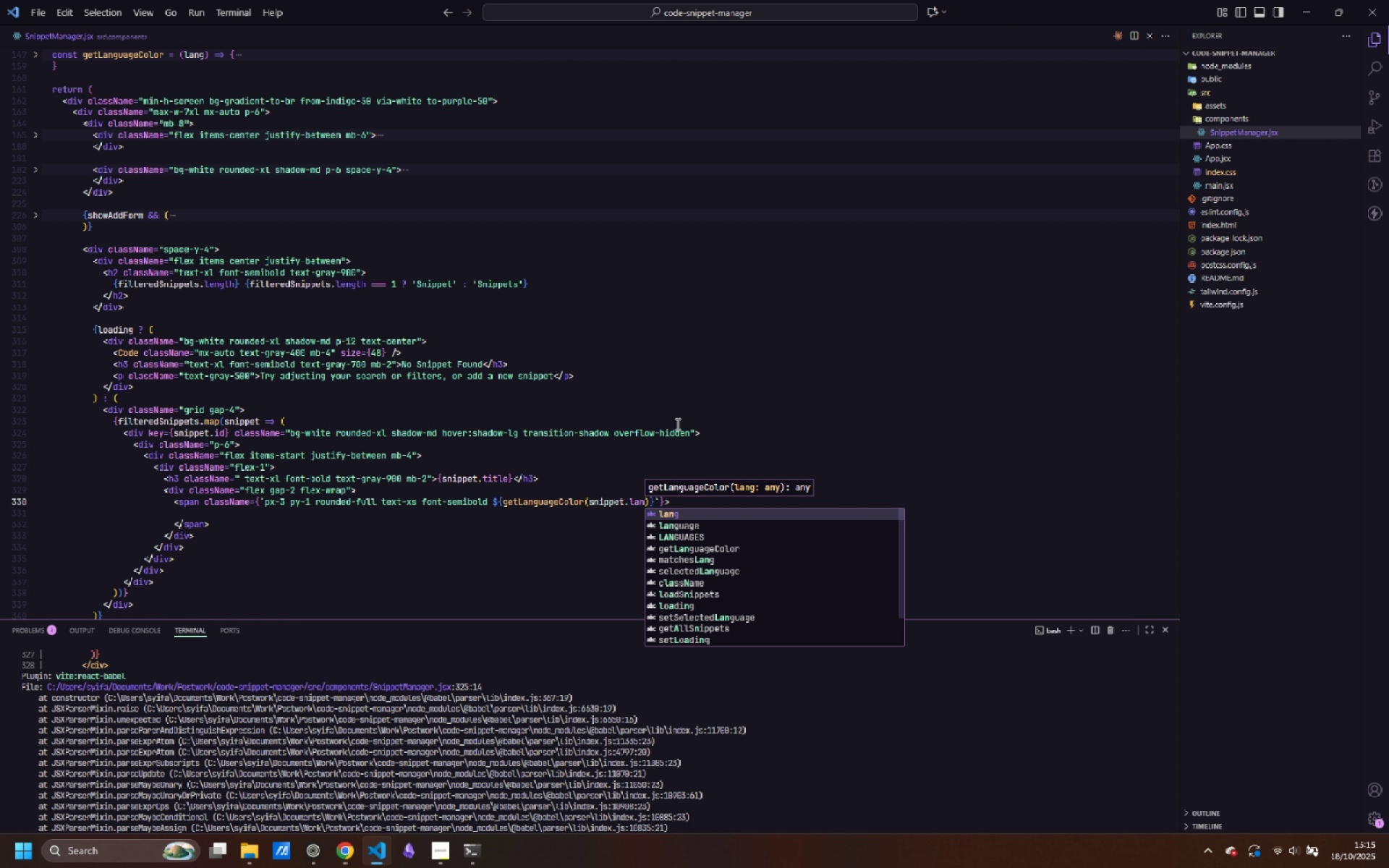 
key(ArrowDown)
 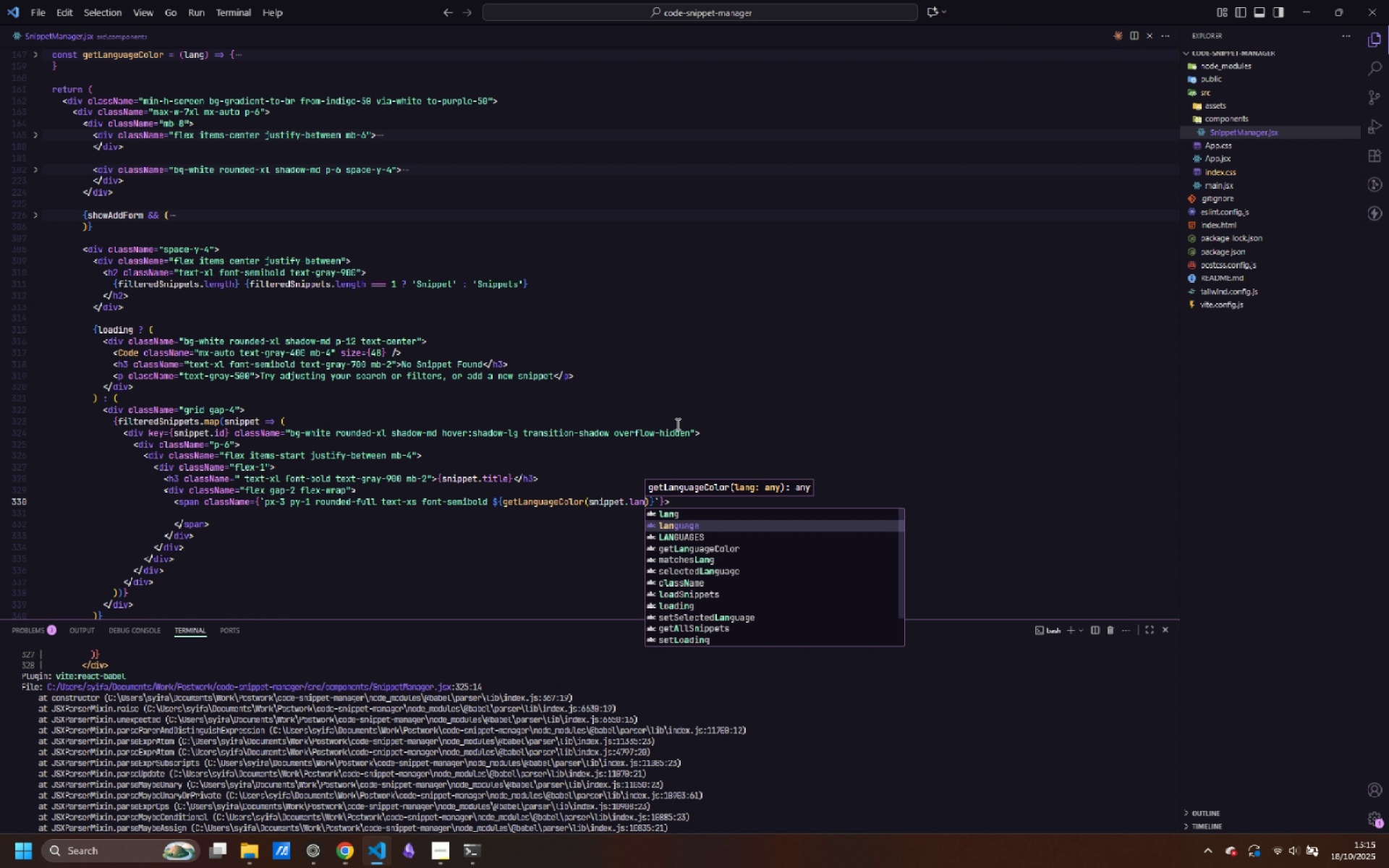 
key(Enter)
 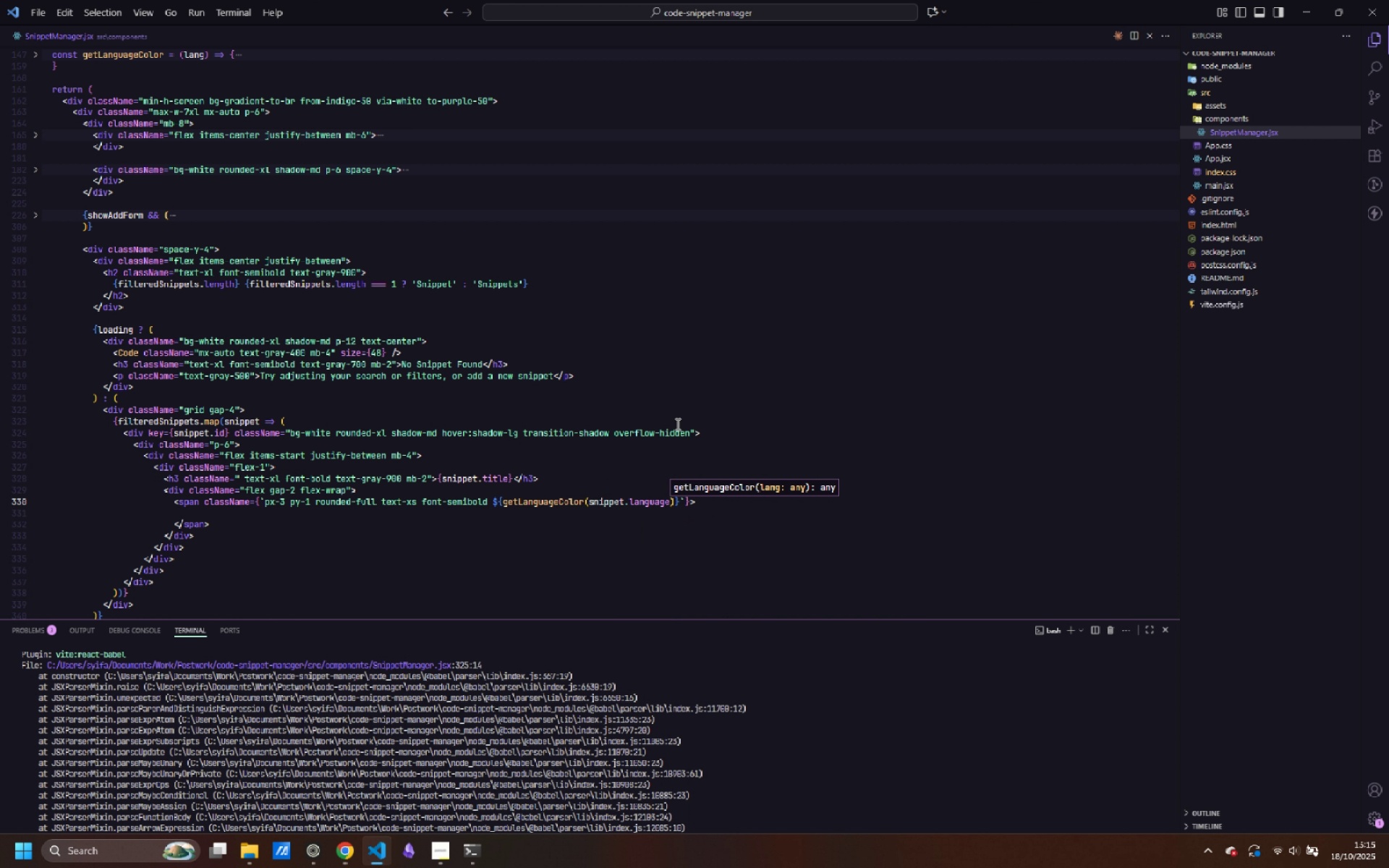 
key(ArrowRight)
 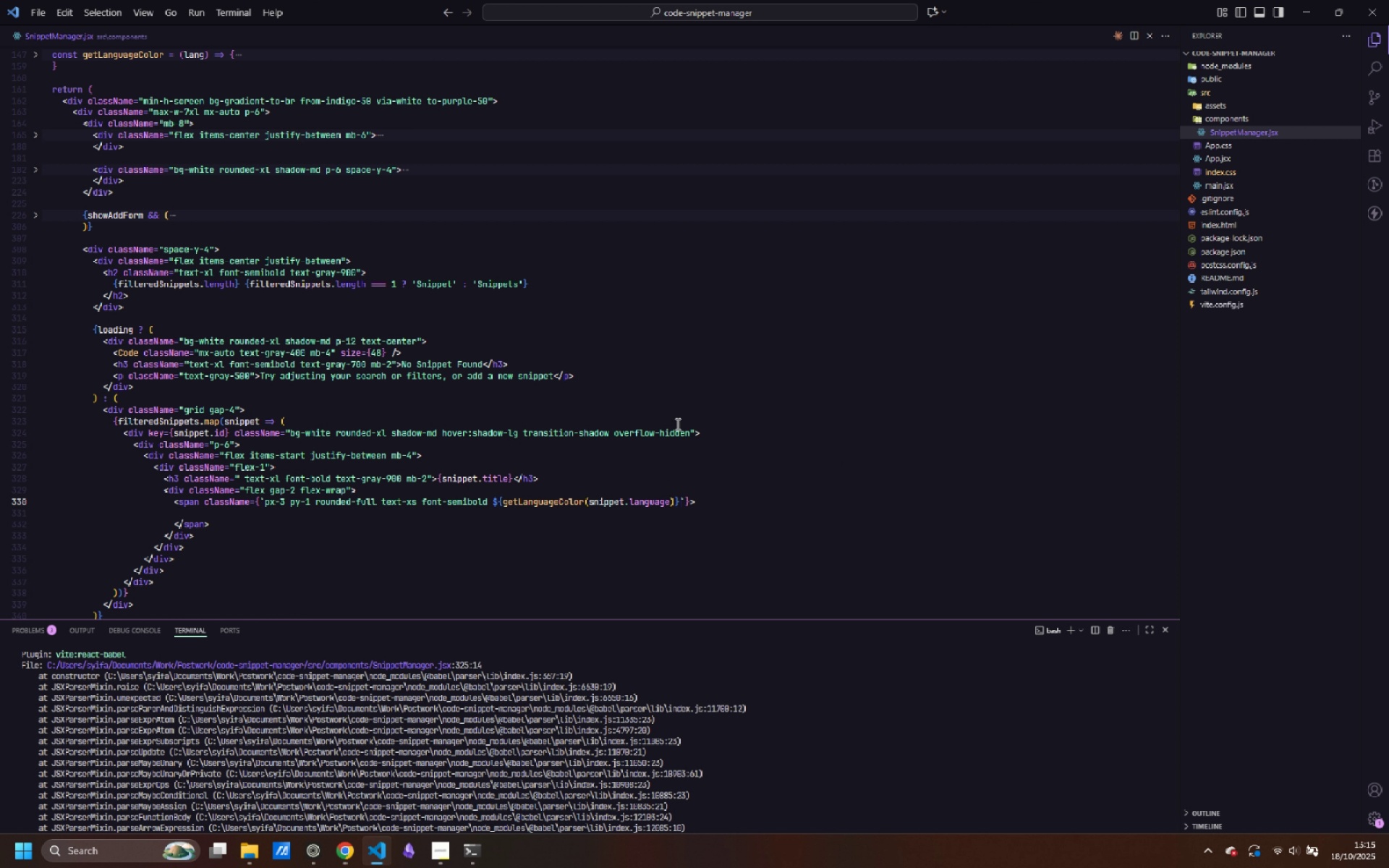 
key(ArrowRight)
 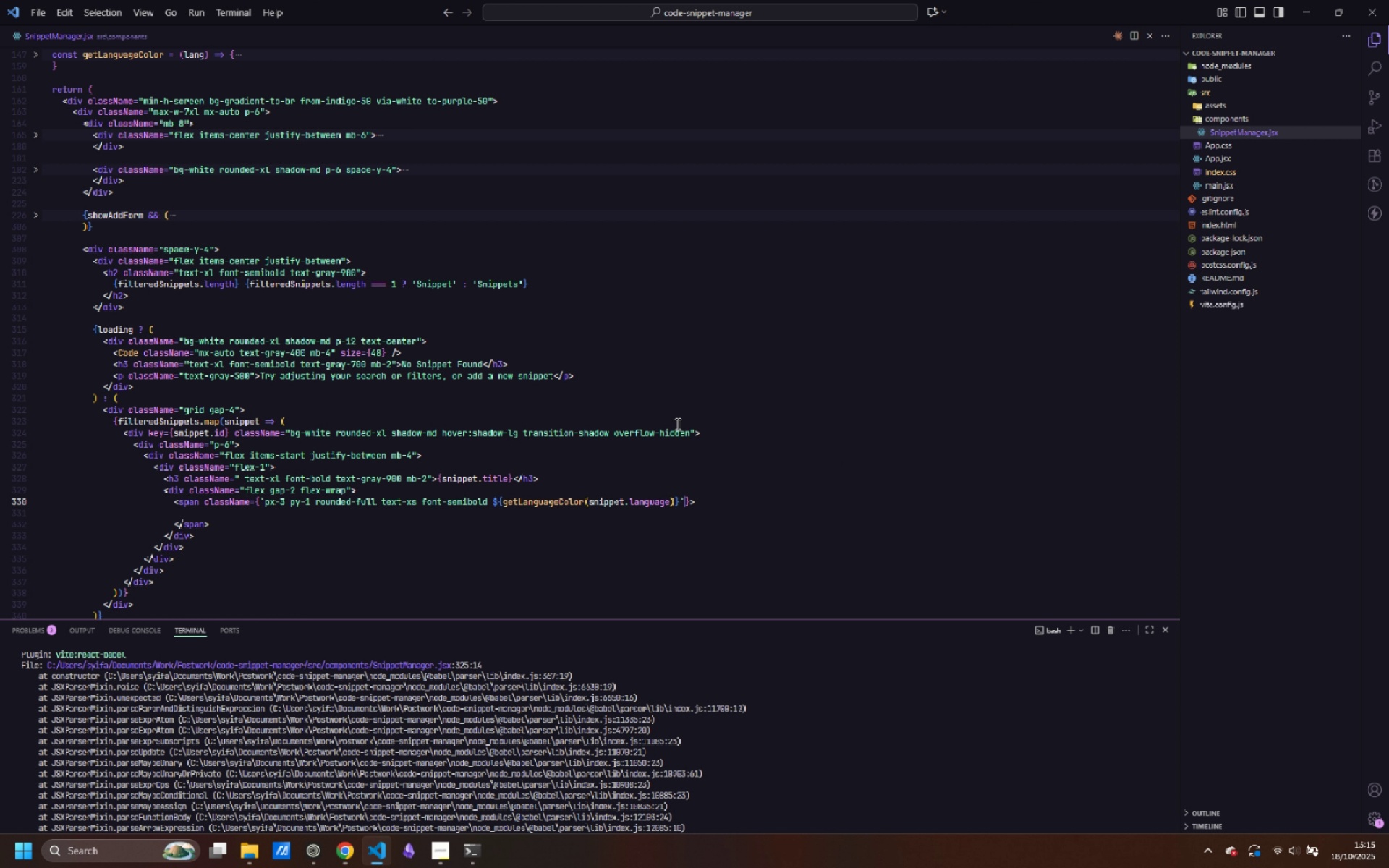 
key(ArrowRight)
 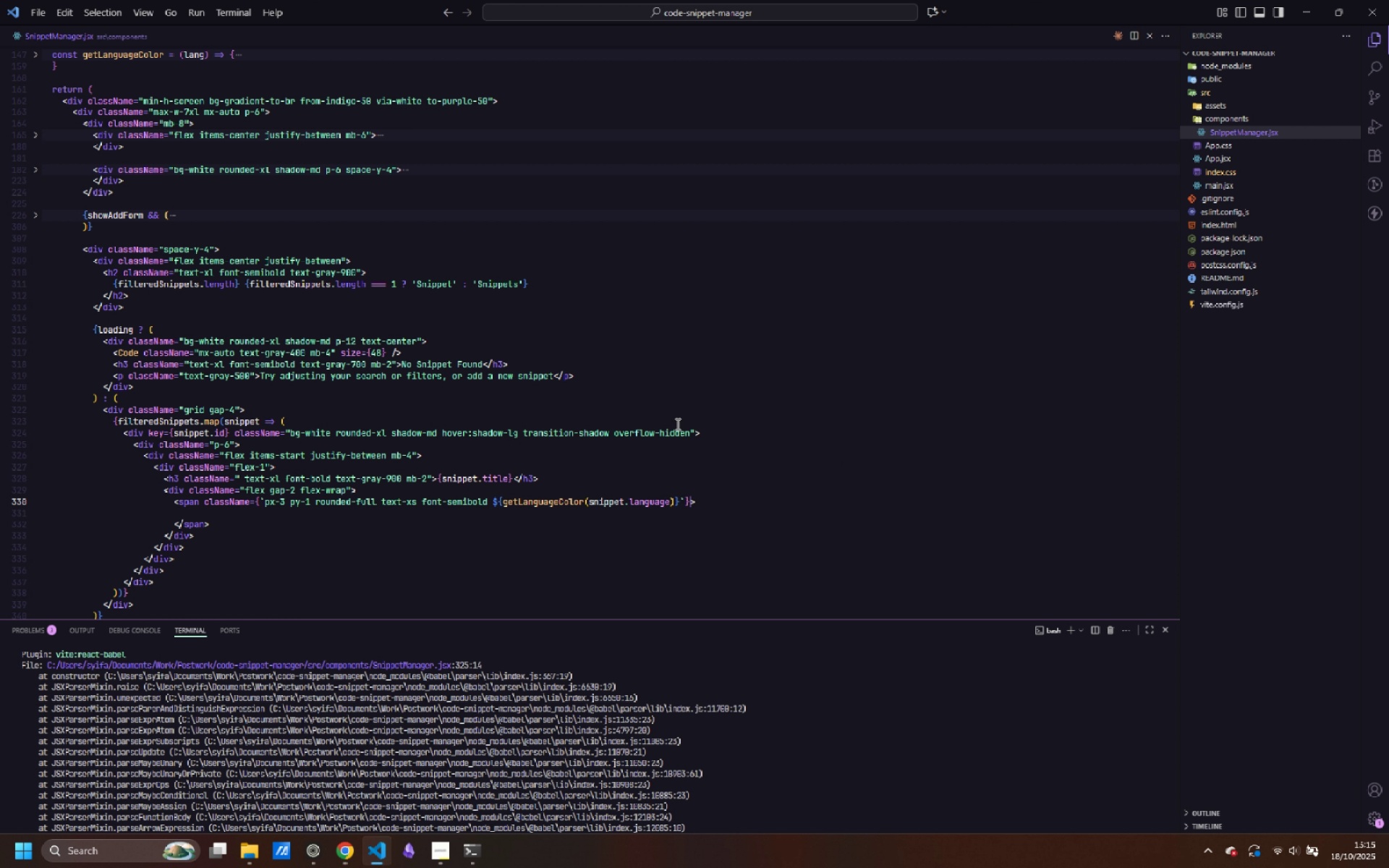 
key(ArrowRight)
 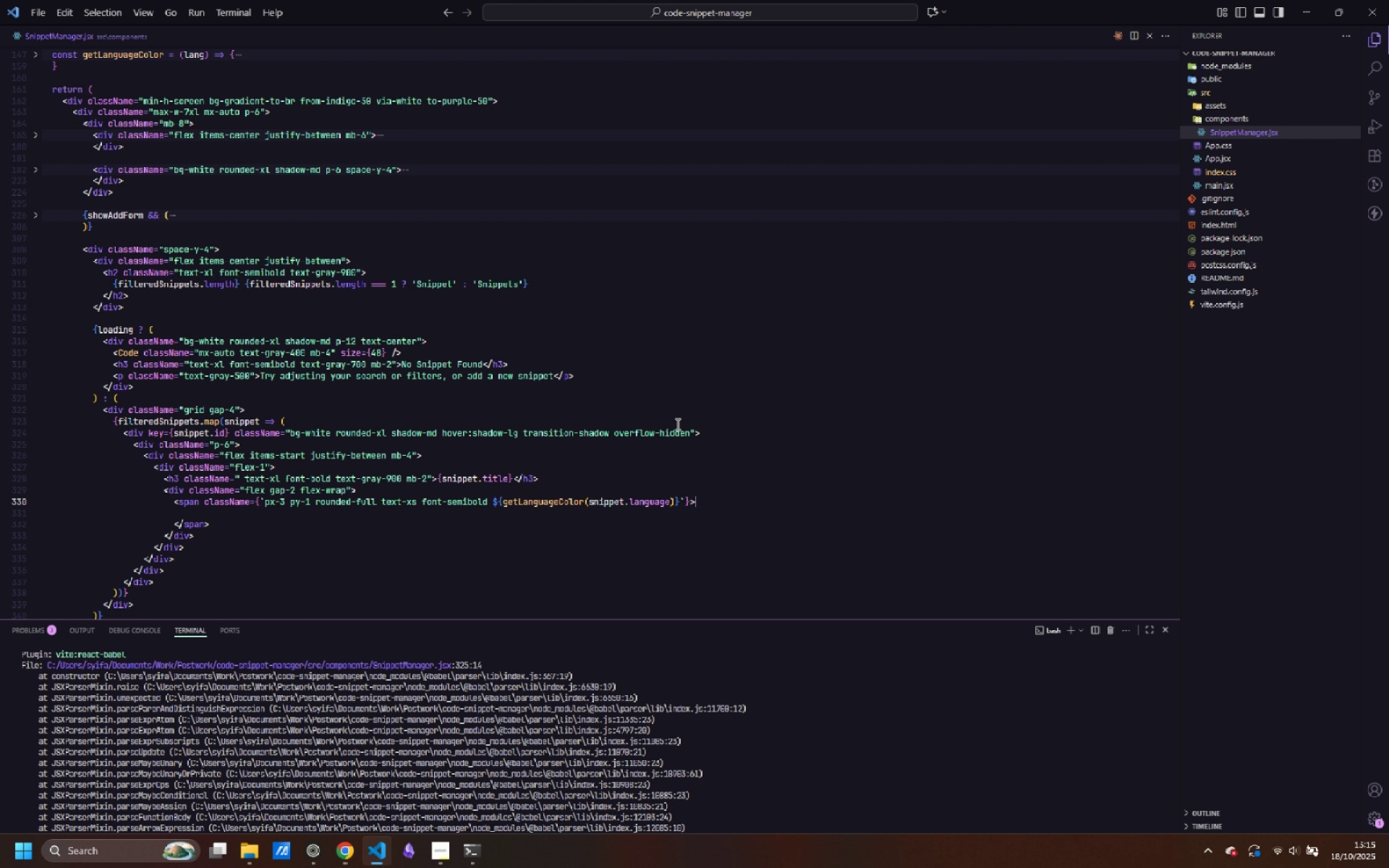 
key(ArrowRight)
 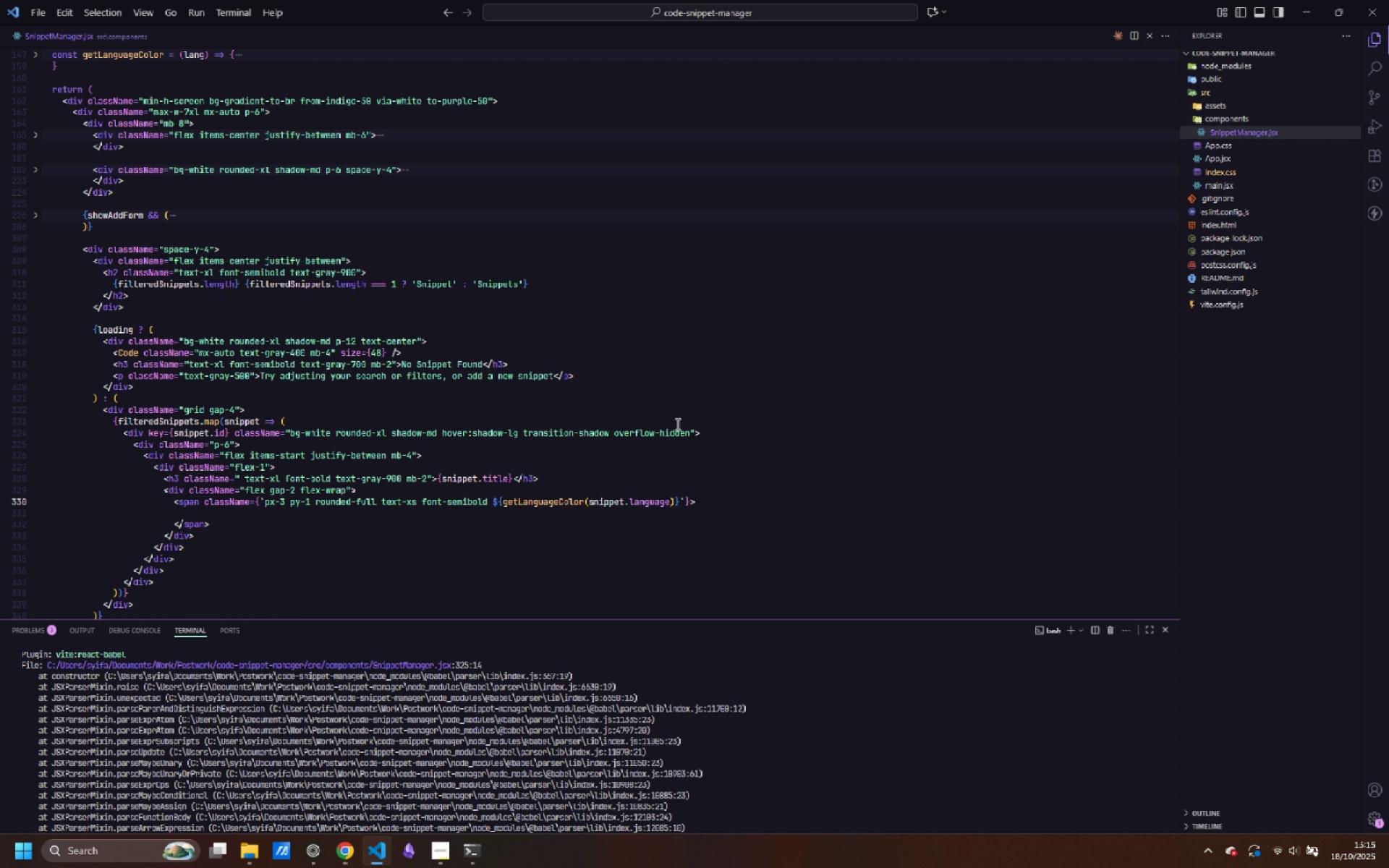 
key(ArrowDown)
 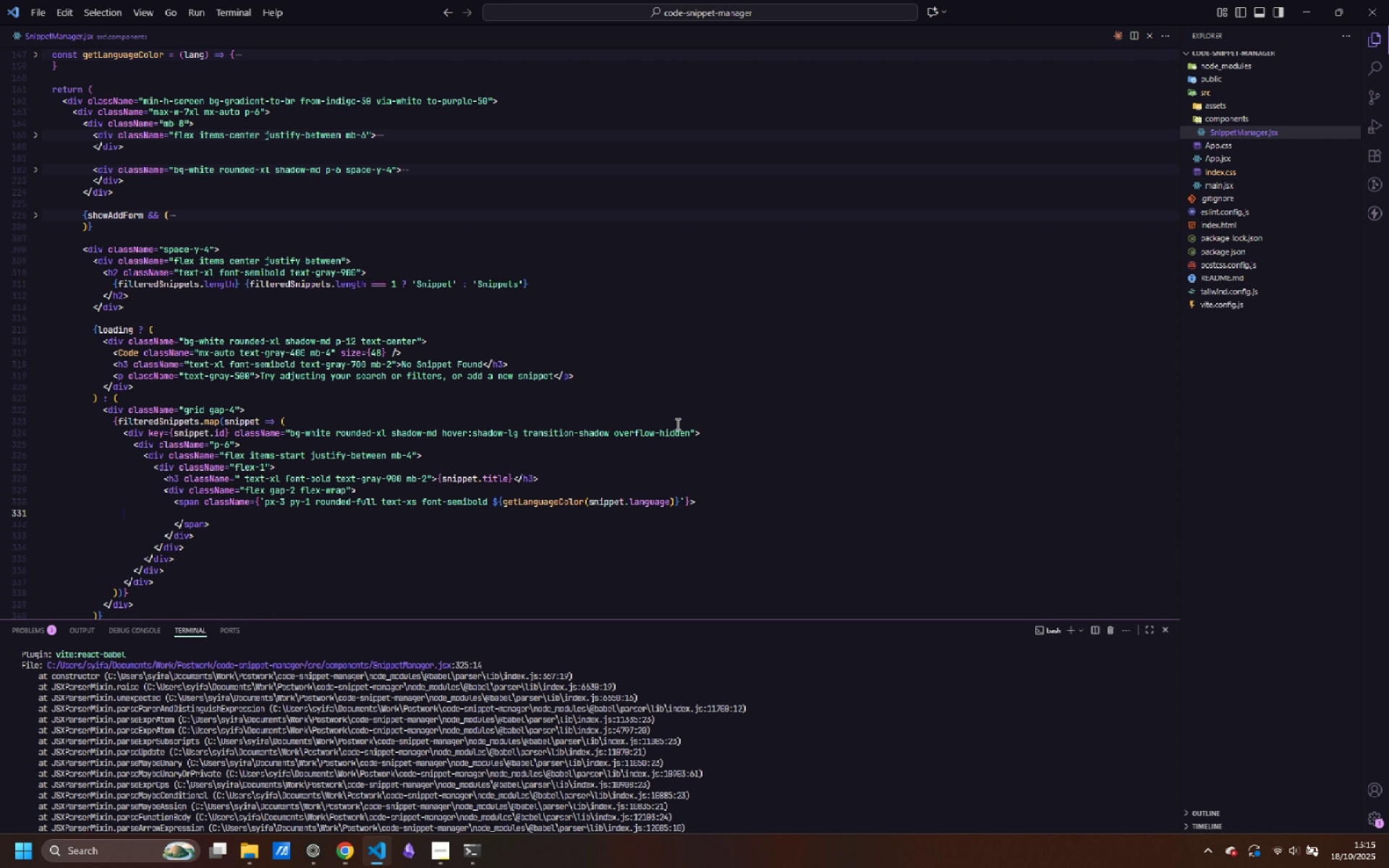 
key(Tab)
key(Tab)
key(Tab)
key(Tab)
key(Tab)
key(Tab)
key(Tab)
type({snippet.language)
 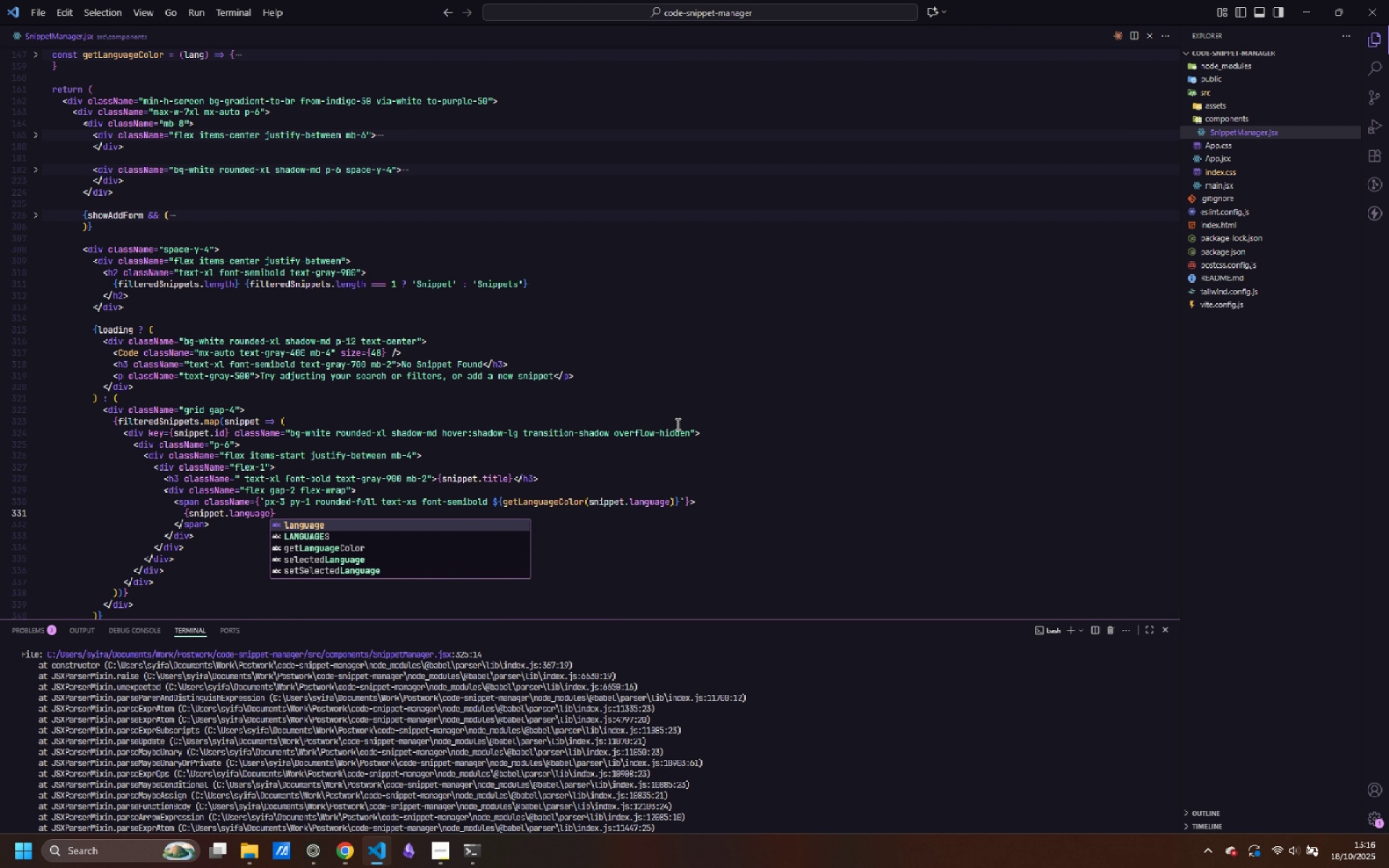 
key(ArrowRight)
 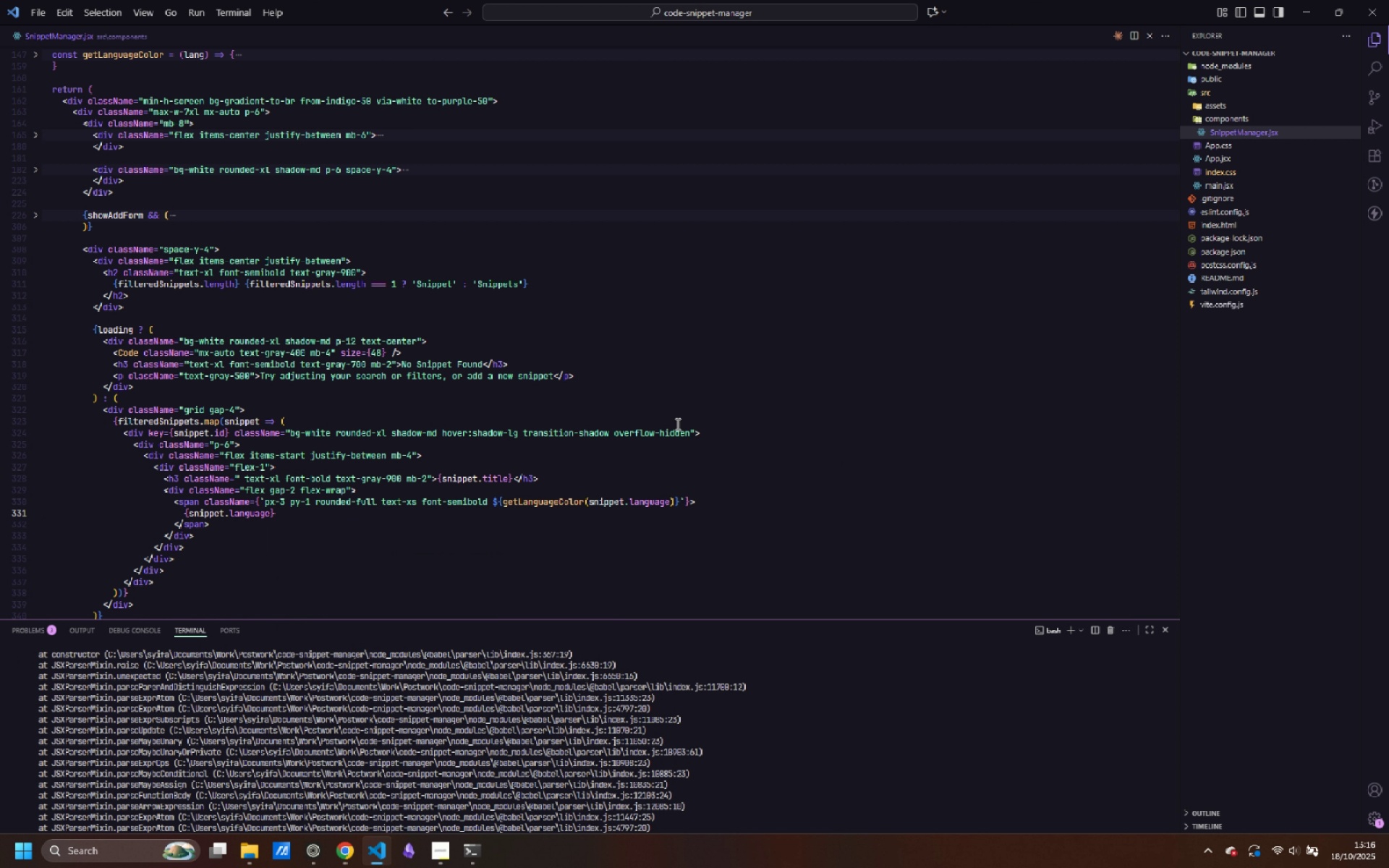 
key(ArrowDown)
 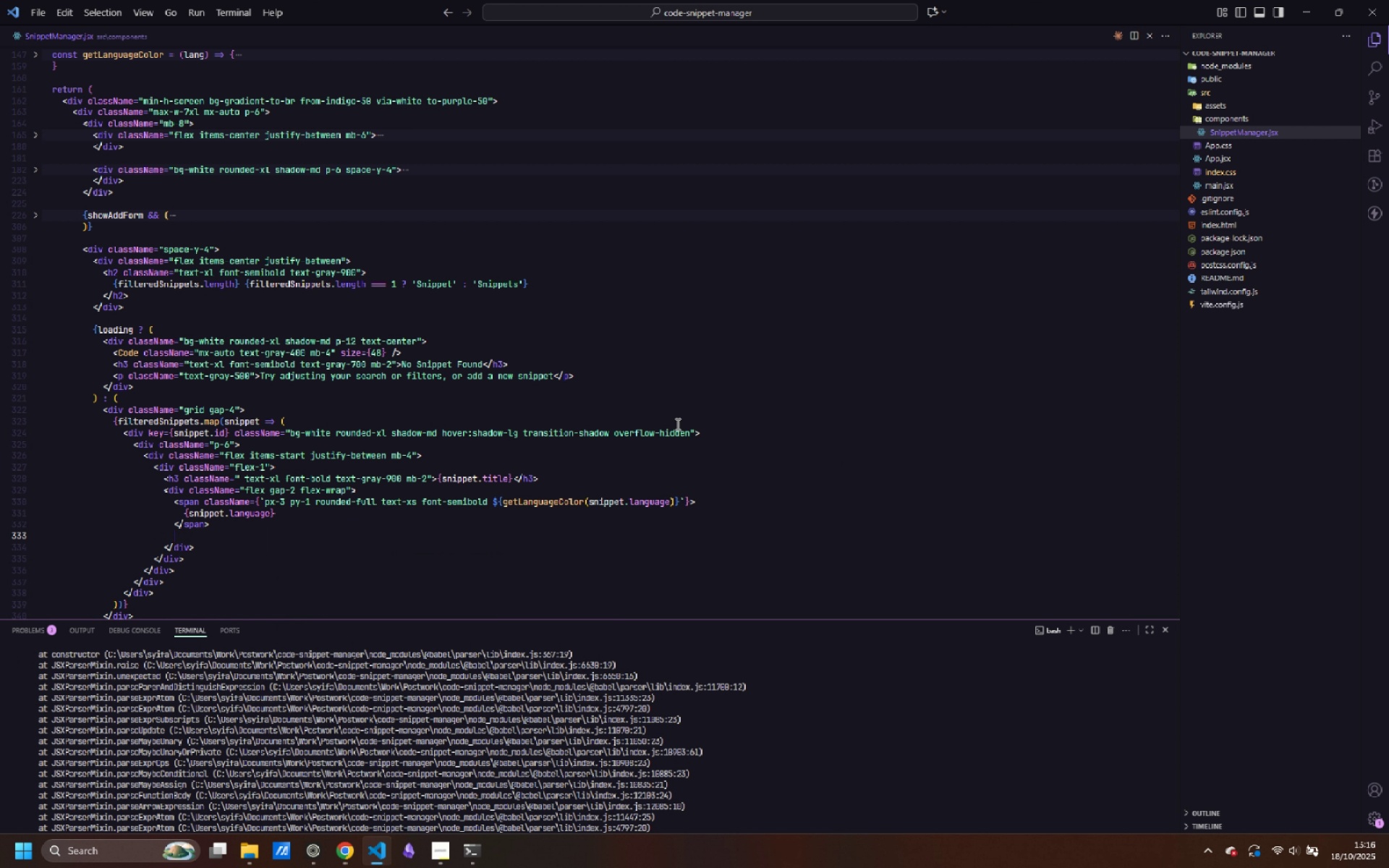 
key(Enter)
 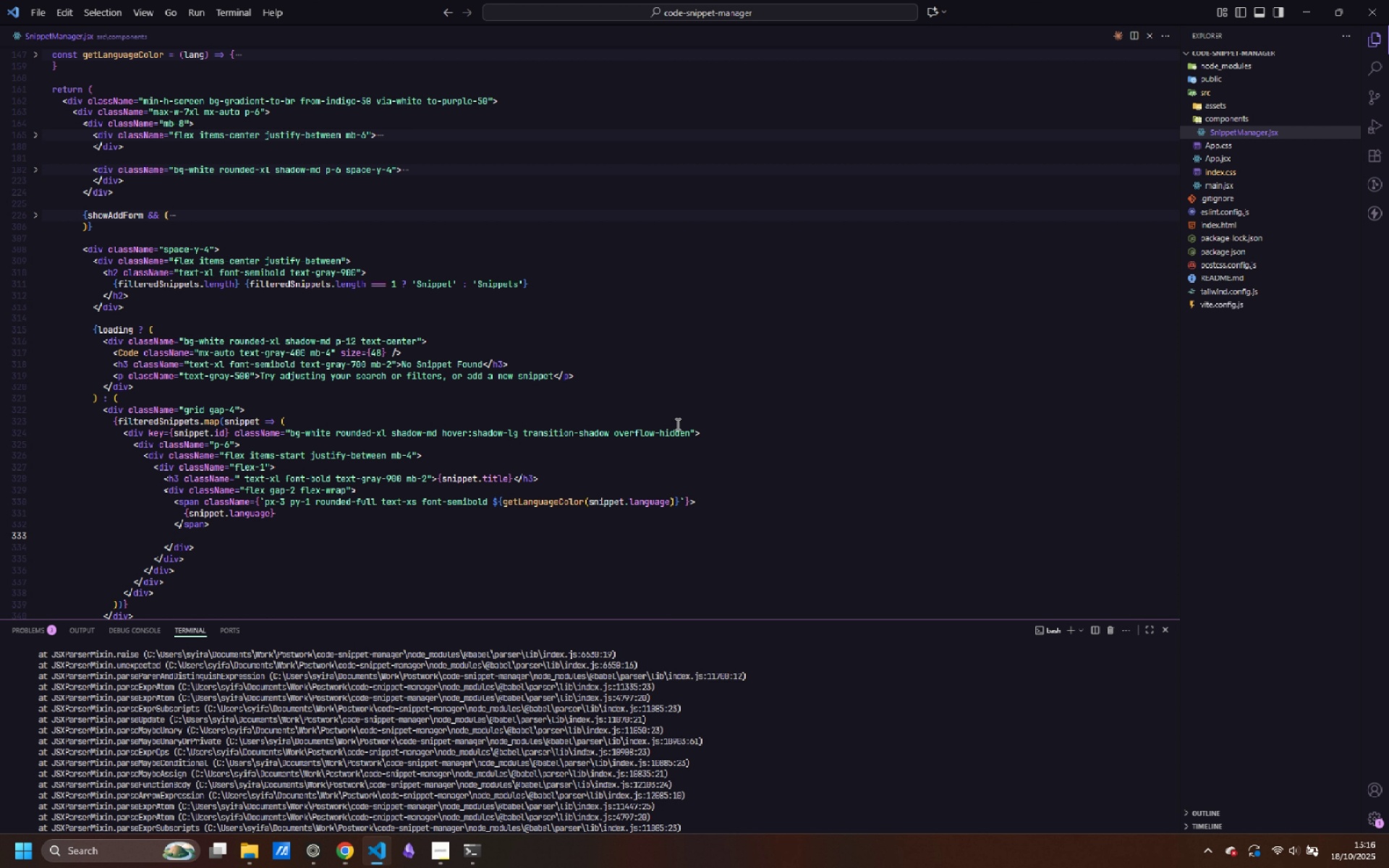 
wait(10.28)
 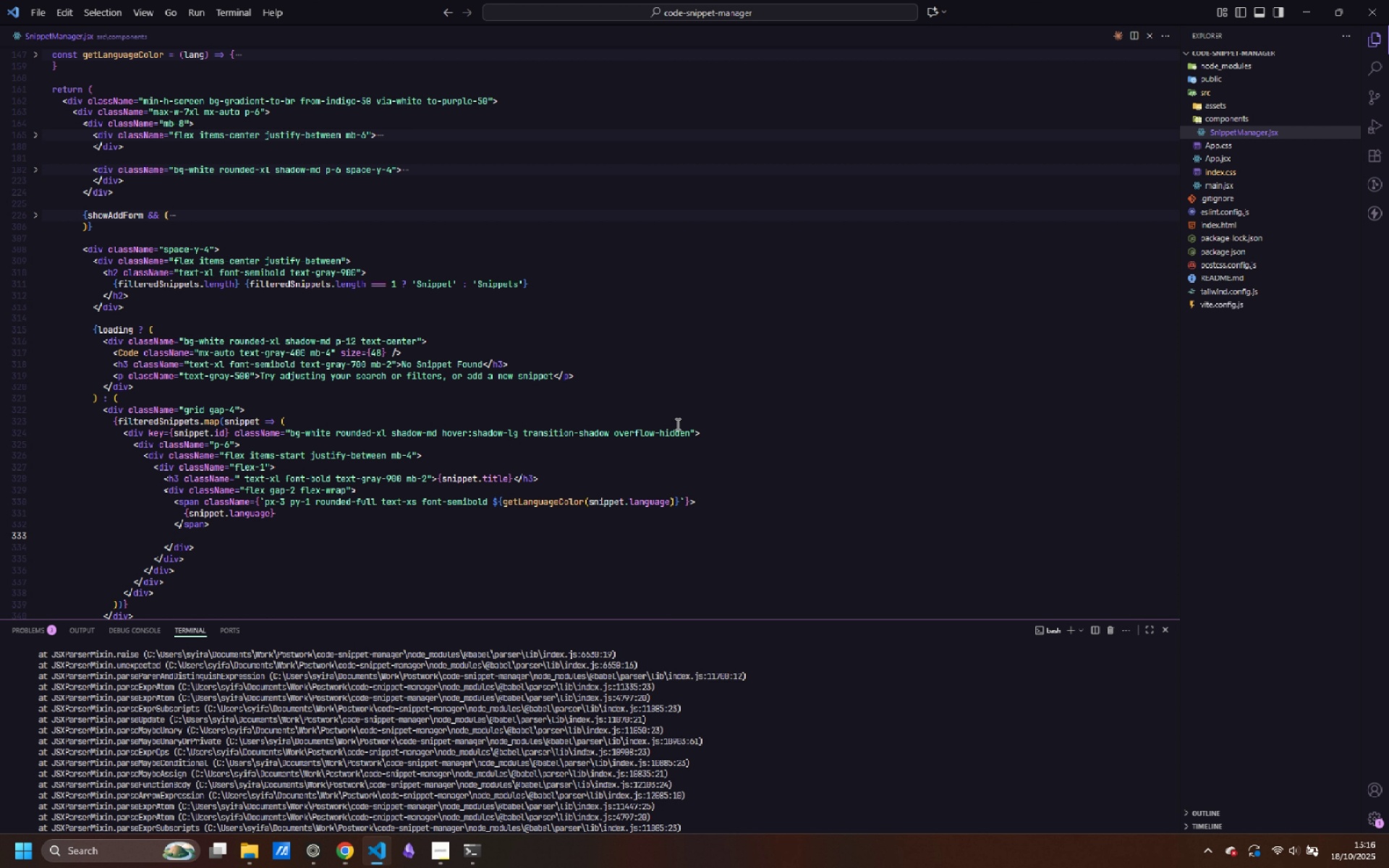 
type(<spa)
 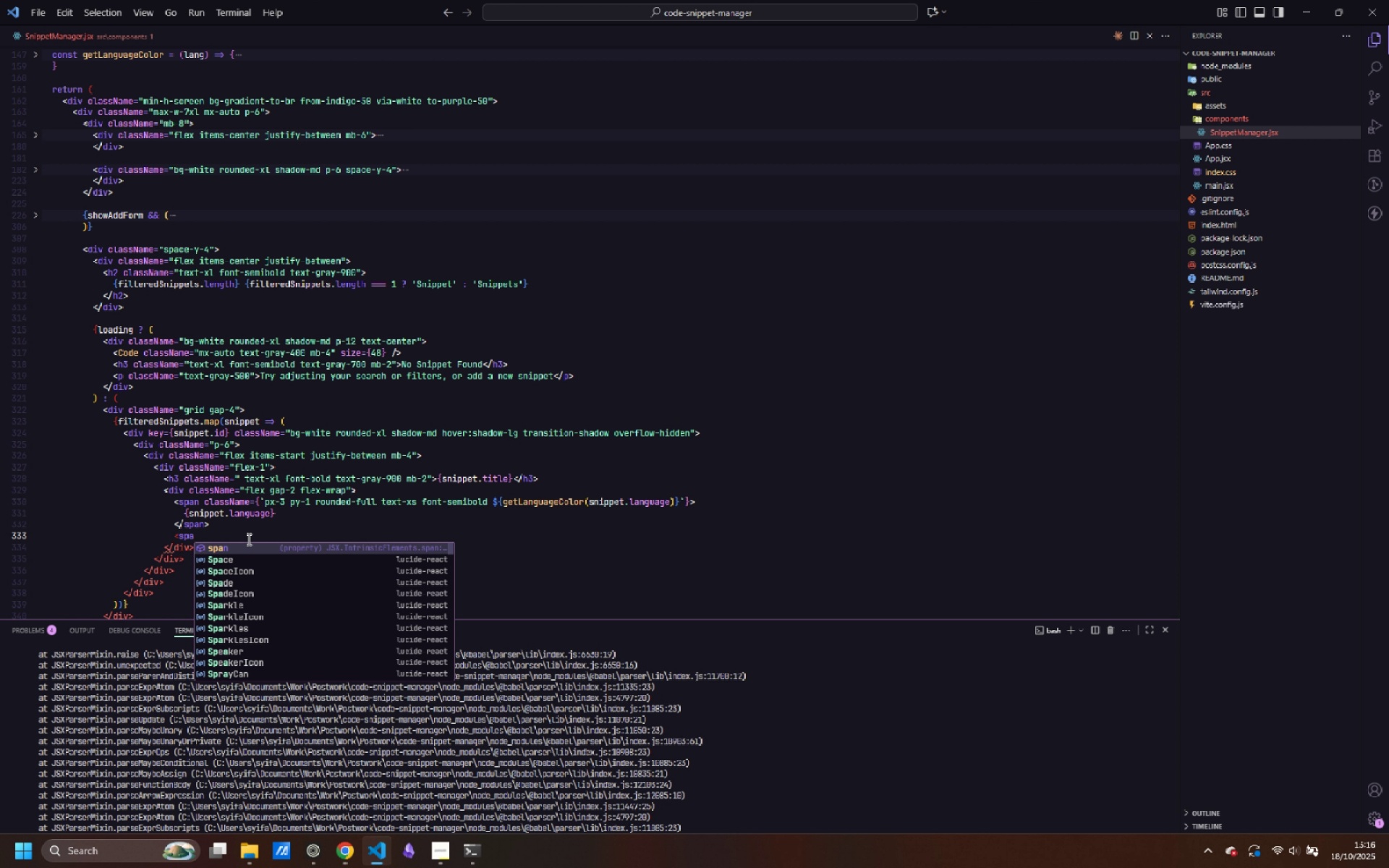 
key(Enter)
 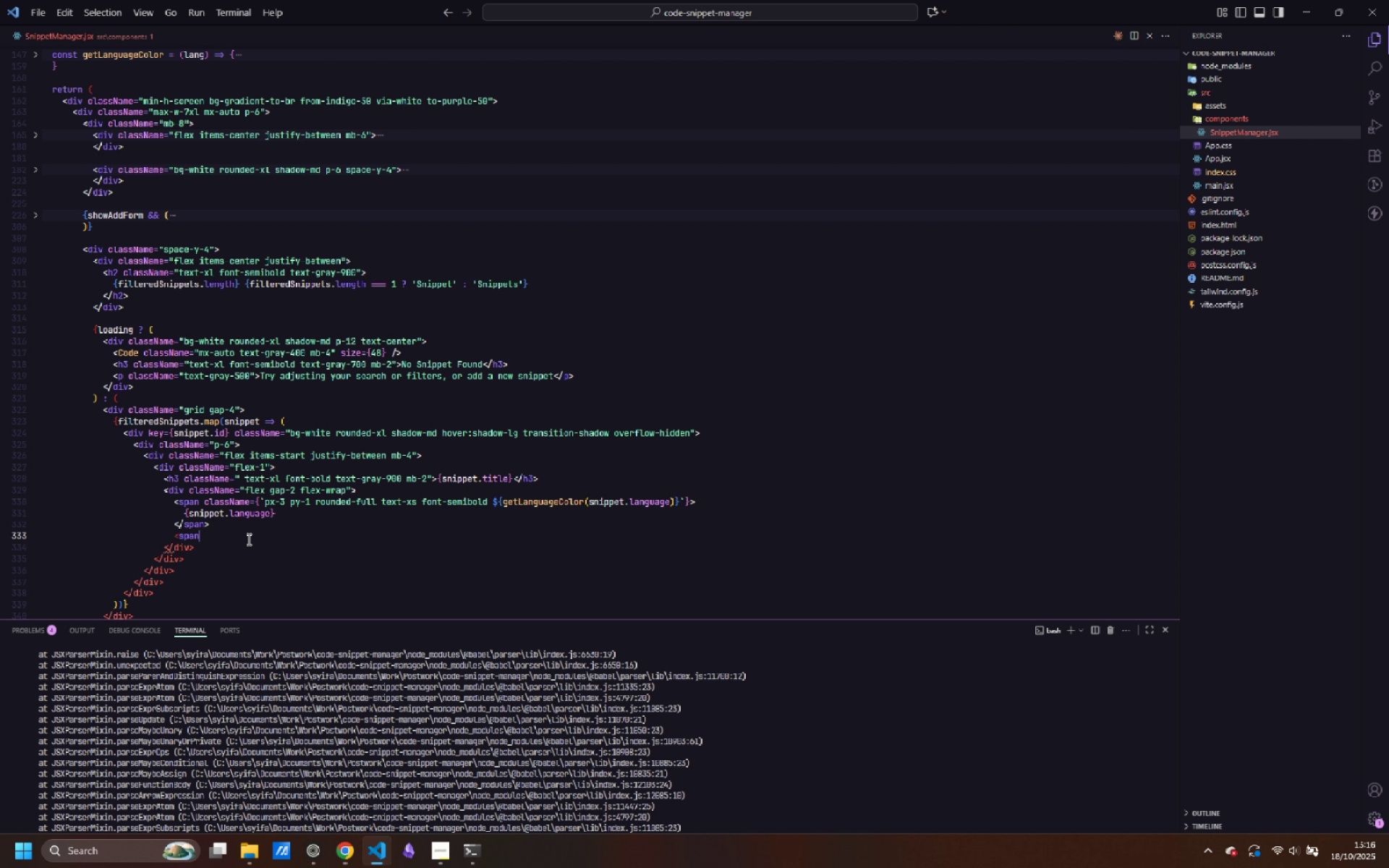 
key(Shift+Period)
 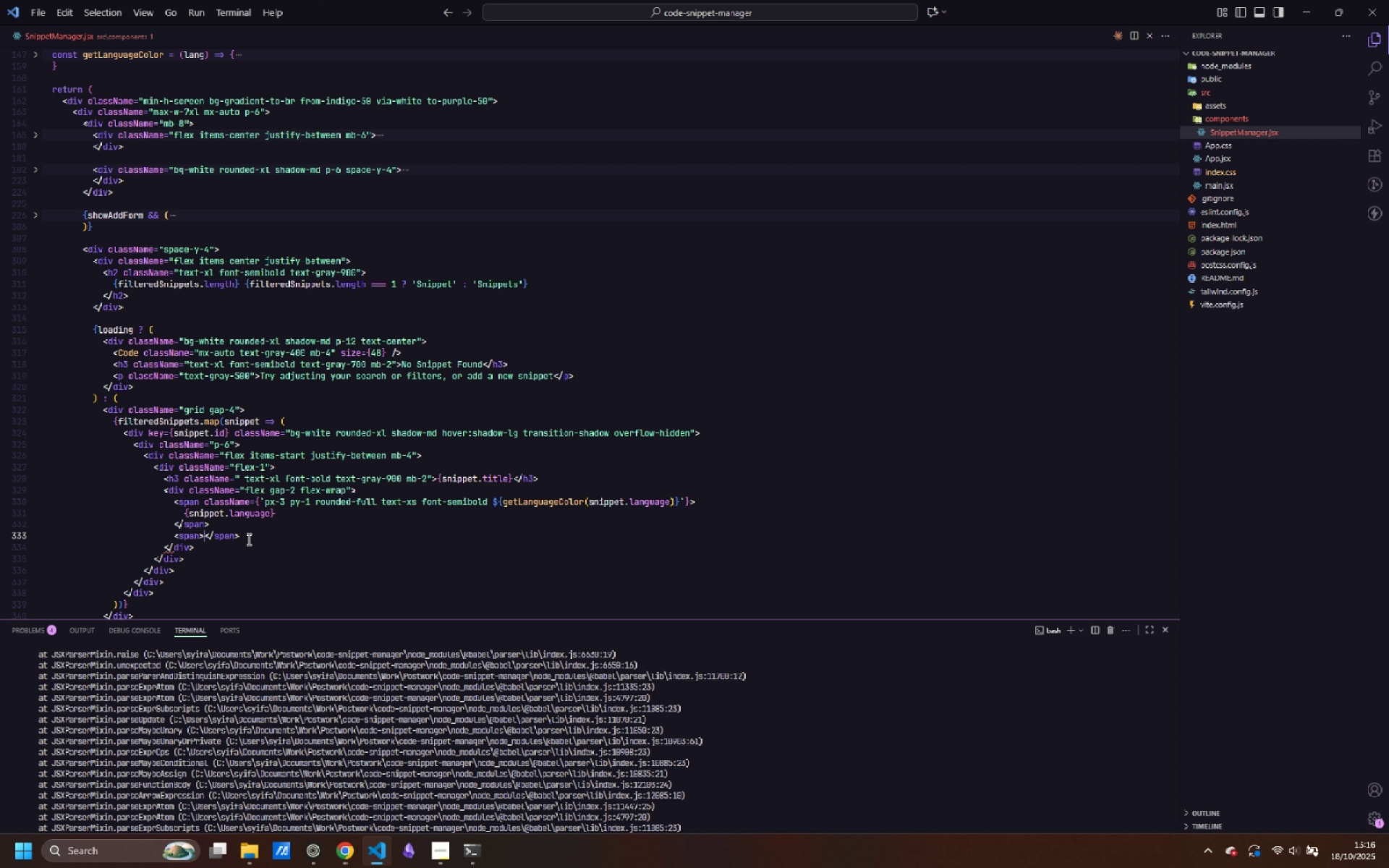 
key(Enter)
 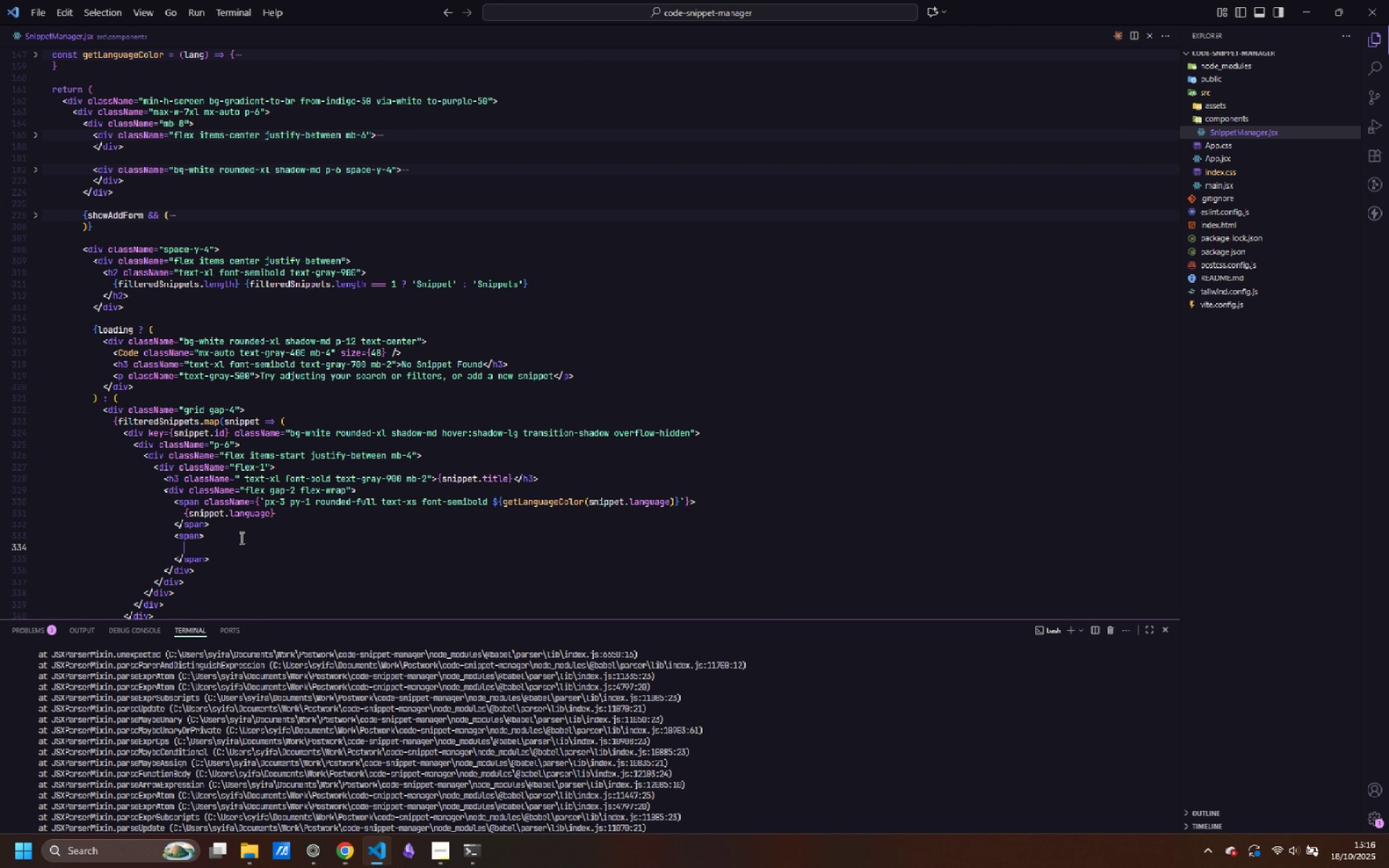 
key(ArrowUp)
 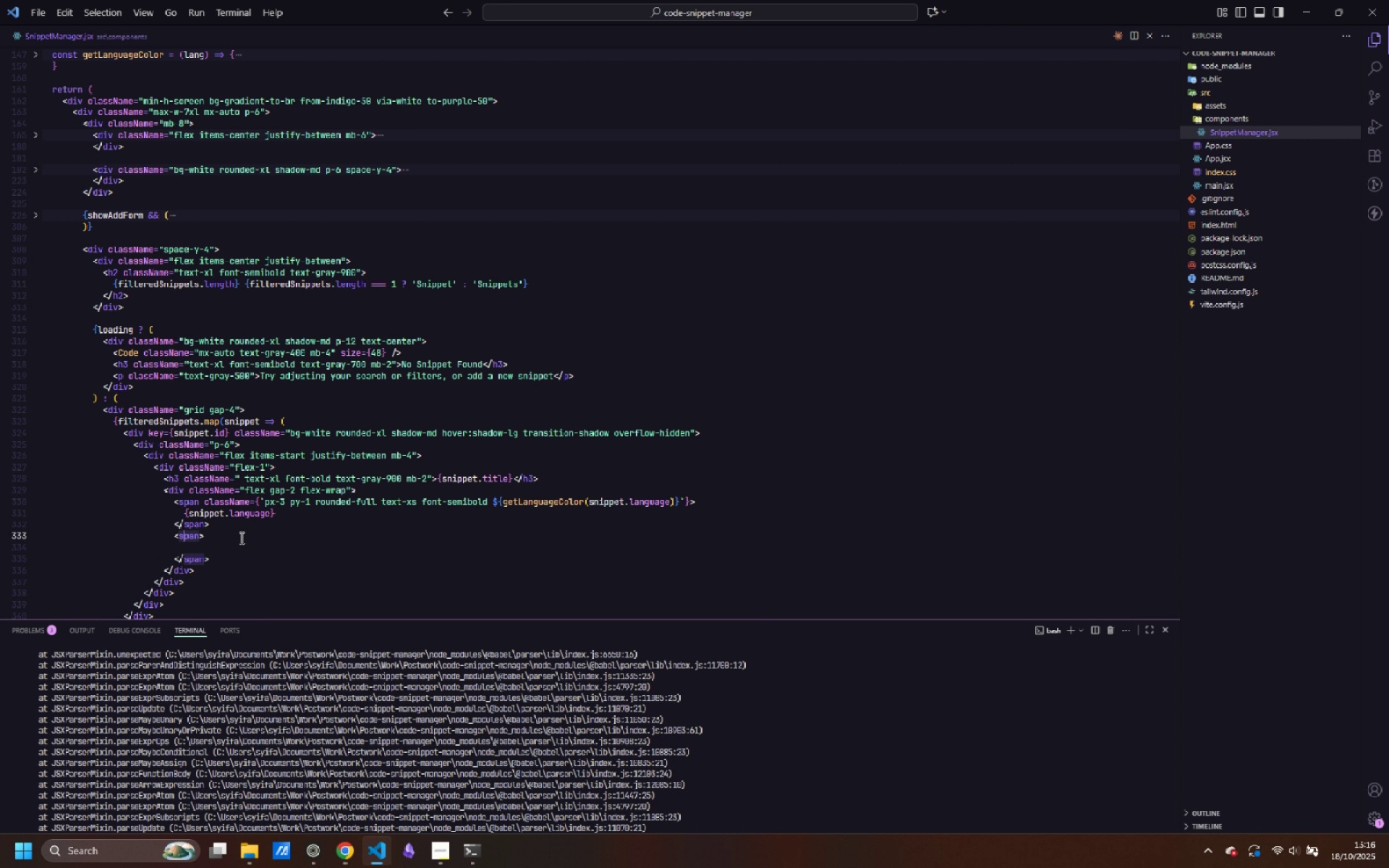 
key(Control+ControlLeft)
 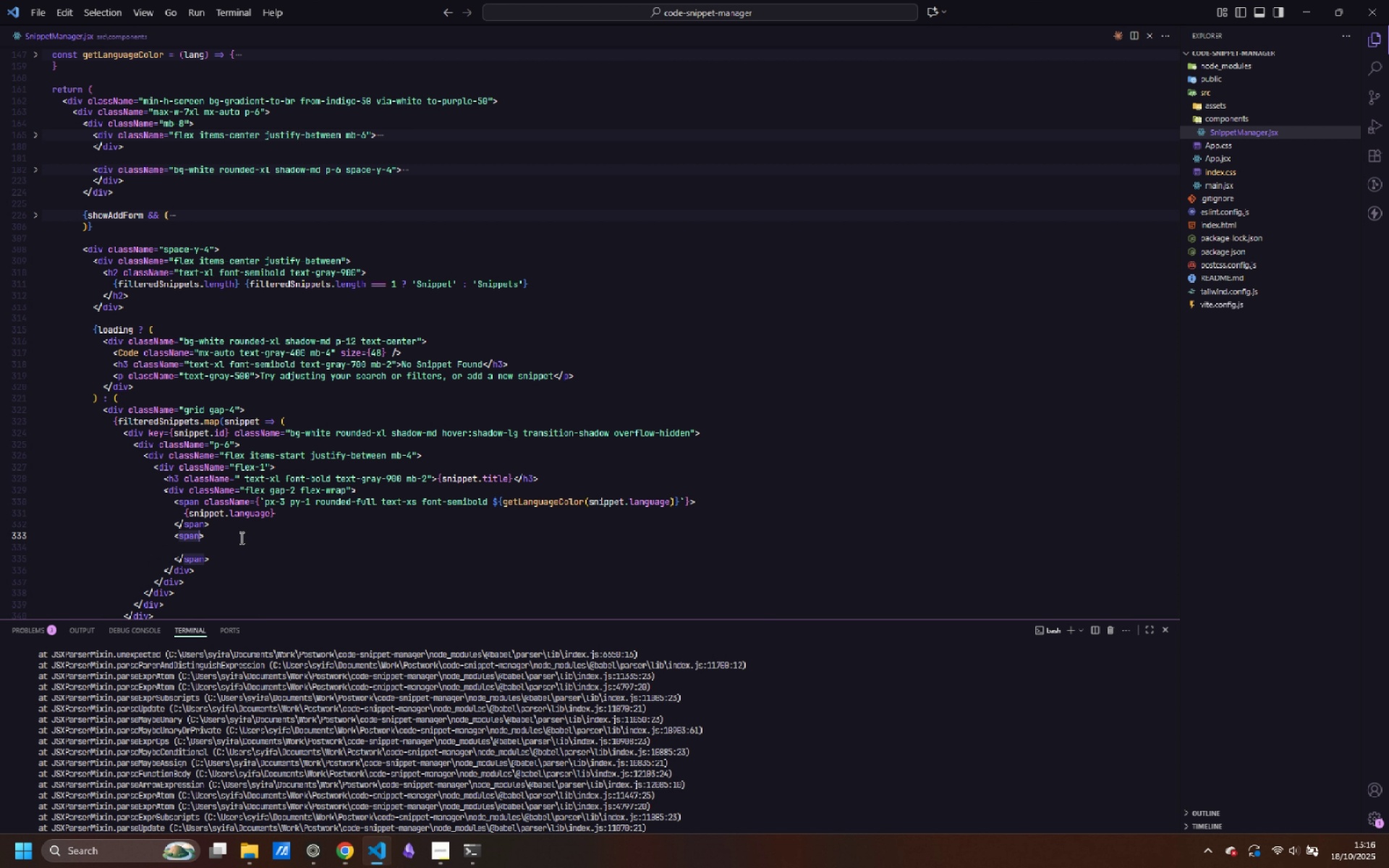 
key(Control+ArrowRight)
 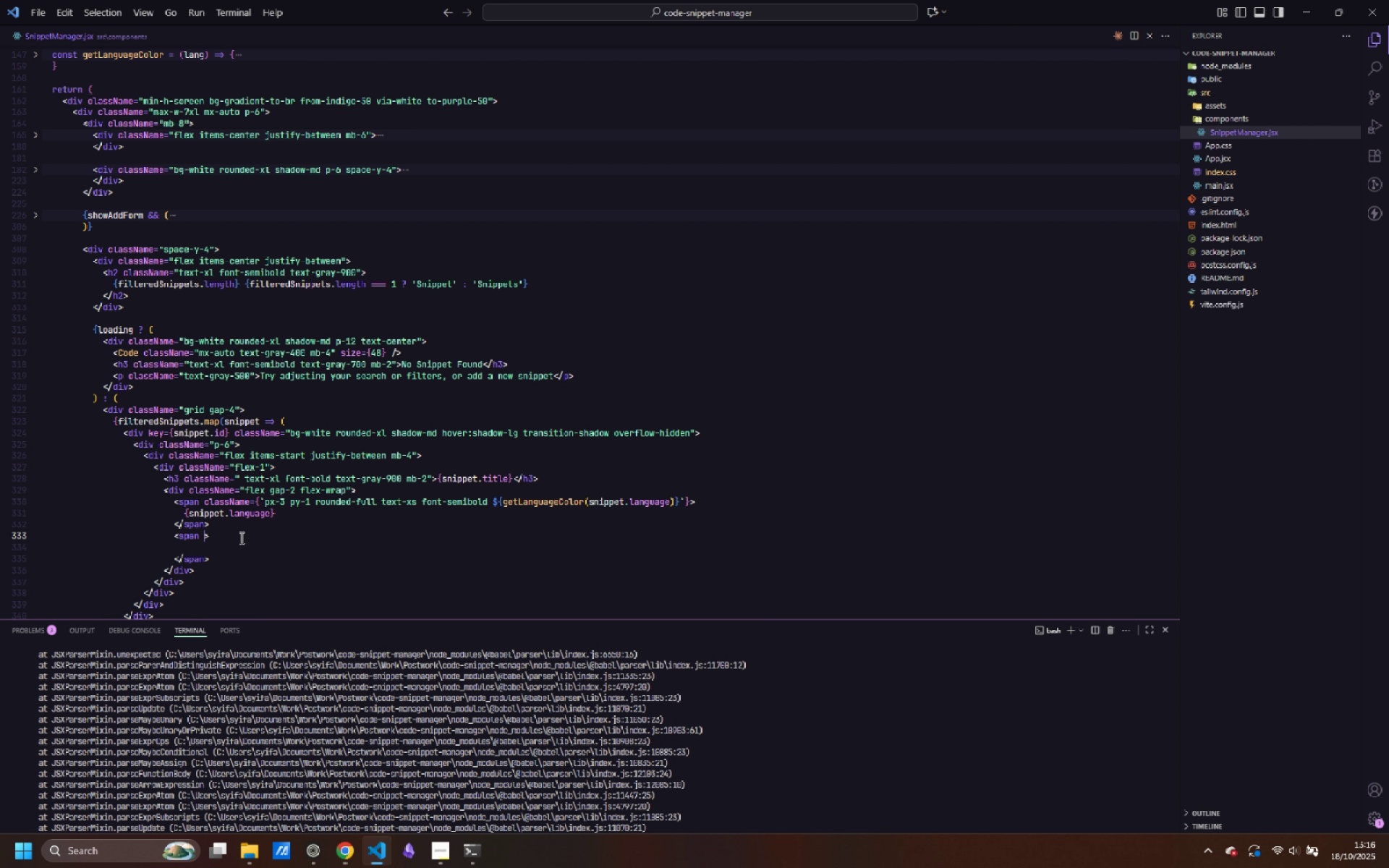 
type( className=")
 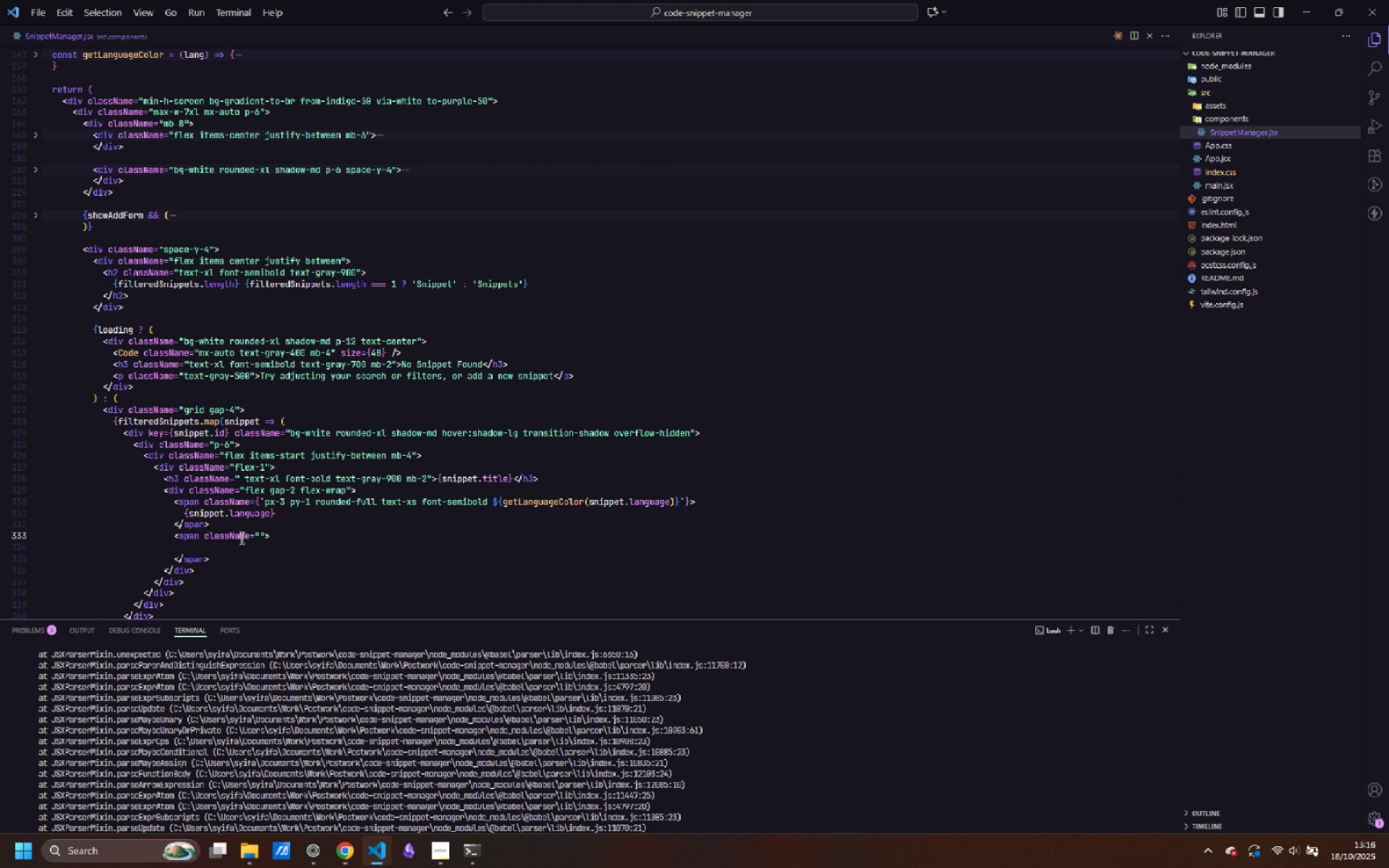 
left_click_drag(start_coordinate=[266, 500], to_coordinate=[488, 503])
 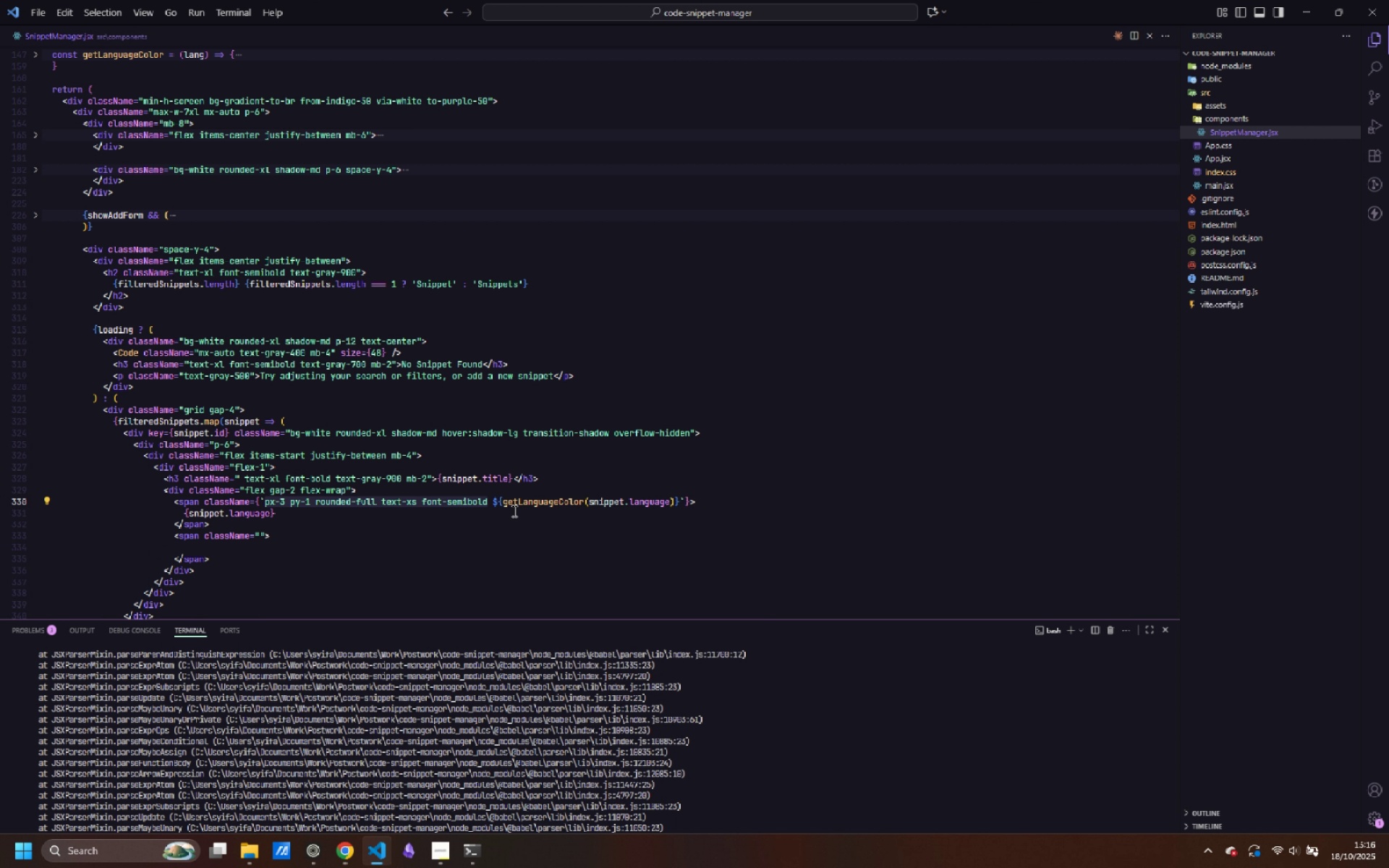 
key(Control+C)
 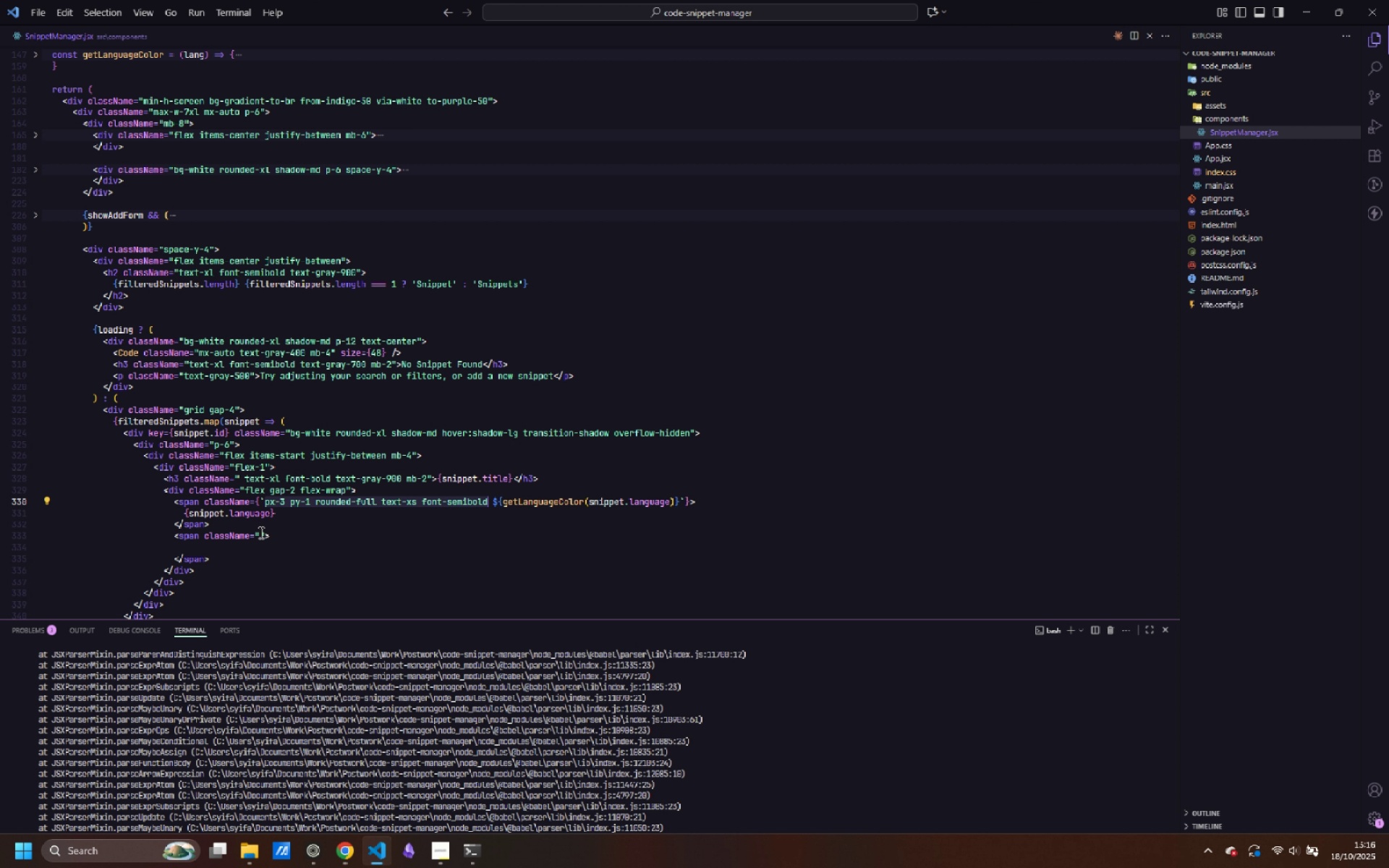 
left_click([259, 532])
 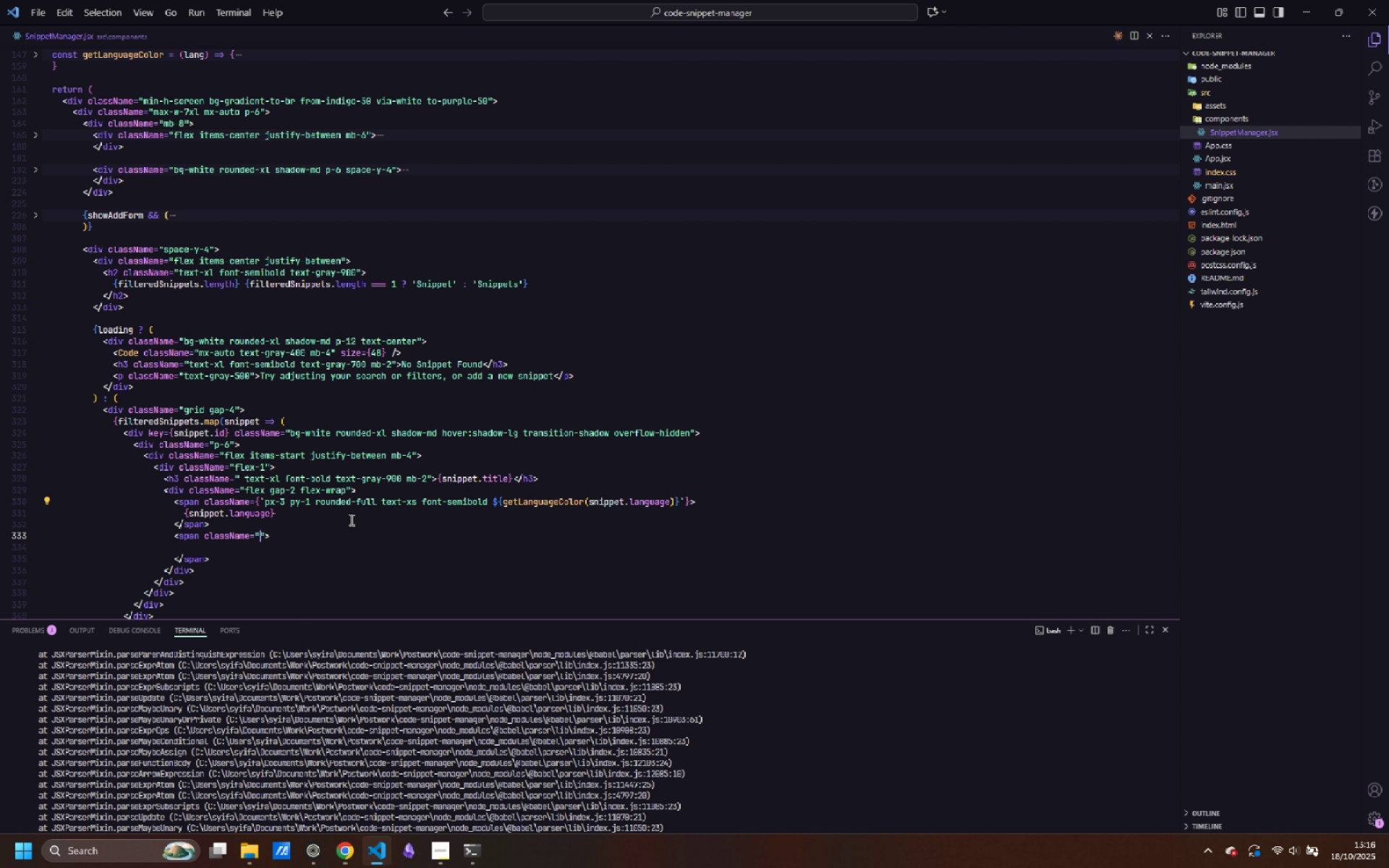 
key(Control+ControlLeft)
 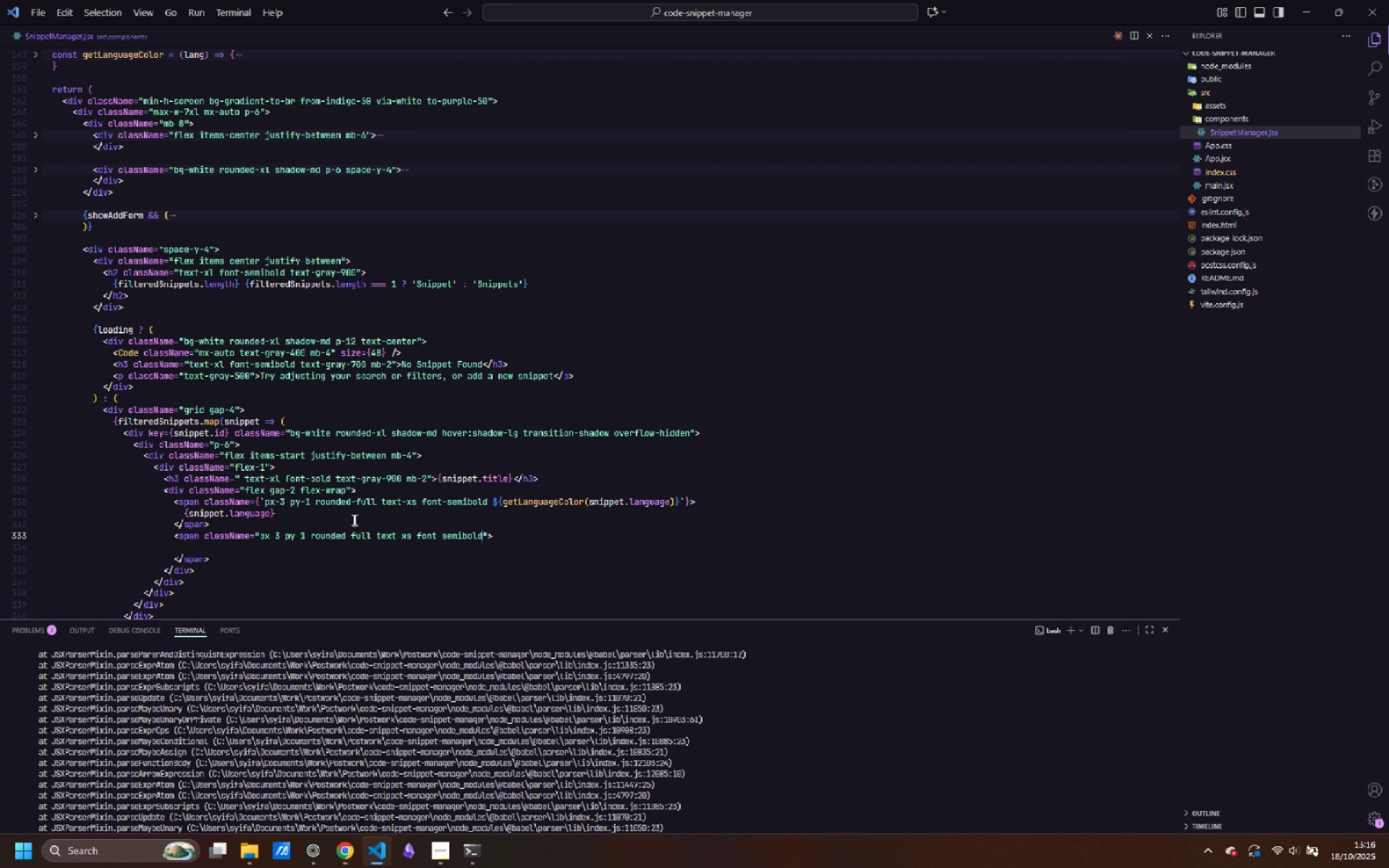 
key(Control+V)
 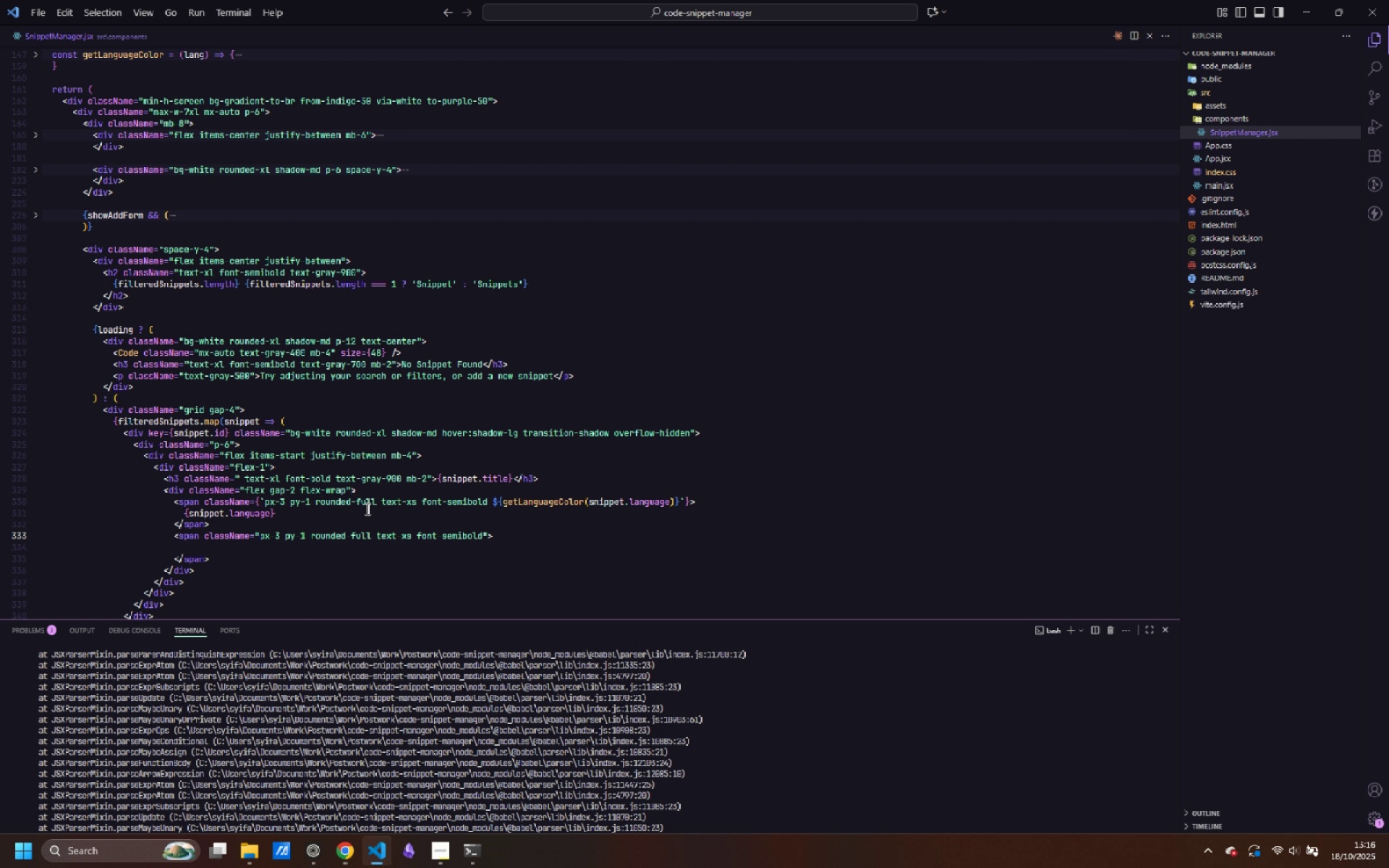 
key(Space)
 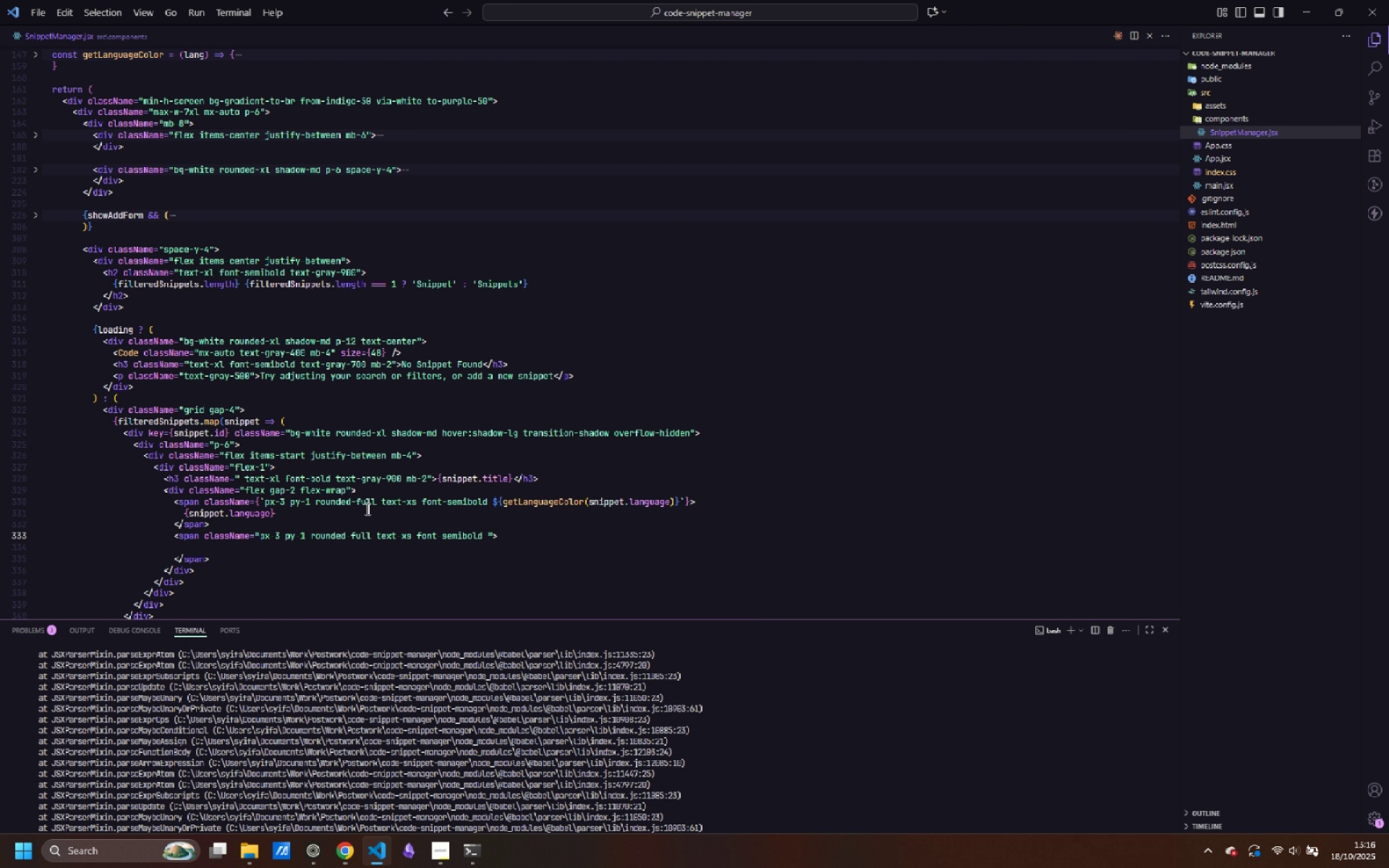 
type(bg-puple-100 tex)
 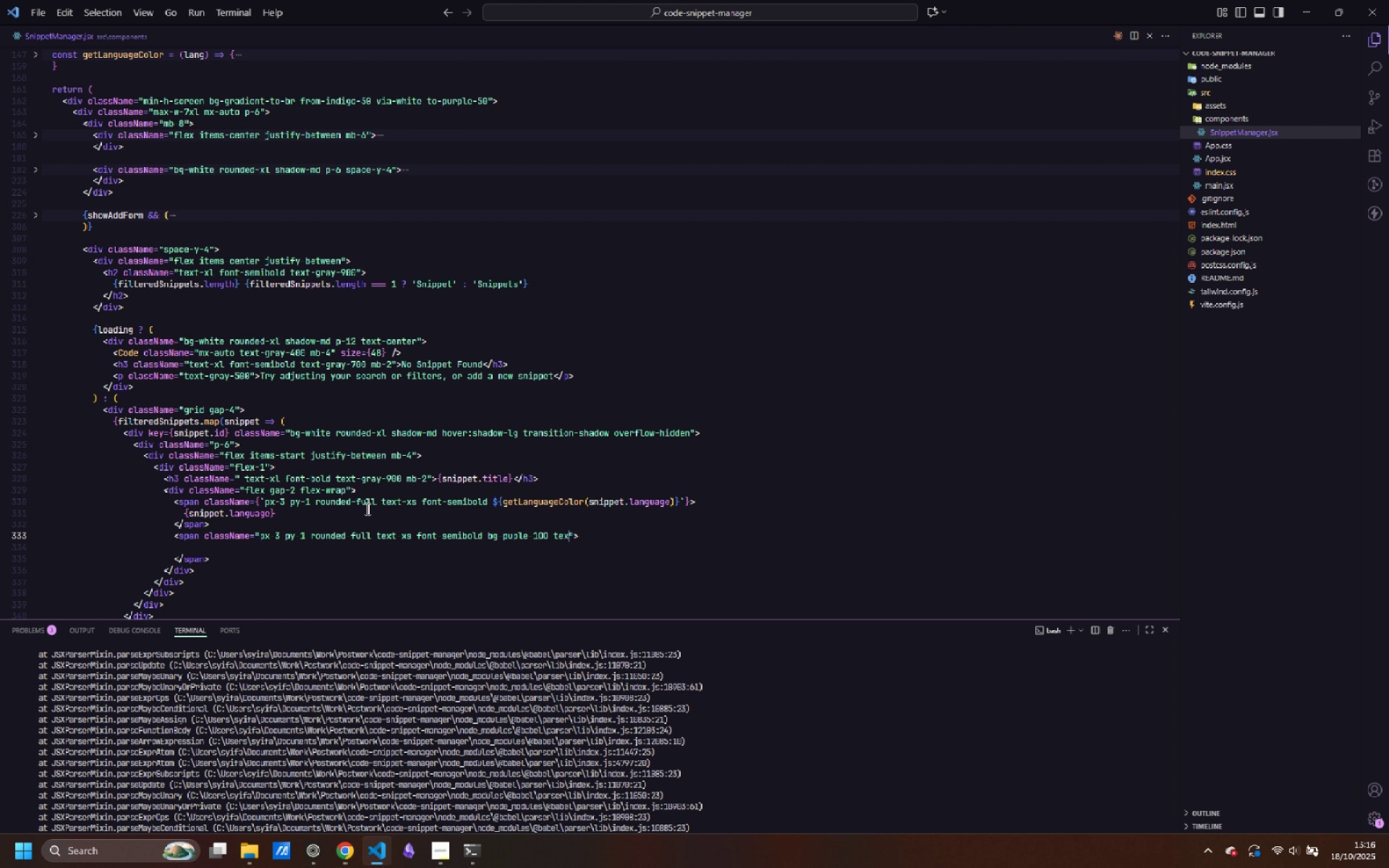 
key(Control+ArrowLeft)
 